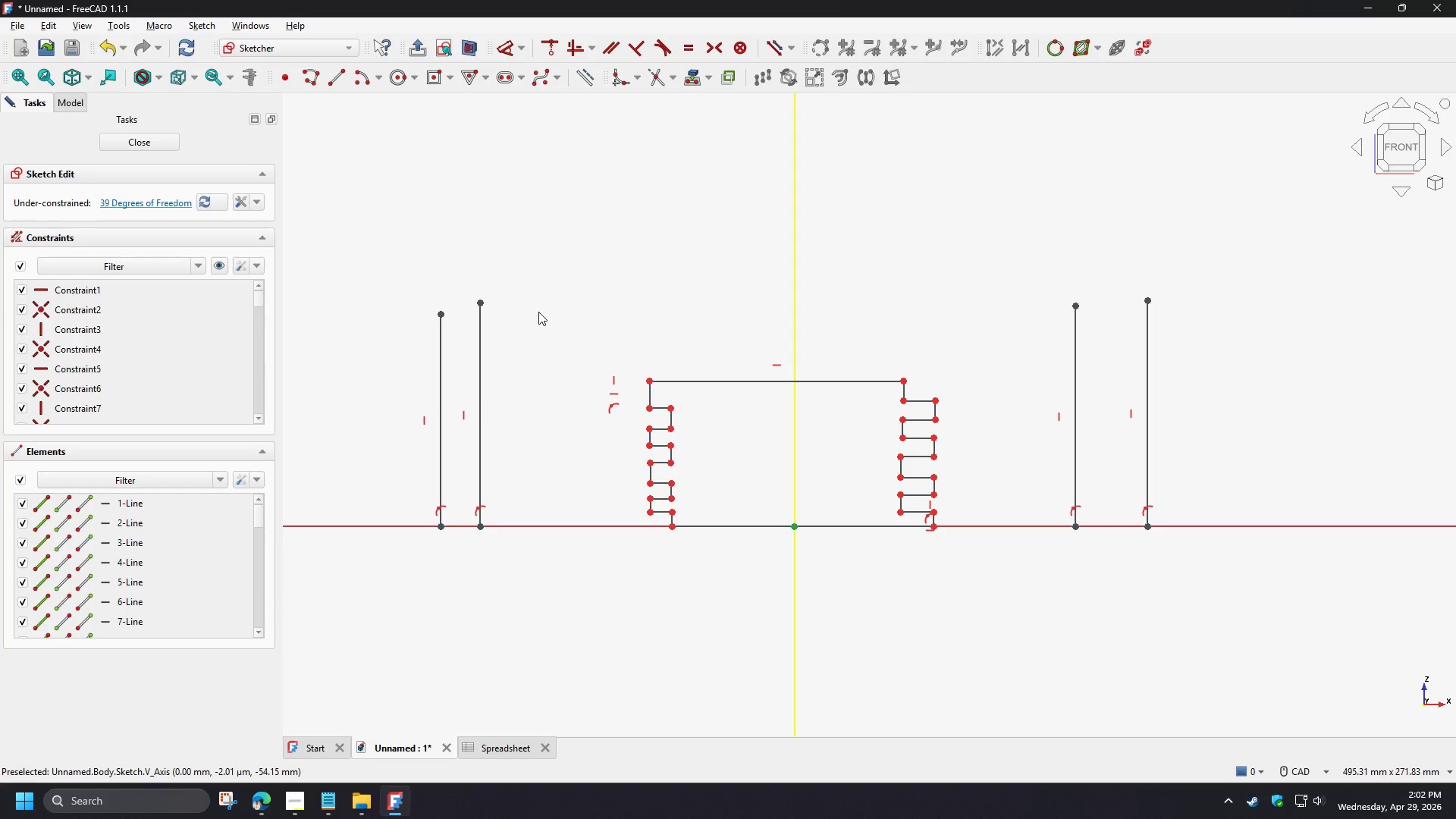 
wait(6.34)
 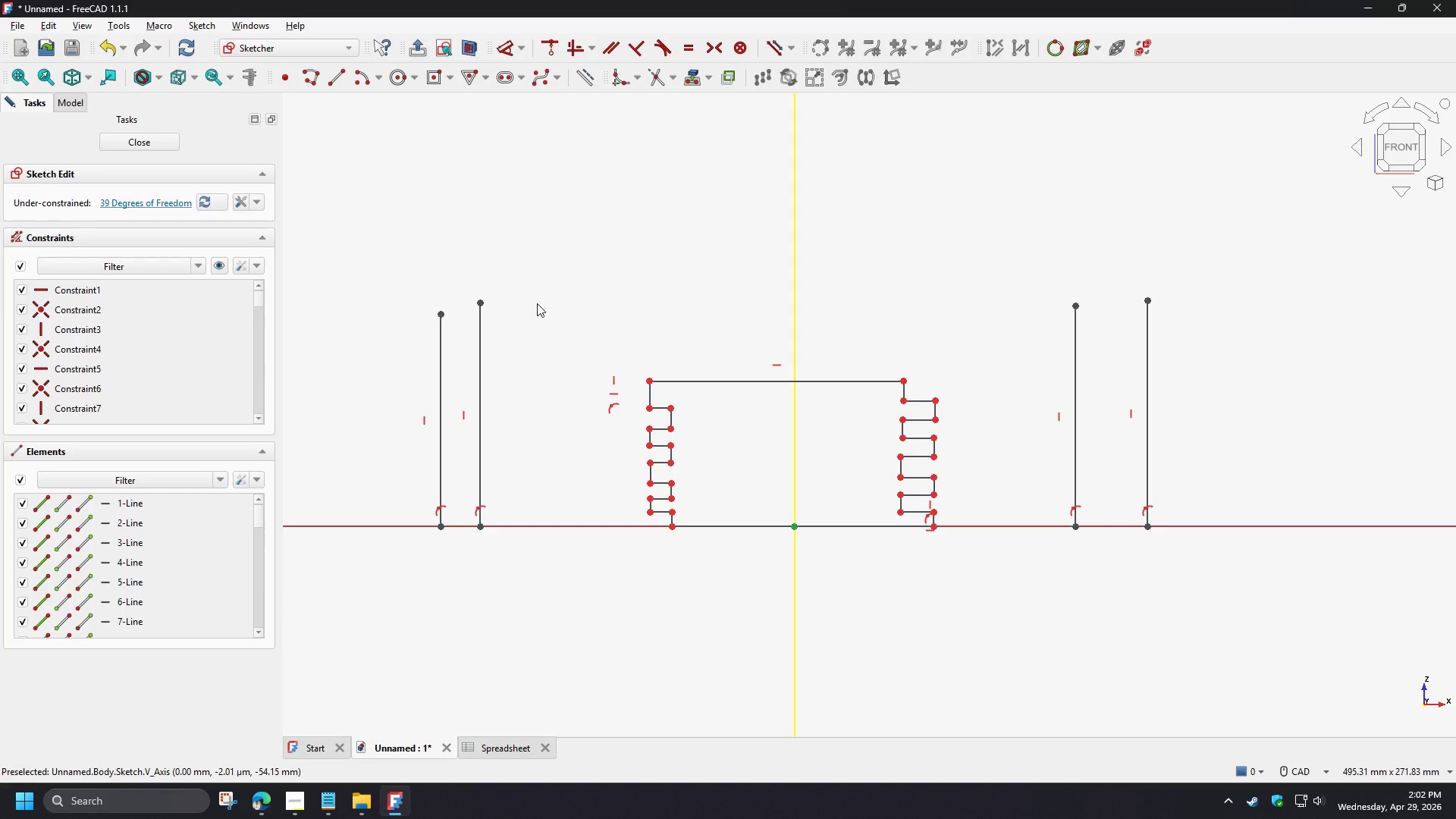 
left_click_drag(start_coordinate=[1171, 366], to_coordinate=[1016, 319])
 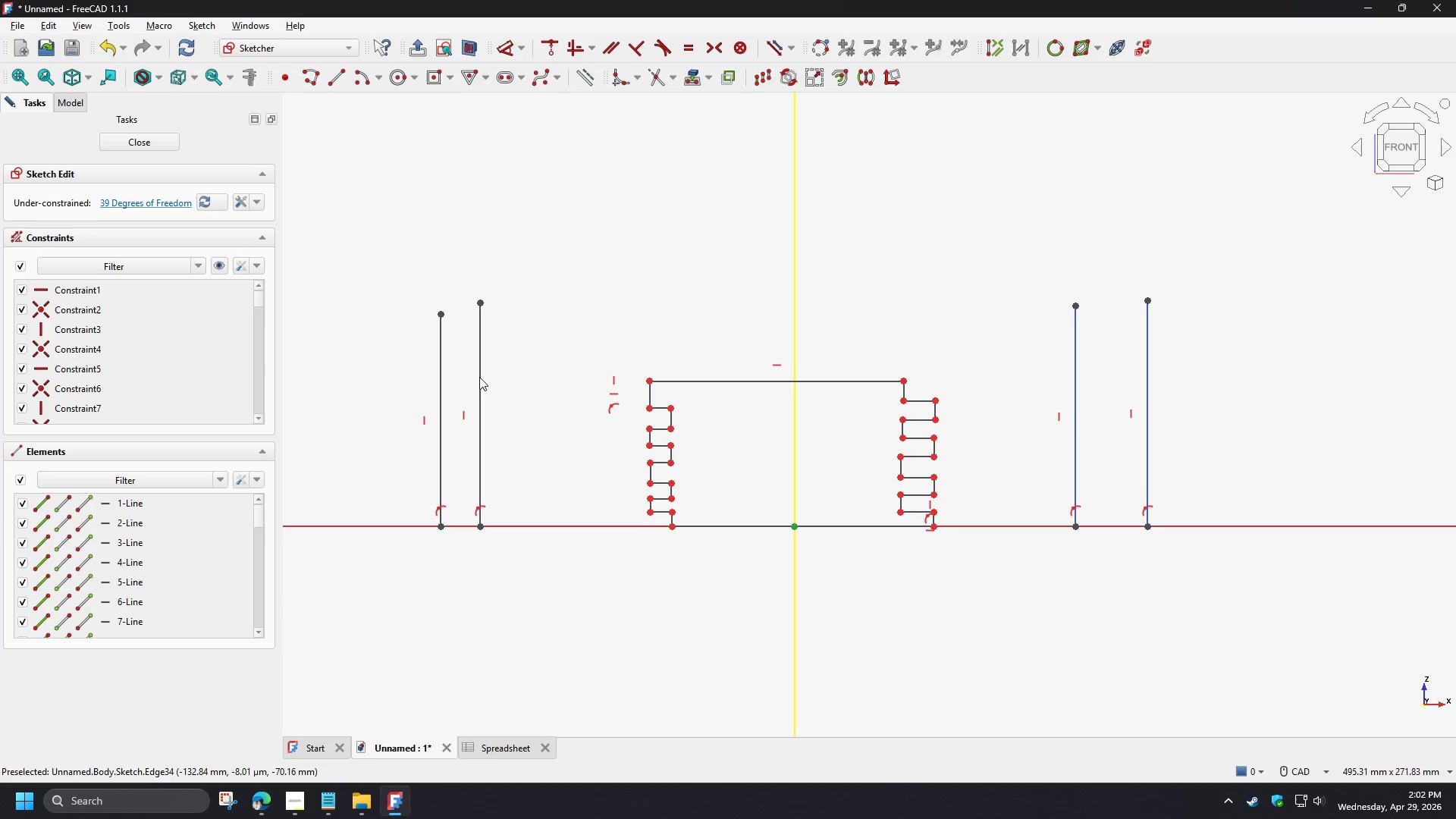 
left_click_drag(start_coordinate=[519, 363], to_coordinate=[382, 290])
 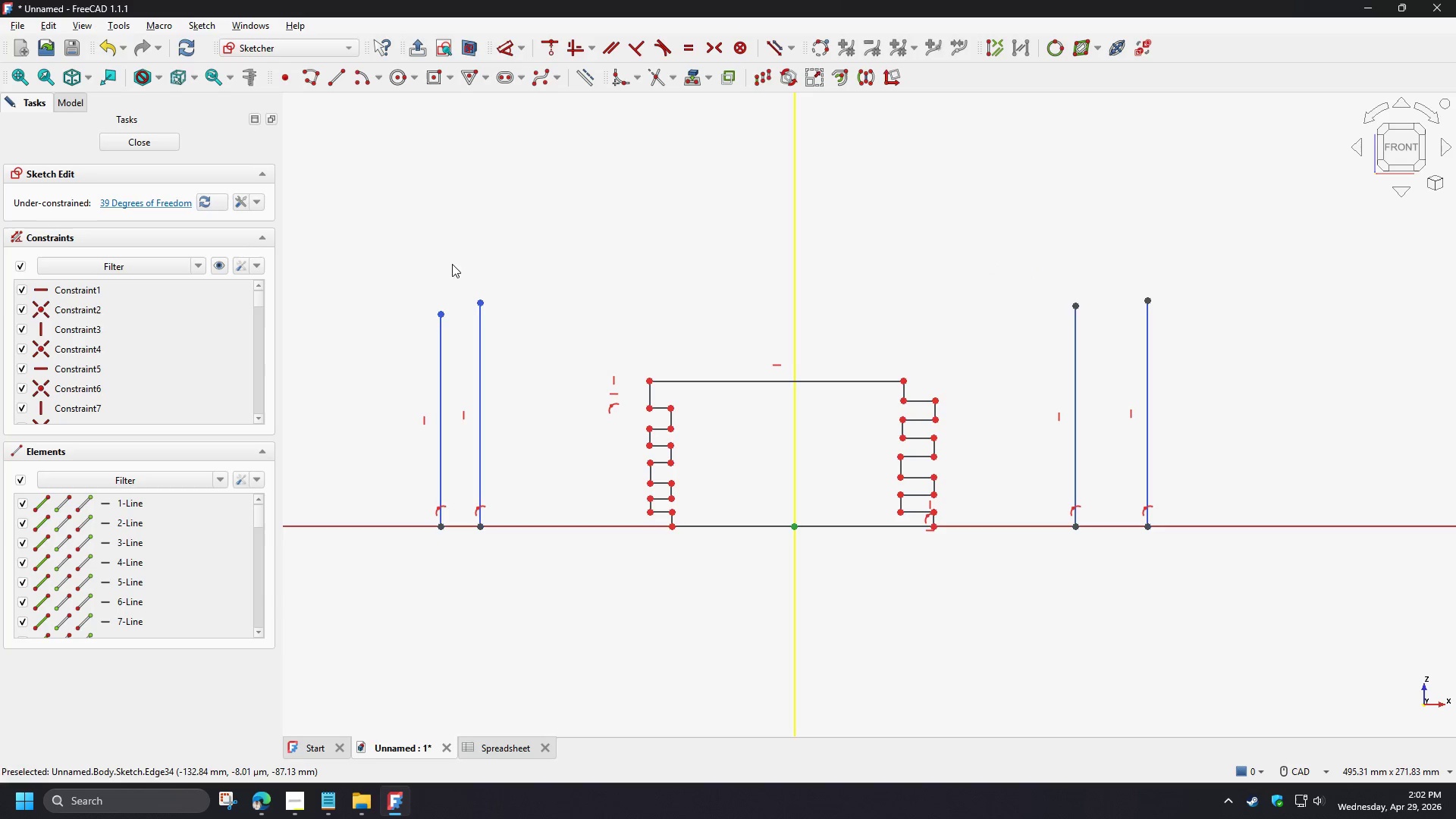 
key(E)
 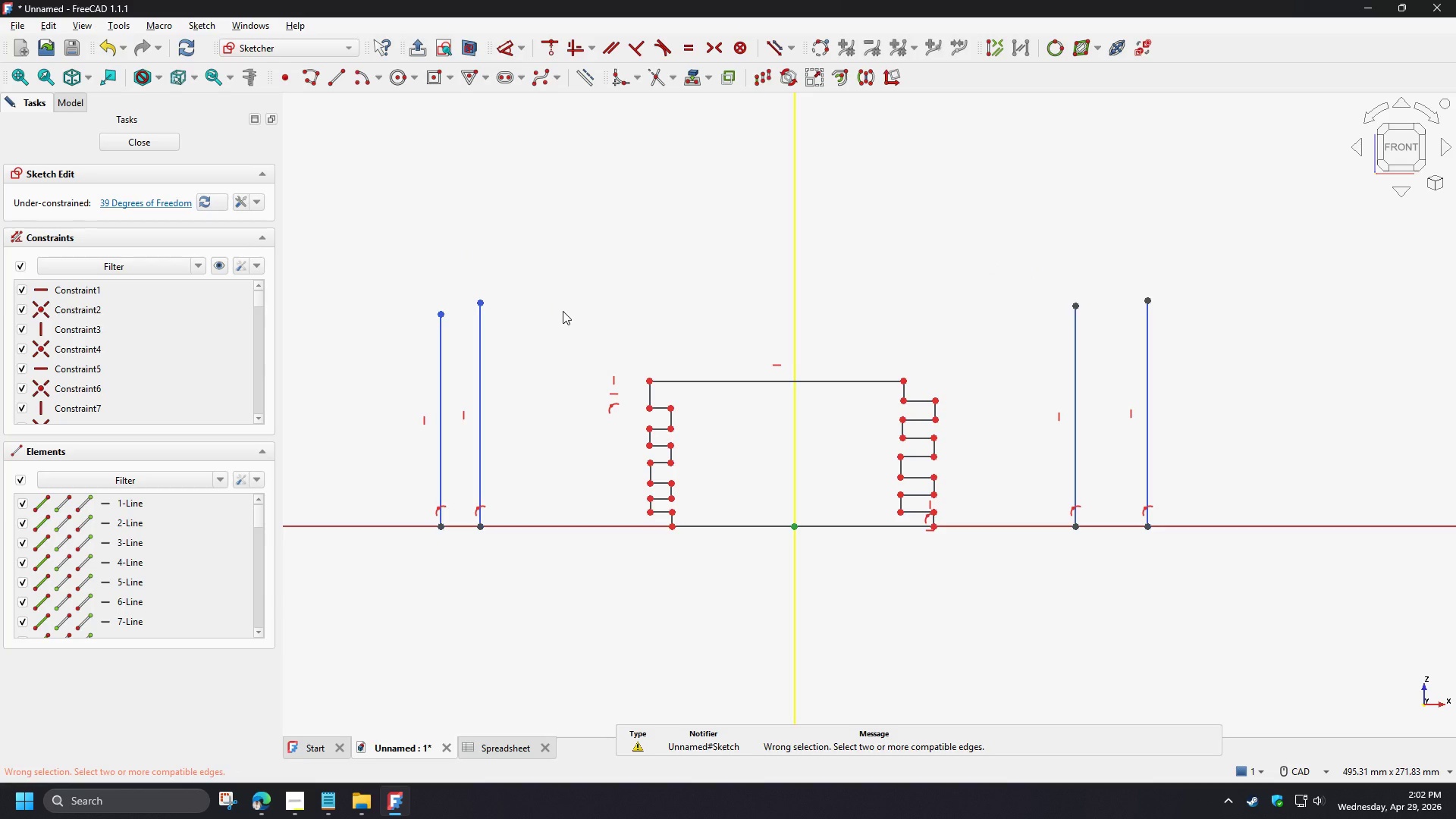 
left_click([563, 311])
 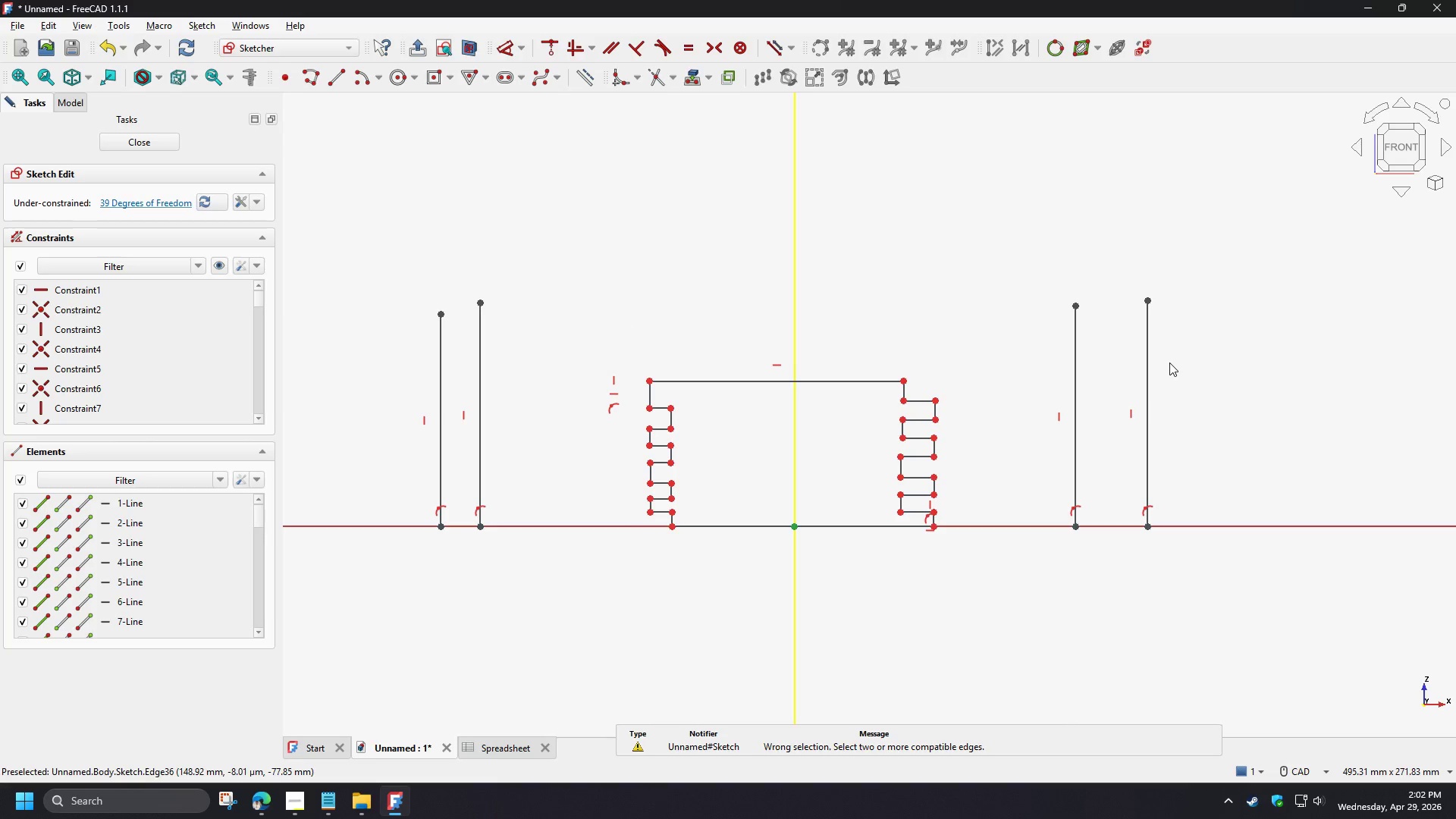 
left_click_drag(start_coordinate=[1169, 361], to_coordinate=[1023, 347])
 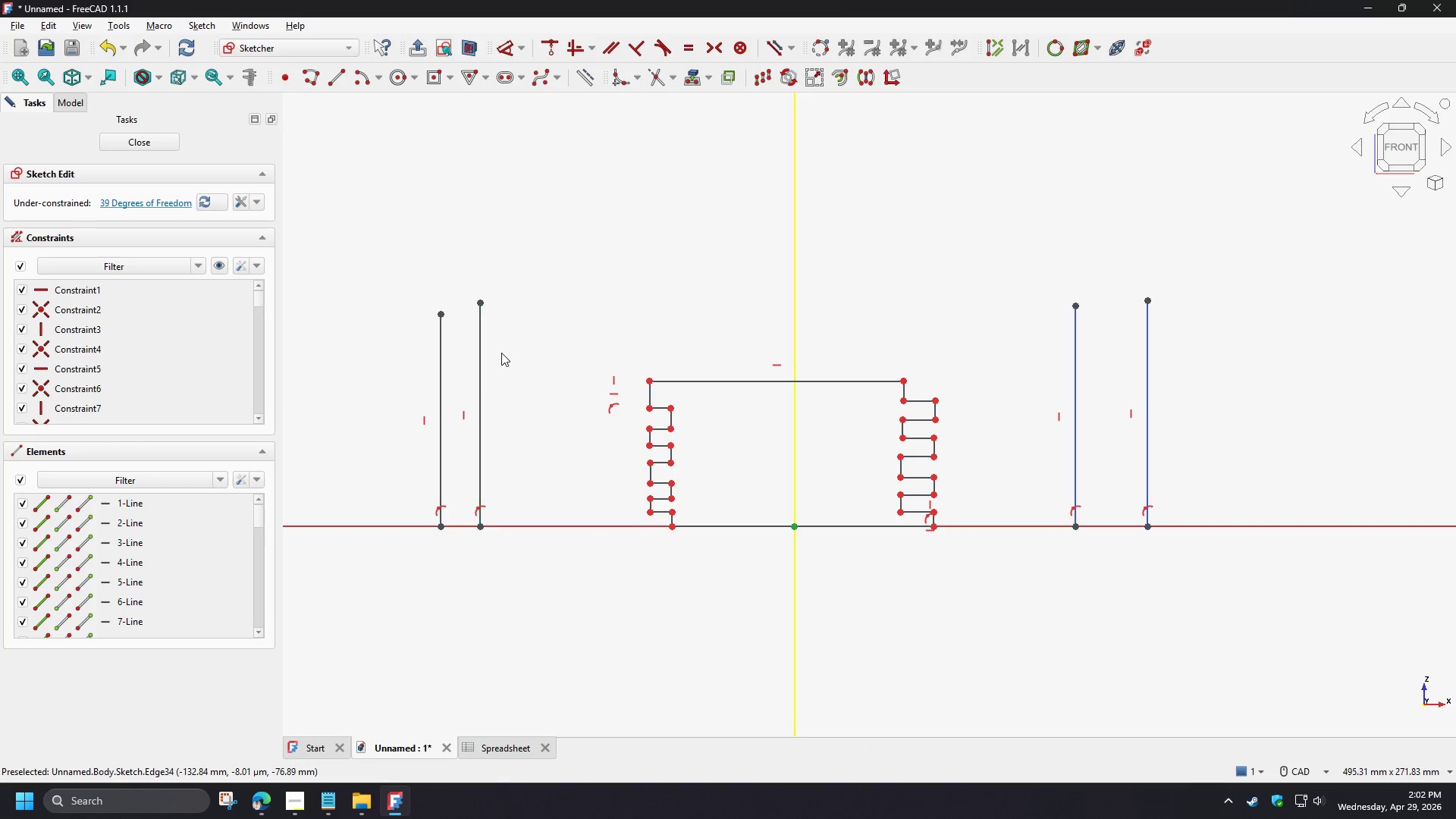 
left_click_drag(start_coordinate=[501, 352], to_coordinate=[400, 349])
 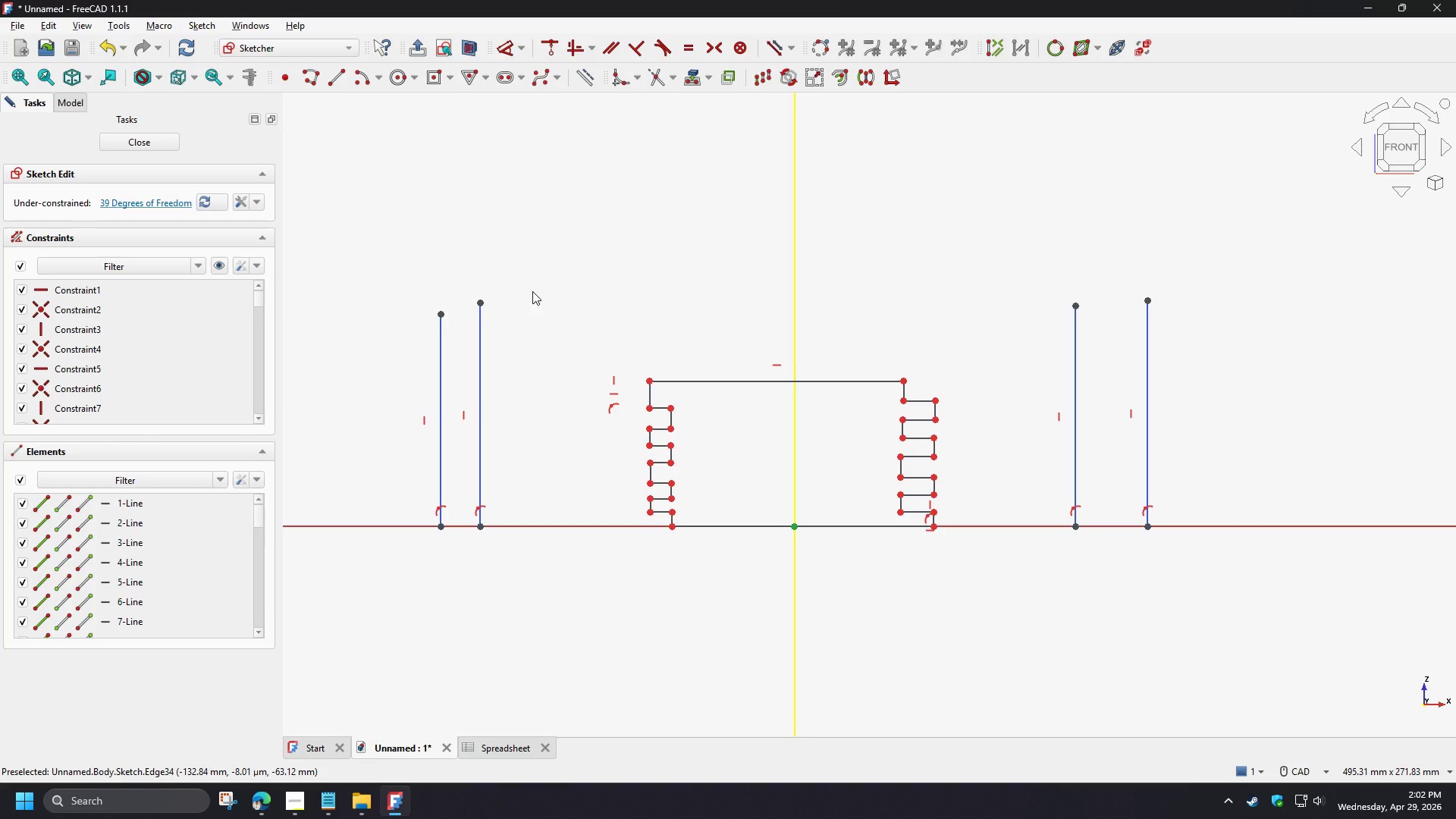 
key(E)
 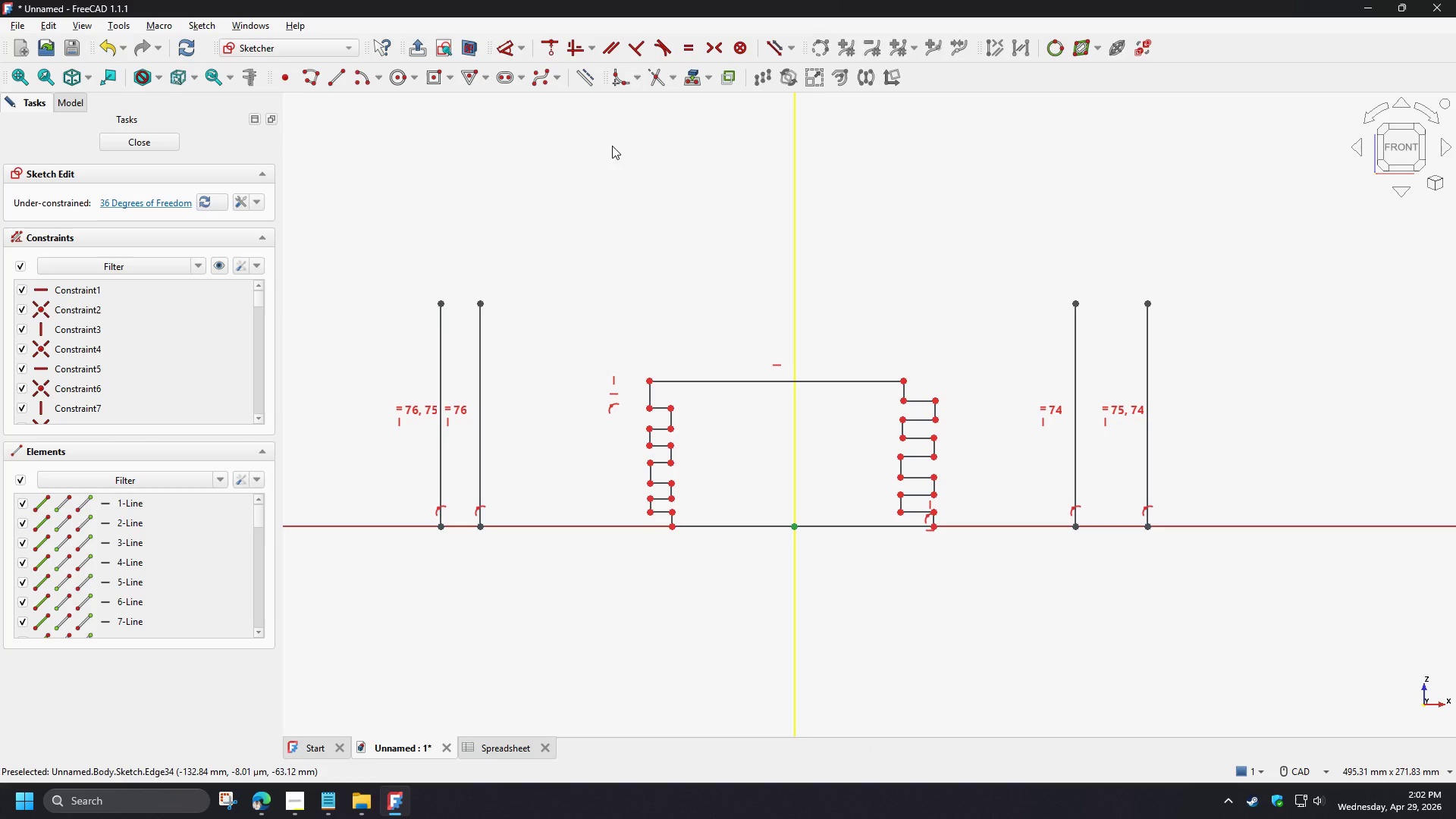 
left_click([592, 76])
 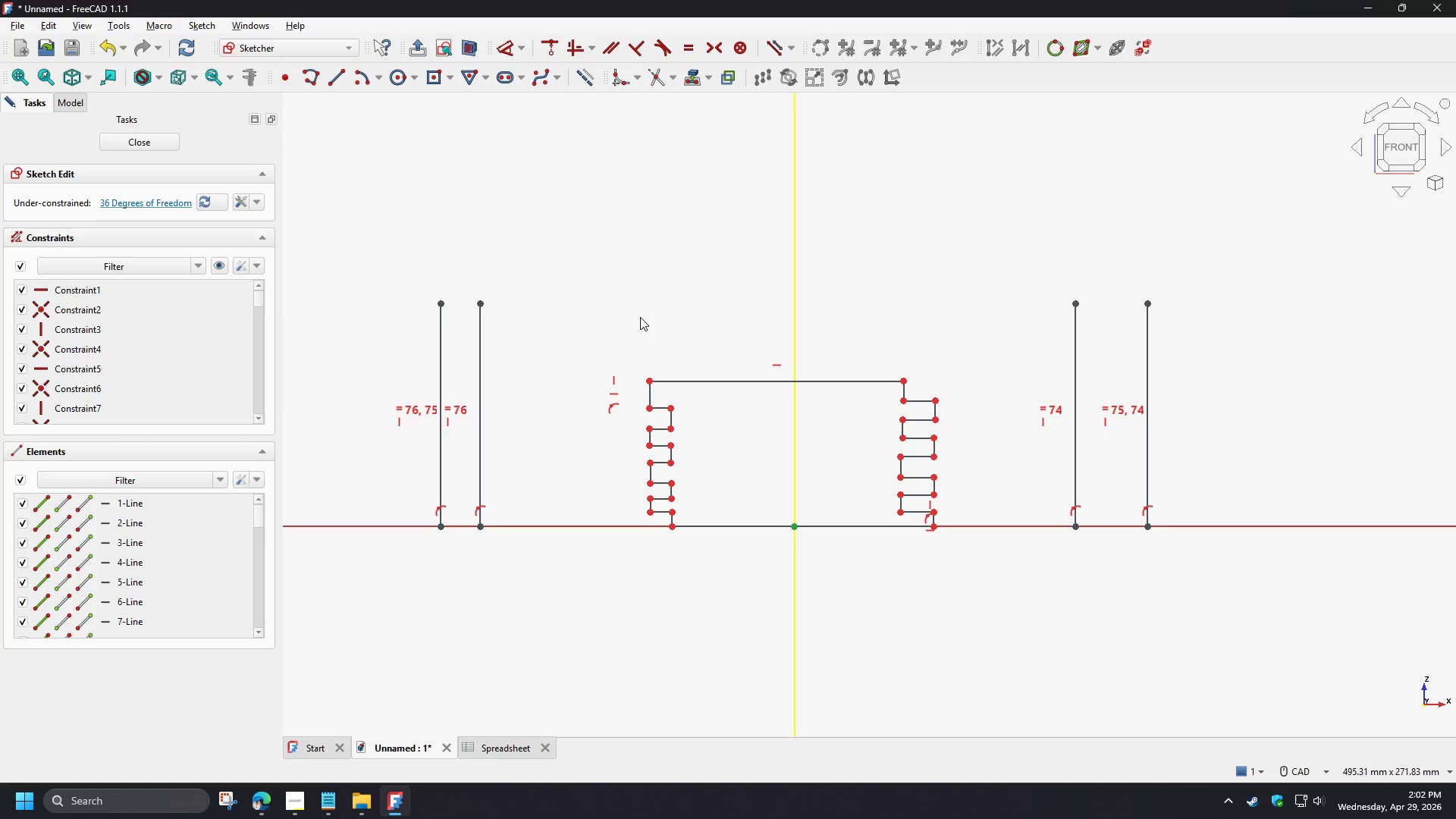 
left_click([1207, 326])
 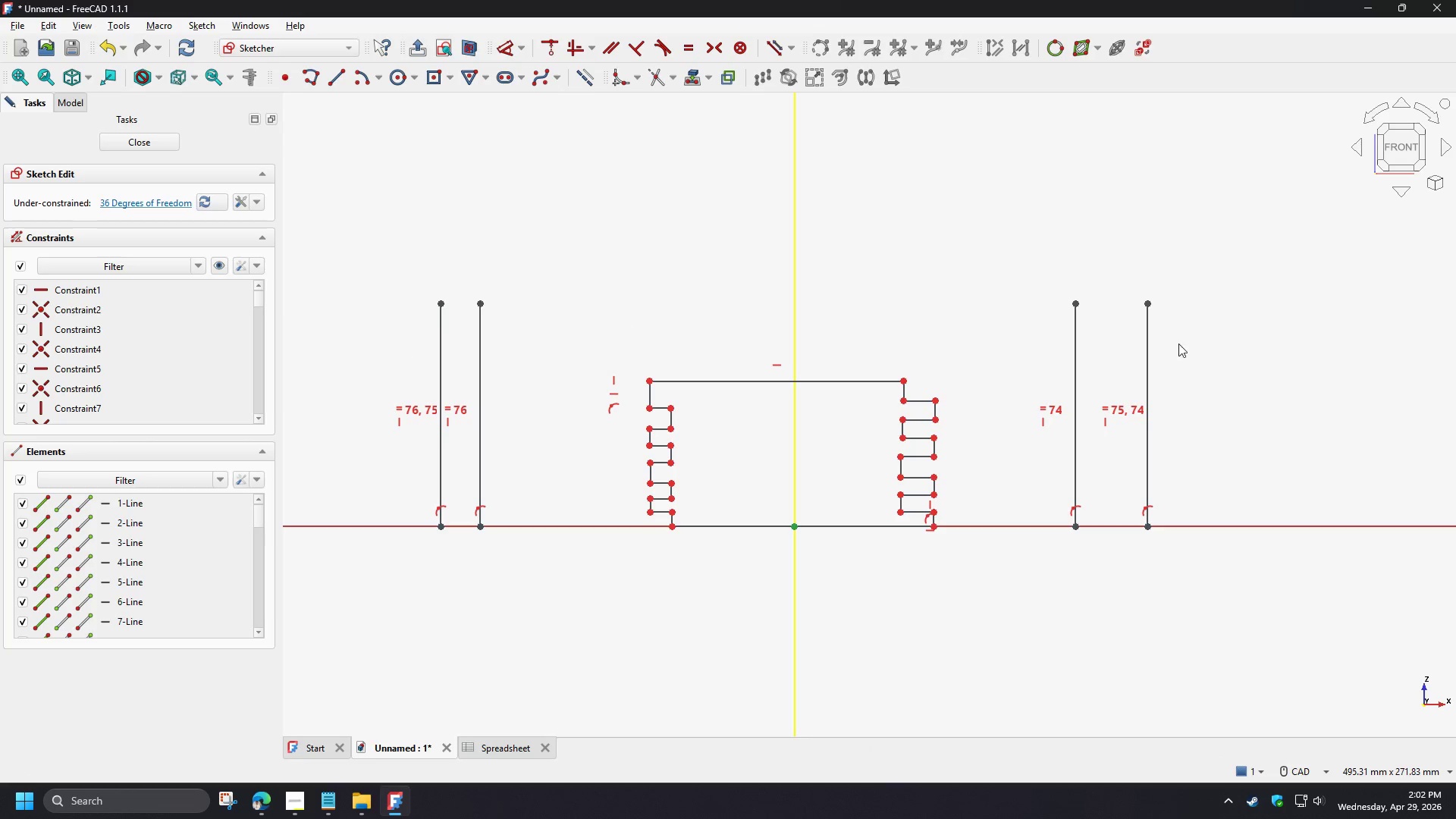 
left_click_drag(start_coordinate=[1178, 344], to_coordinate=[986, 344])
 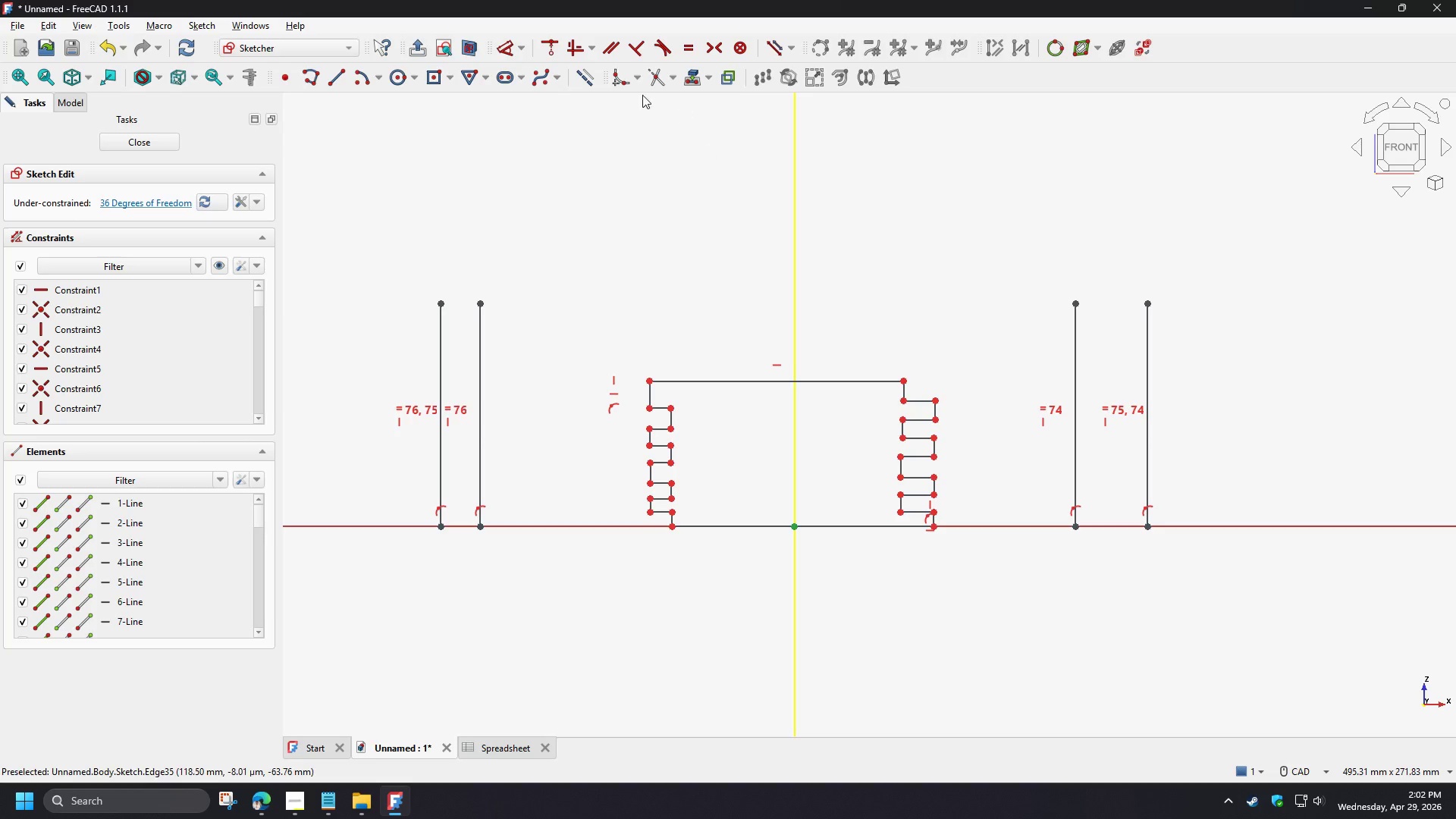 
left_click([590, 80])
 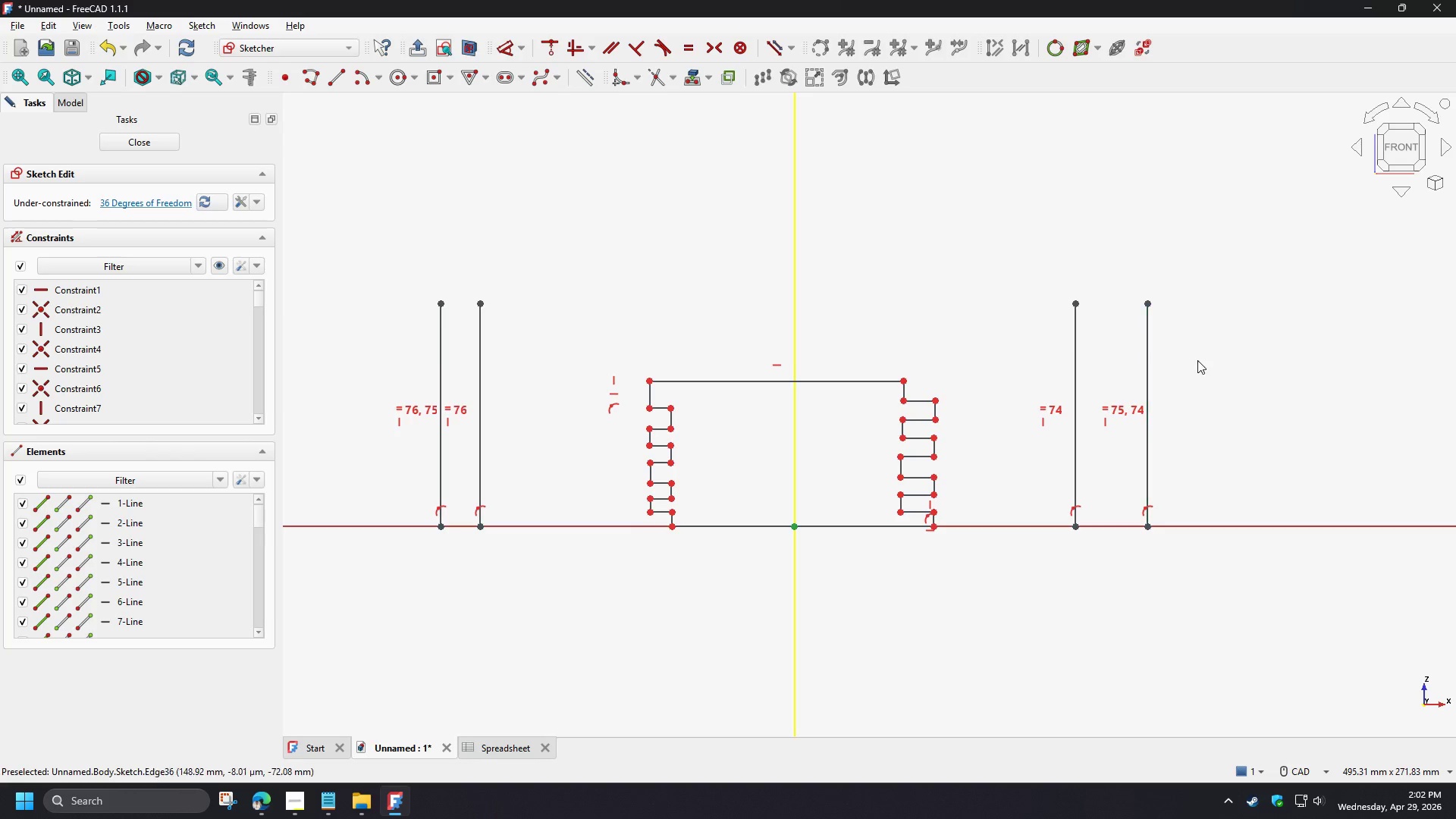 
left_click([1197, 360])
 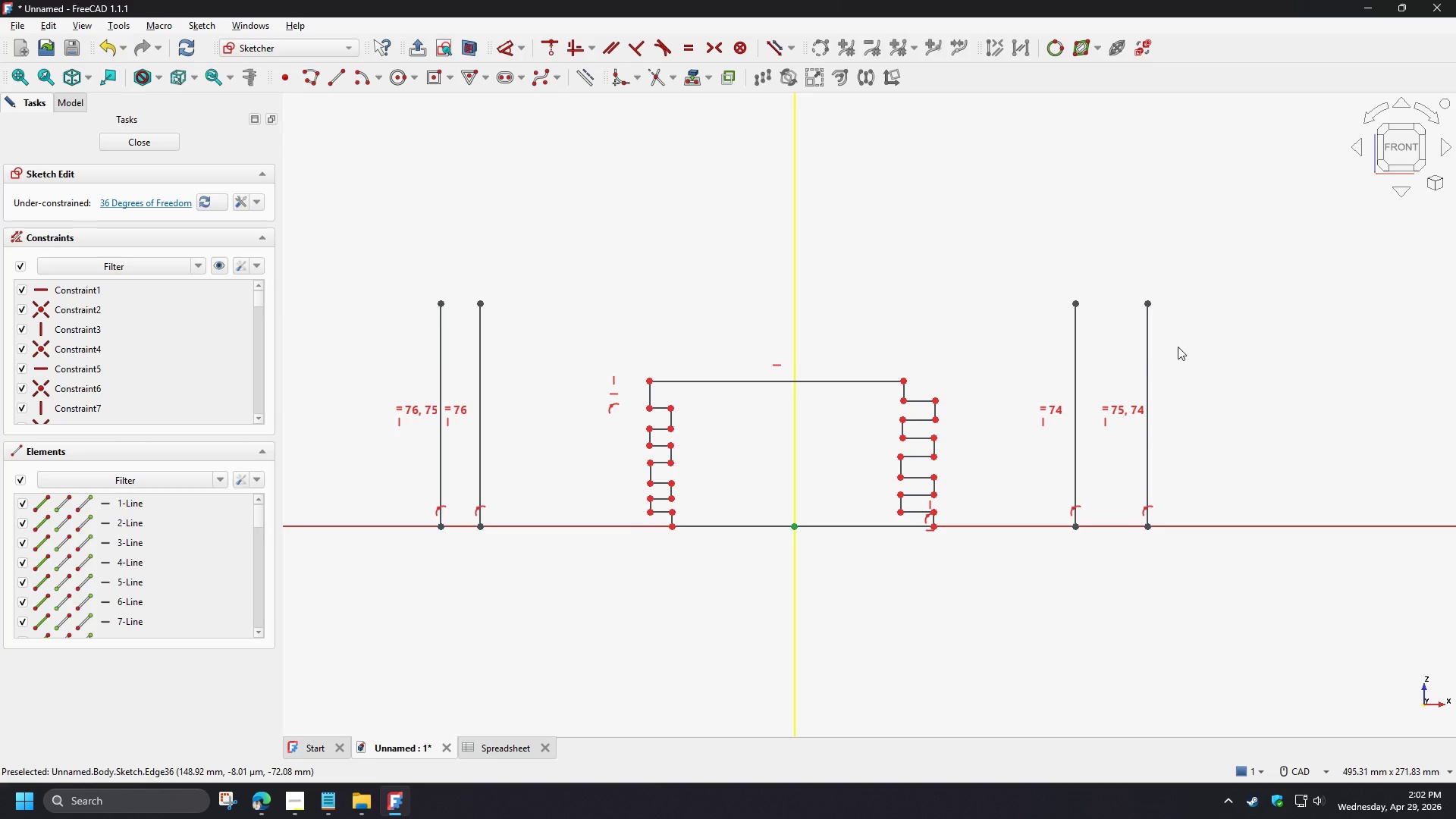 
left_click_drag(start_coordinate=[1178, 347], to_coordinate=[971, 347])
 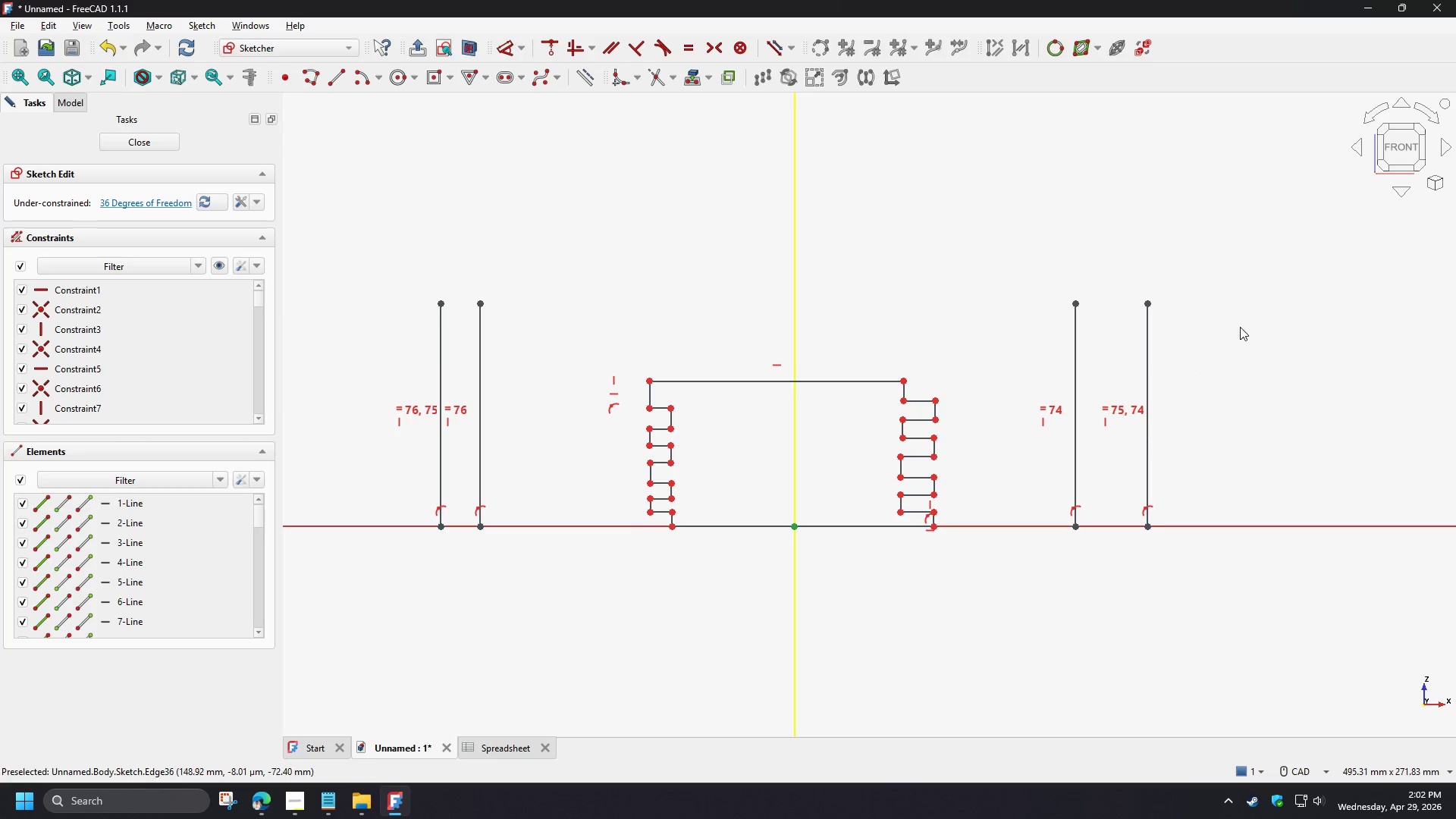 
left_click([1279, 313])
 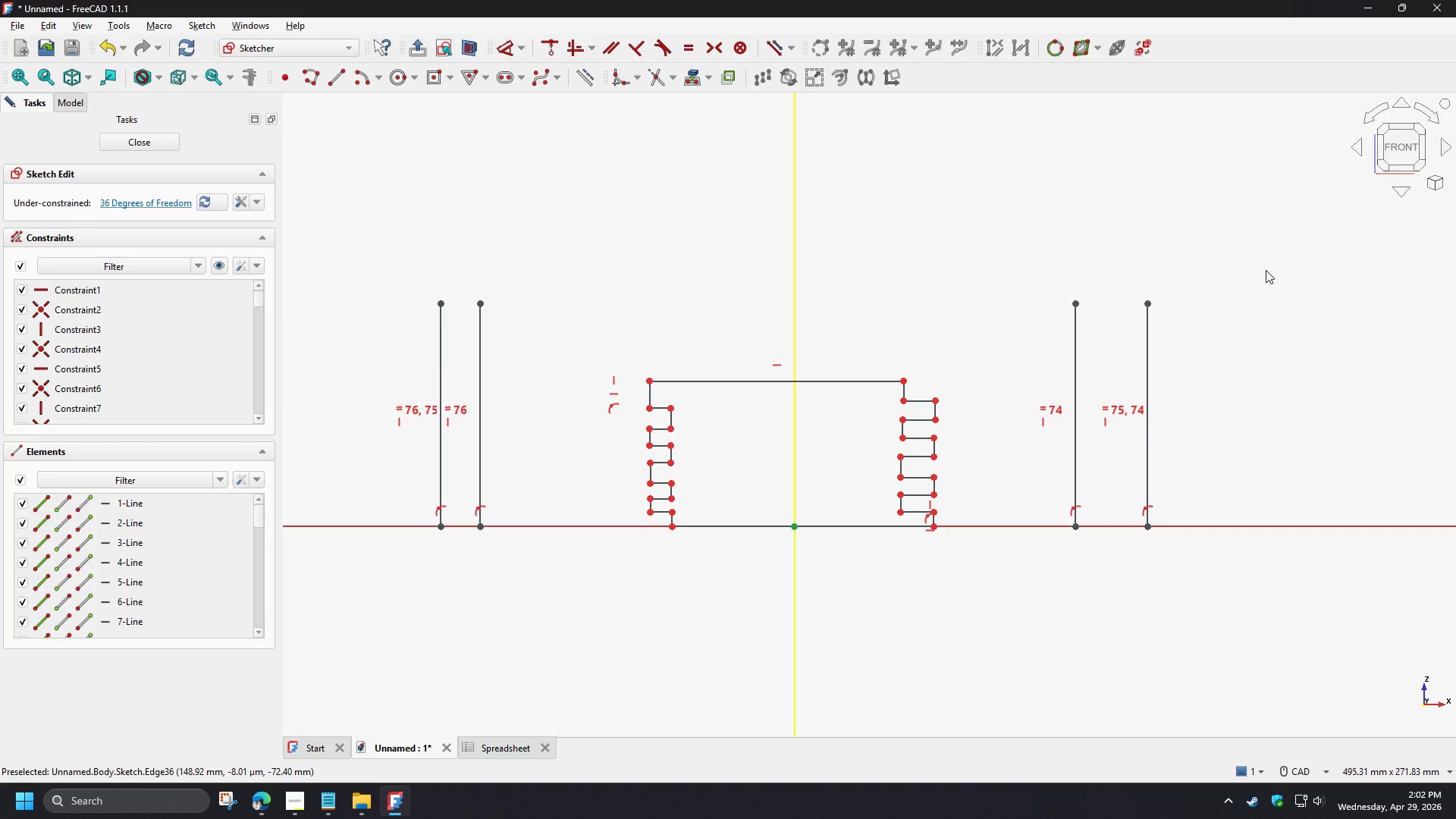 
right_click([1266, 270])
 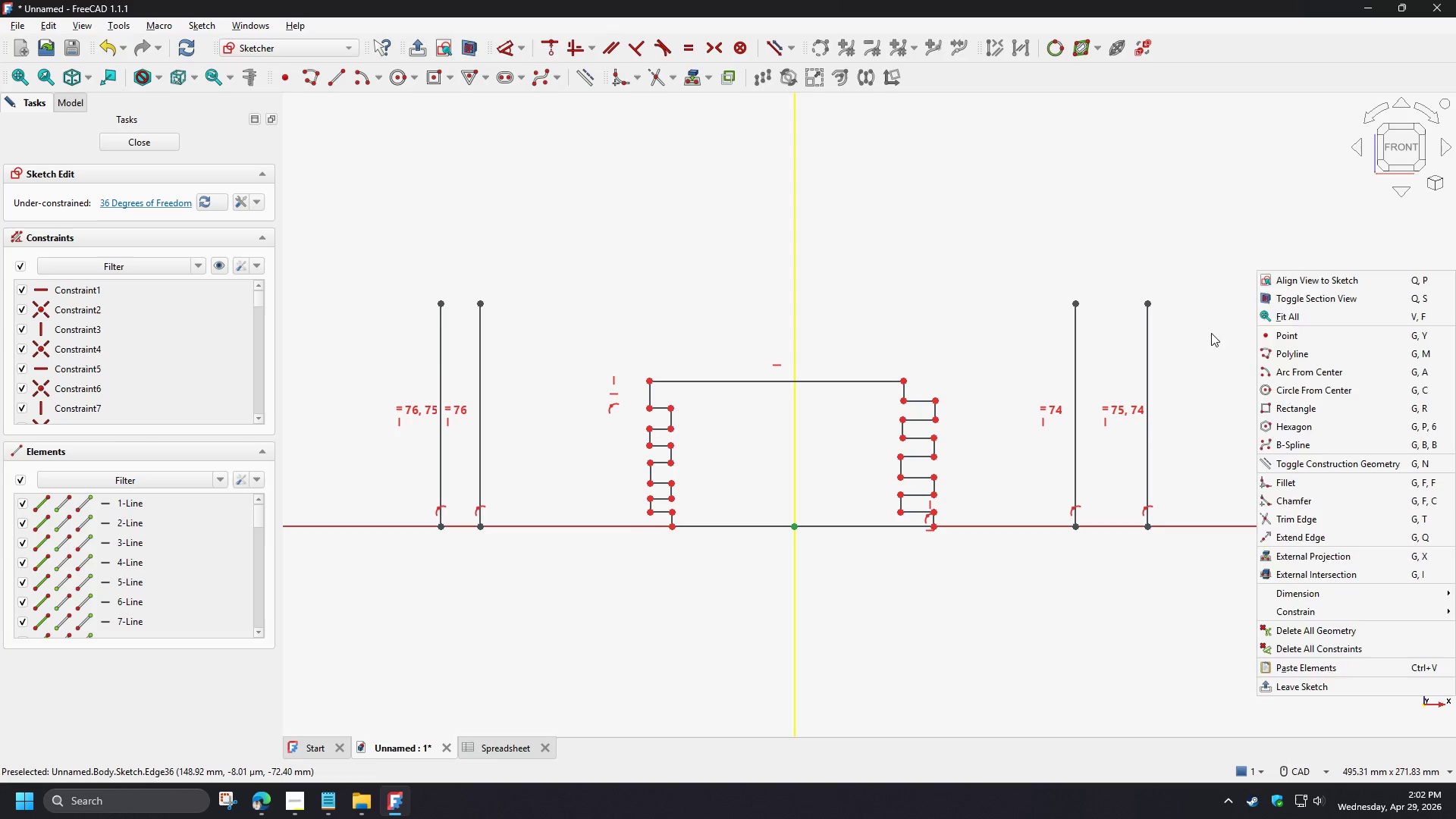 
left_click([1211, 333])
 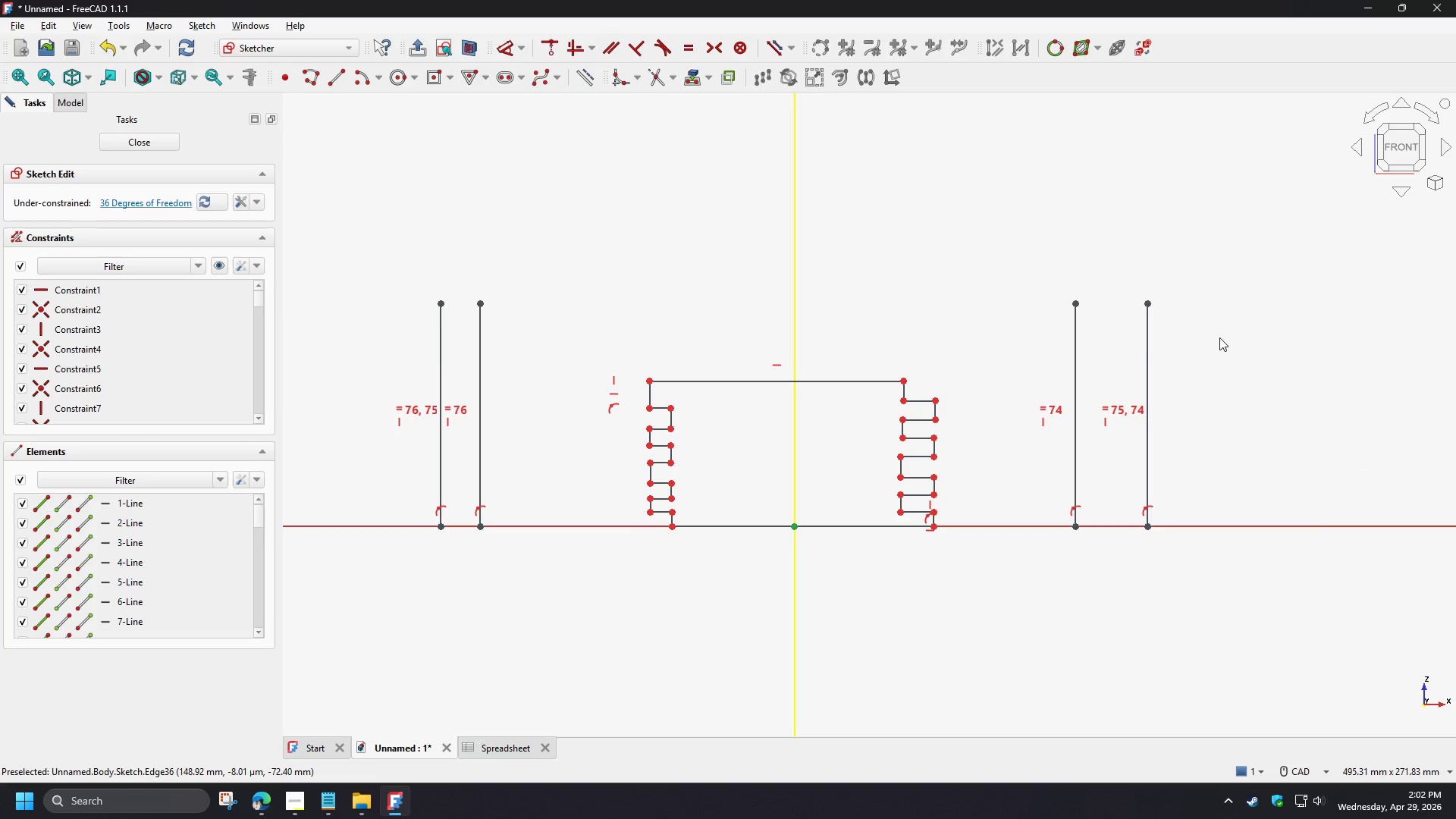 
left_click_drag(start_coordinate=[1219, 337], to_coordinate=[976, 338])
 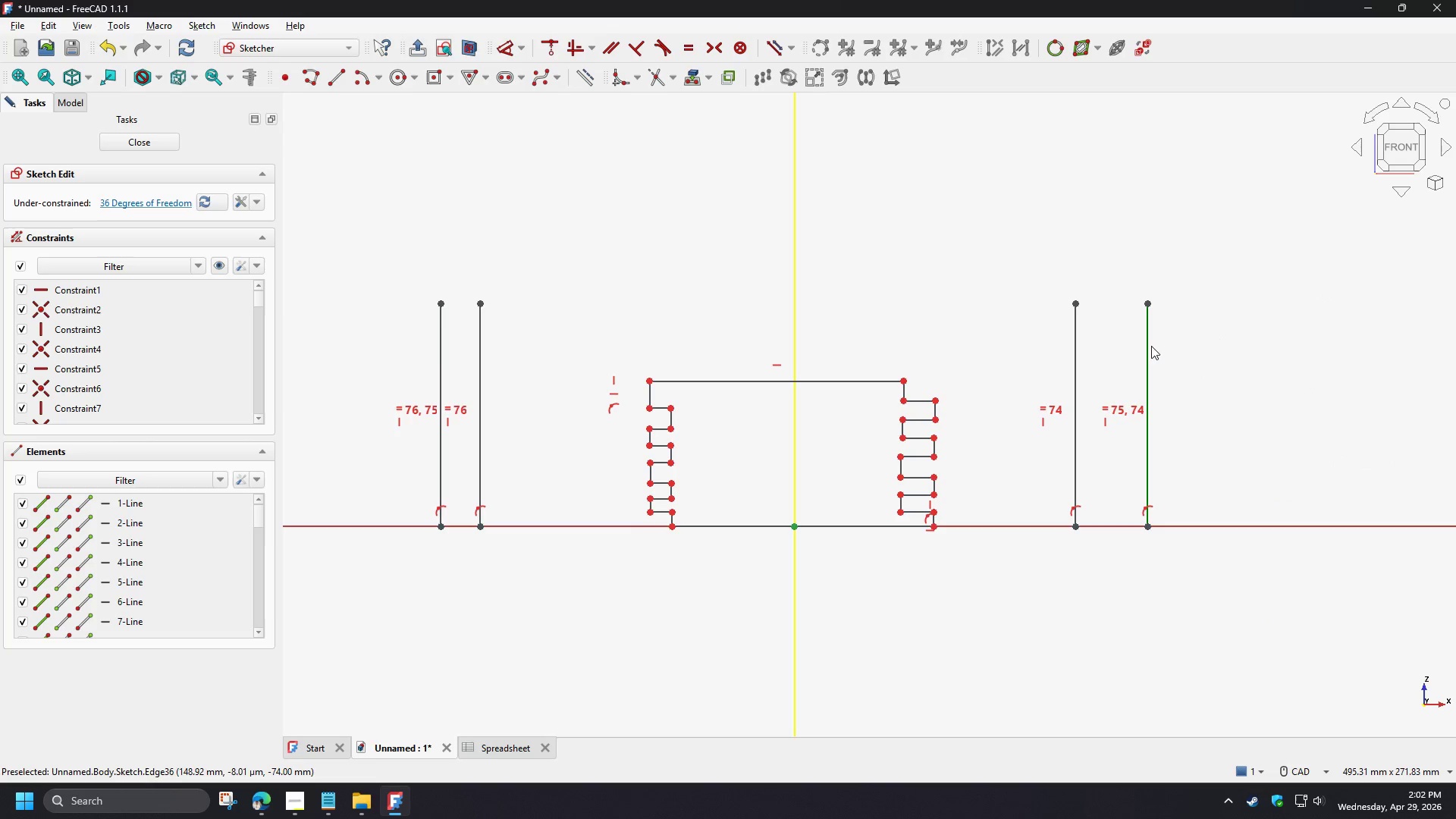 
left_click([1169, 344])
 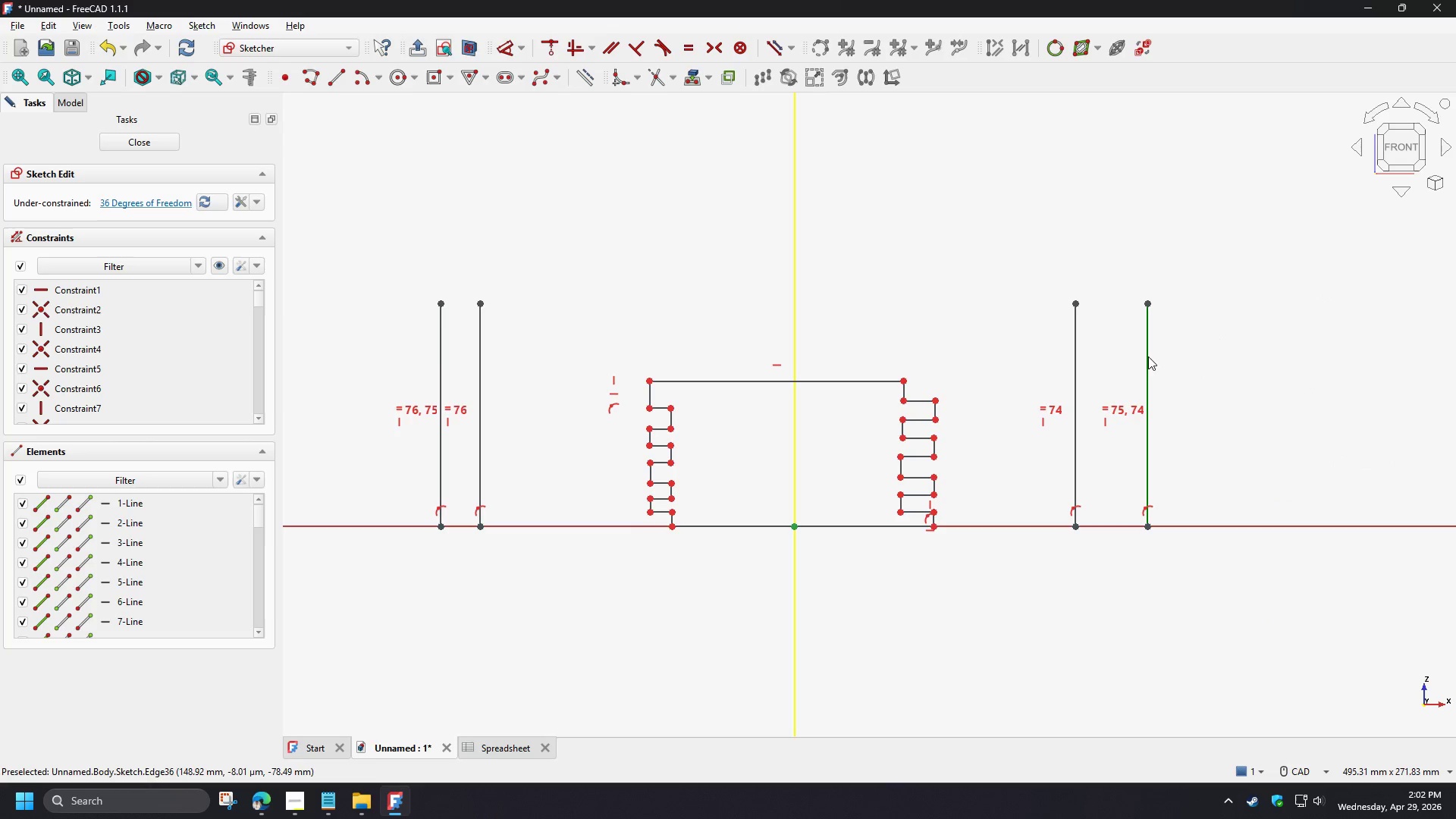 
left_click([1147, 359])
 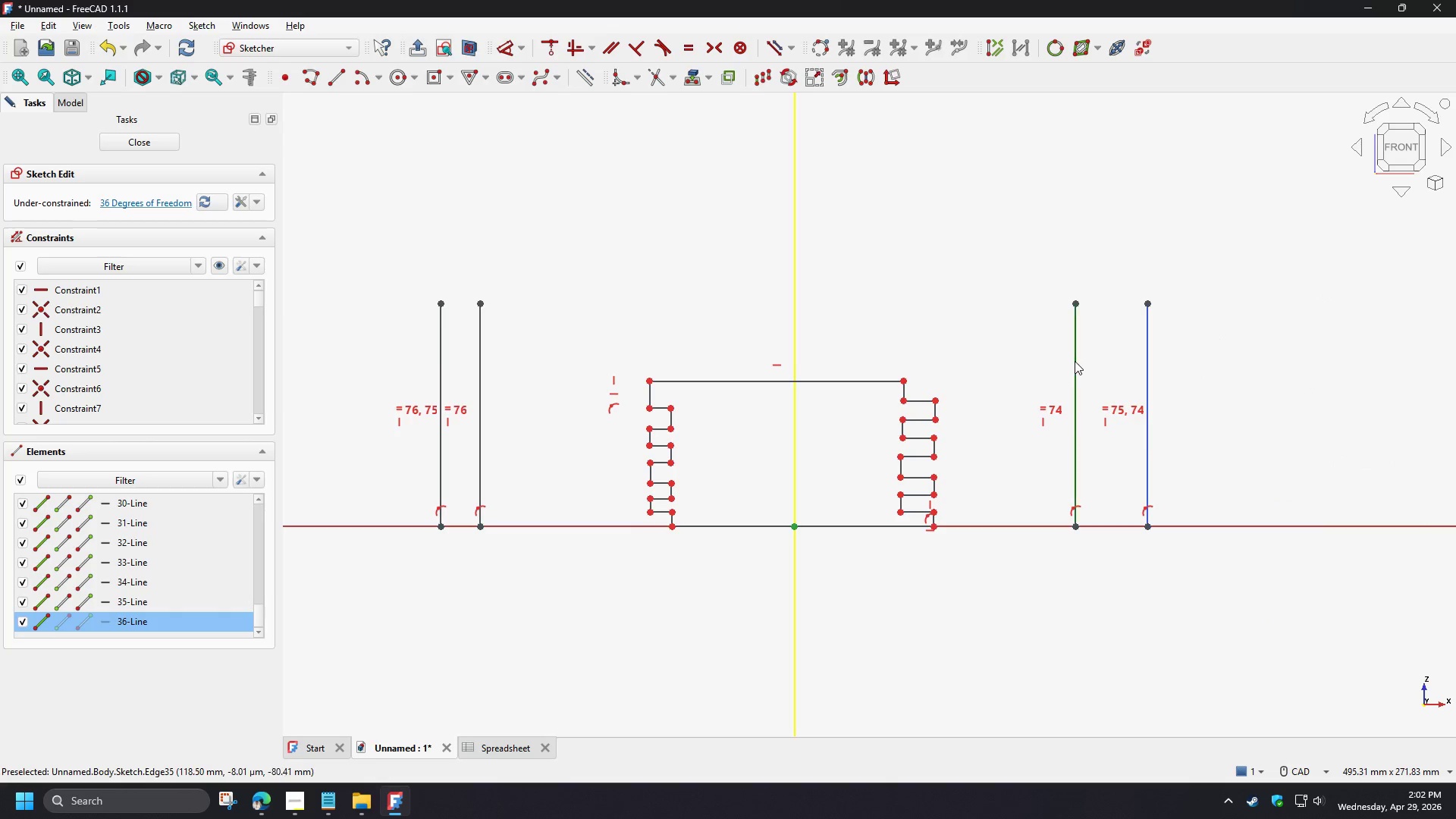 
left_click([1075, 361])
 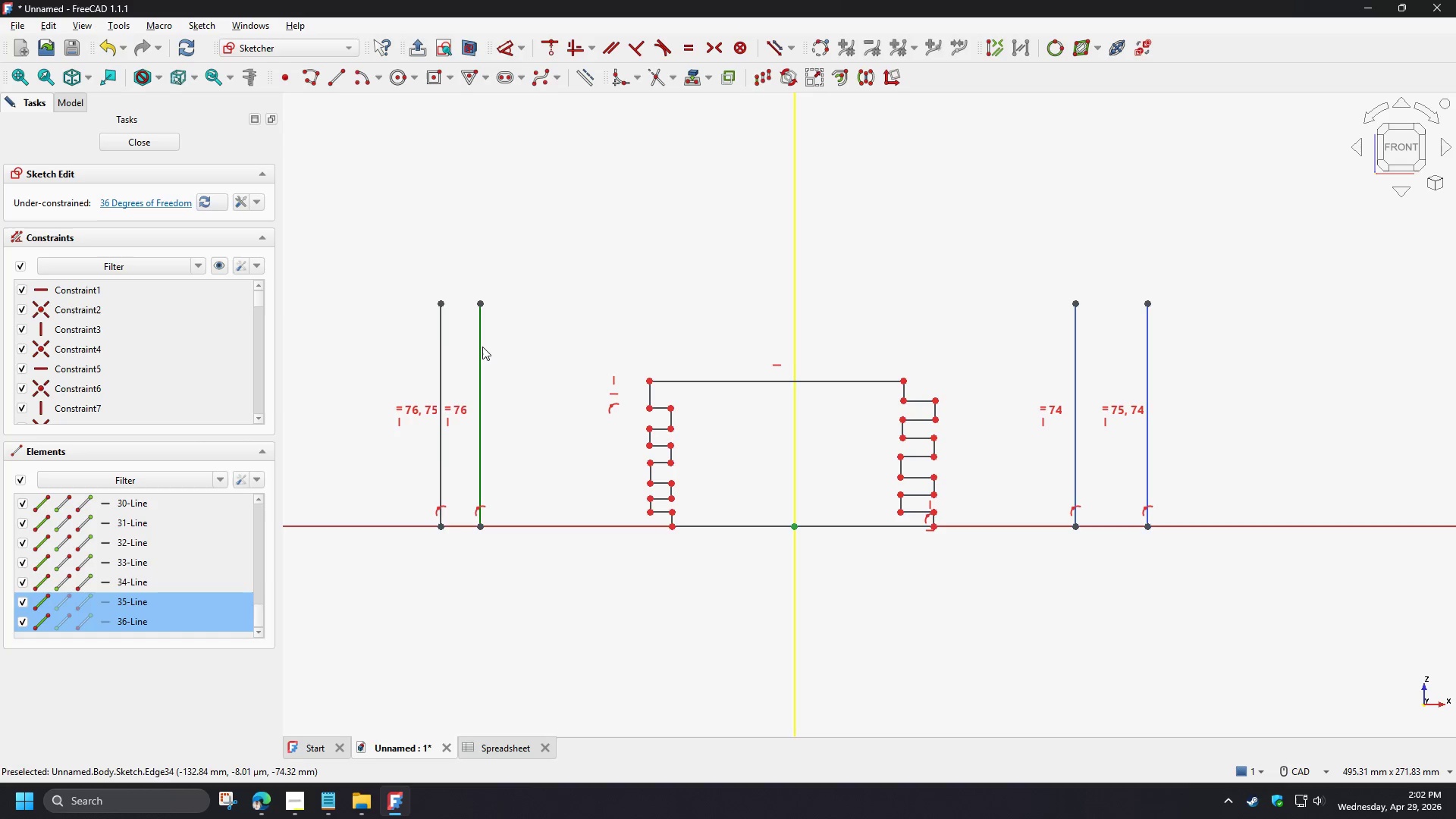 
left_click([482, 347])
 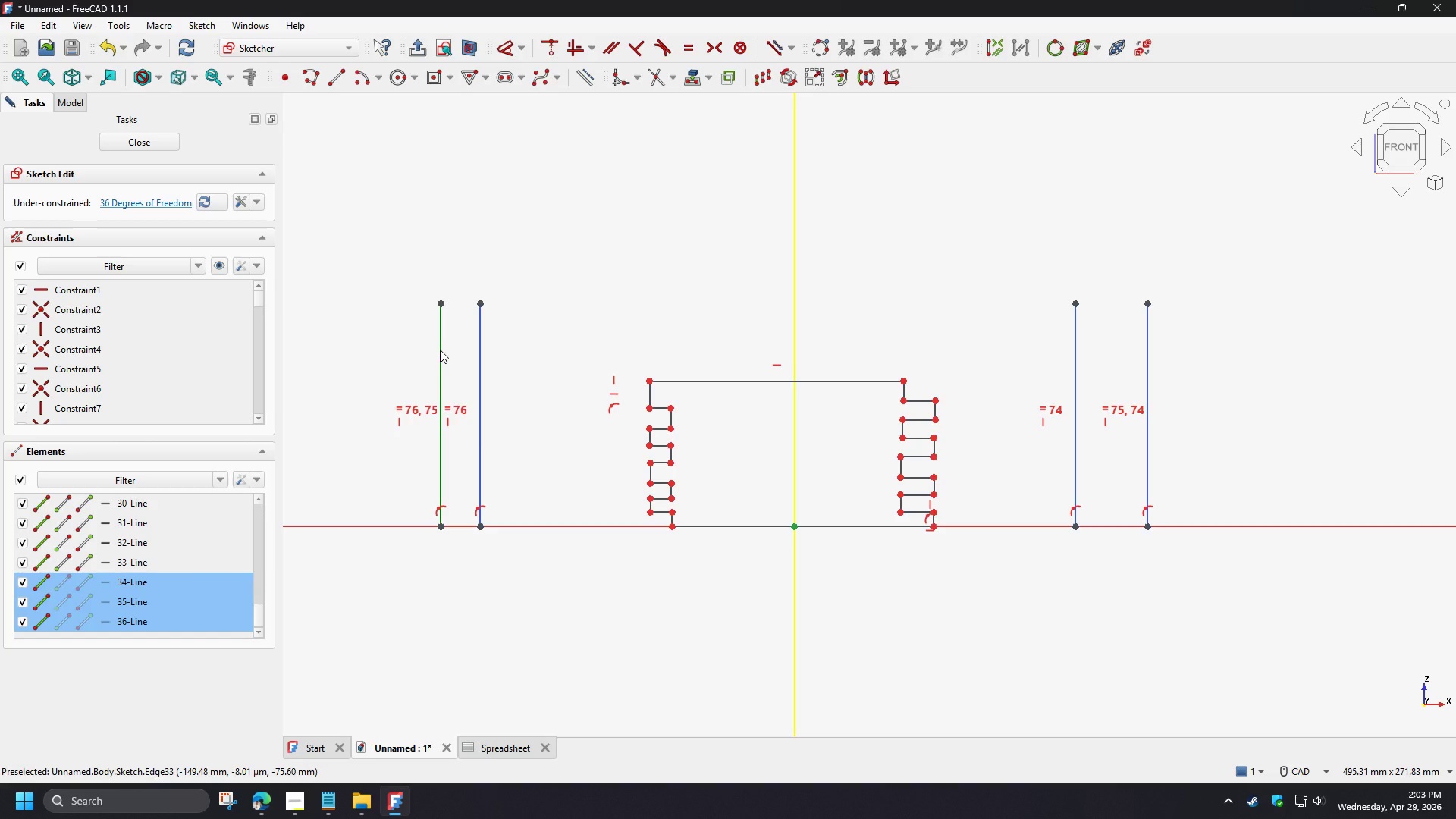 
left_click([440, 350])
 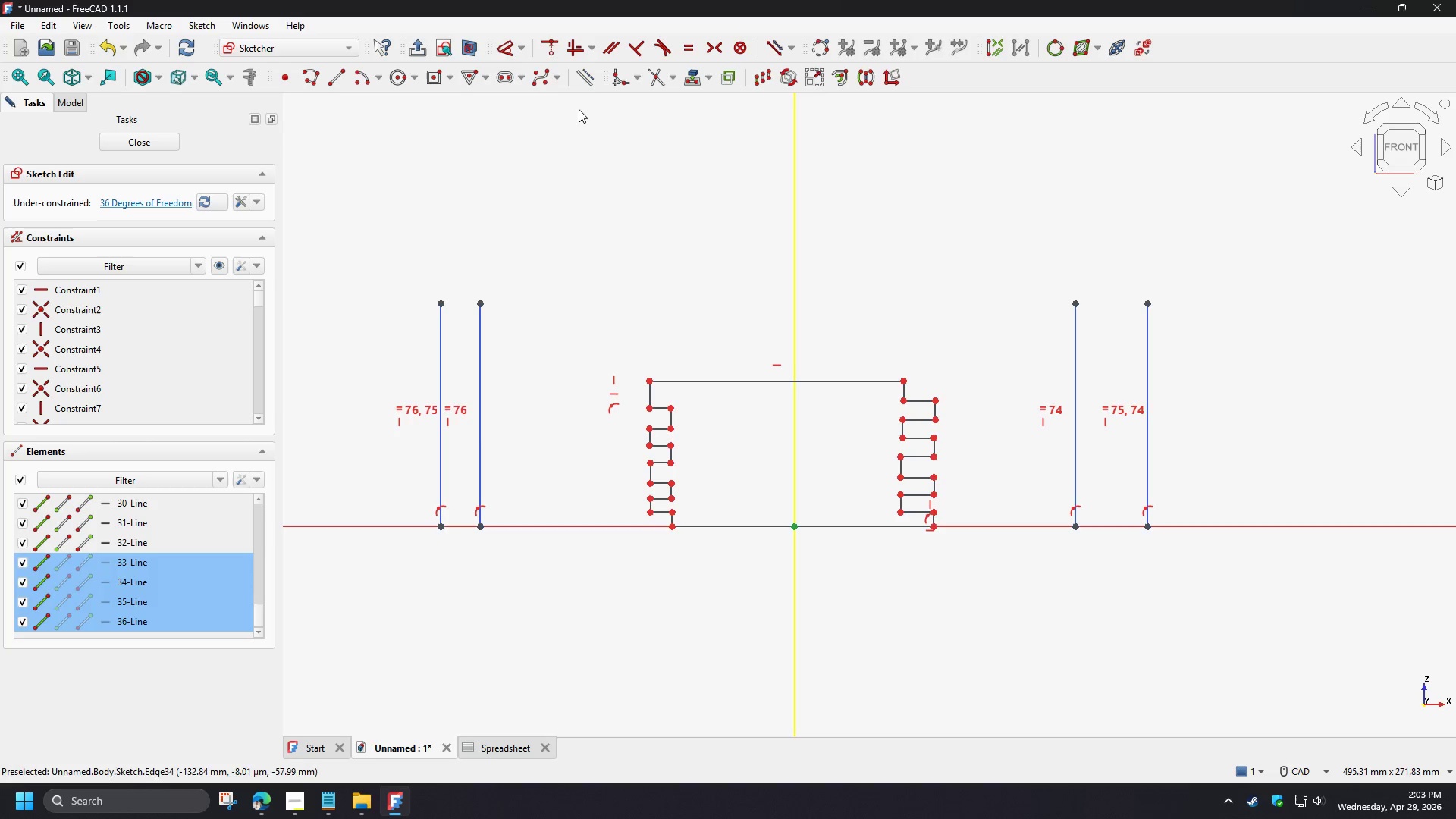 
left_click([585, 81])
 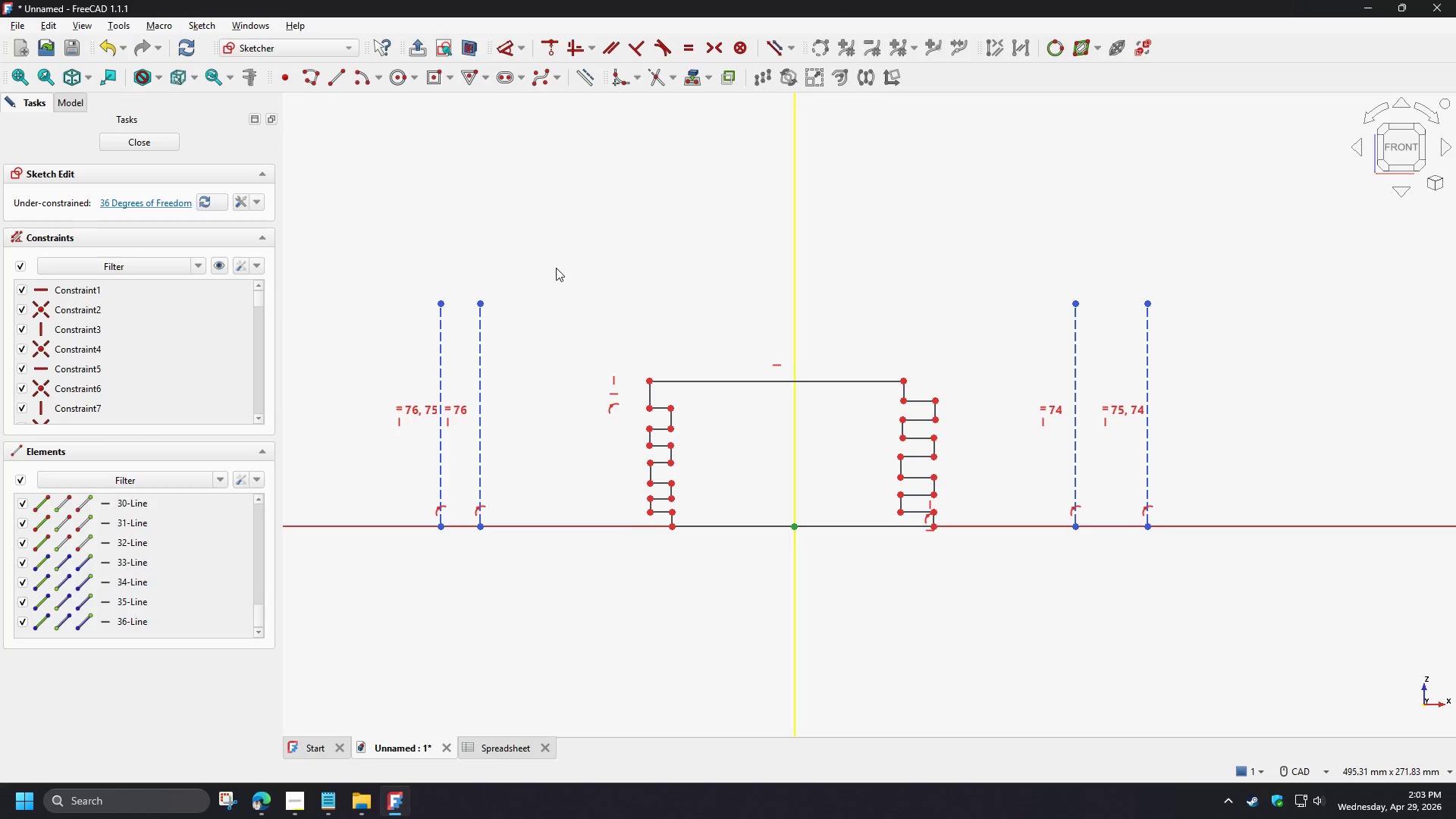 
double_click([556, 268])
 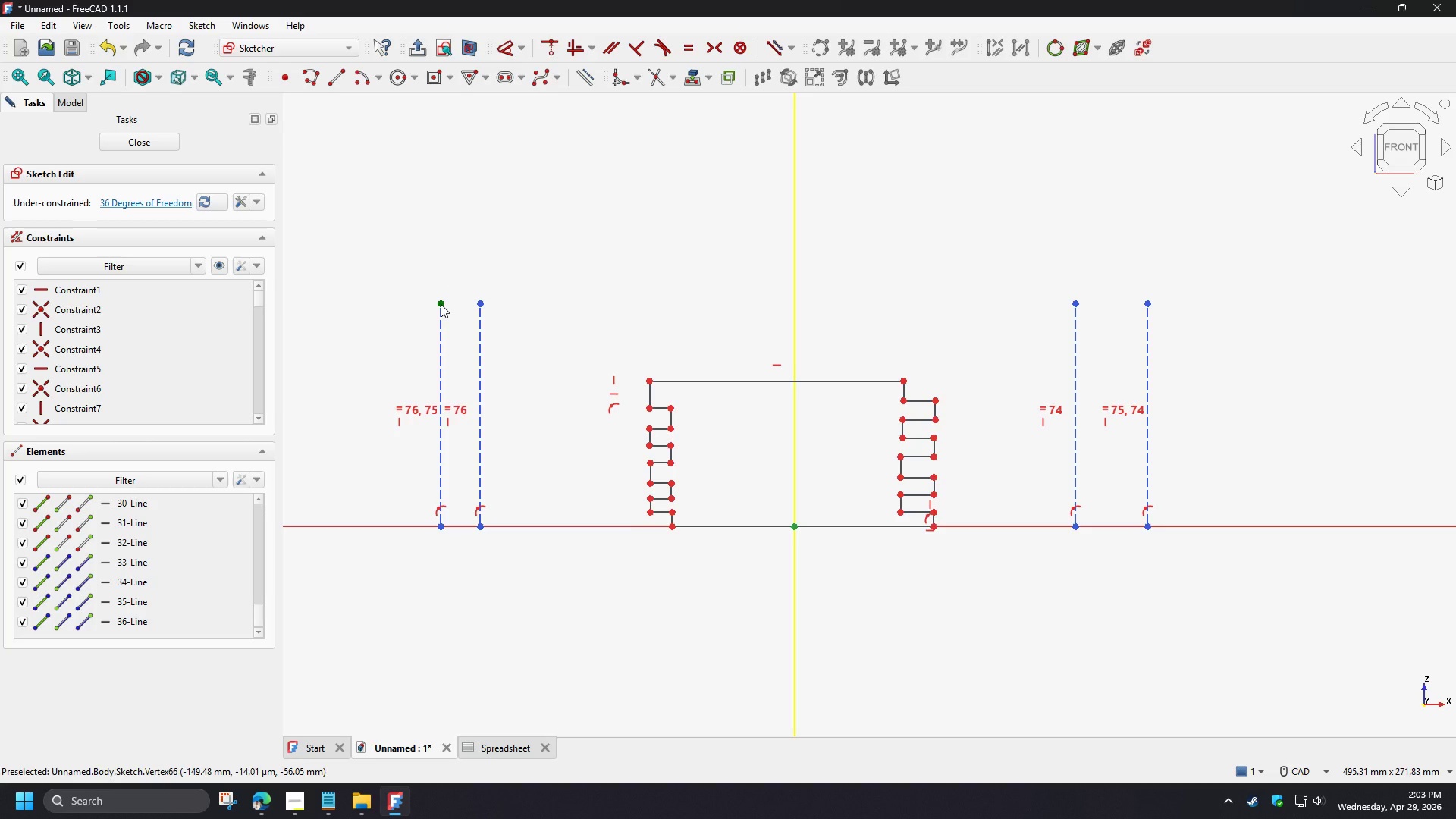 
wait(11.52)
 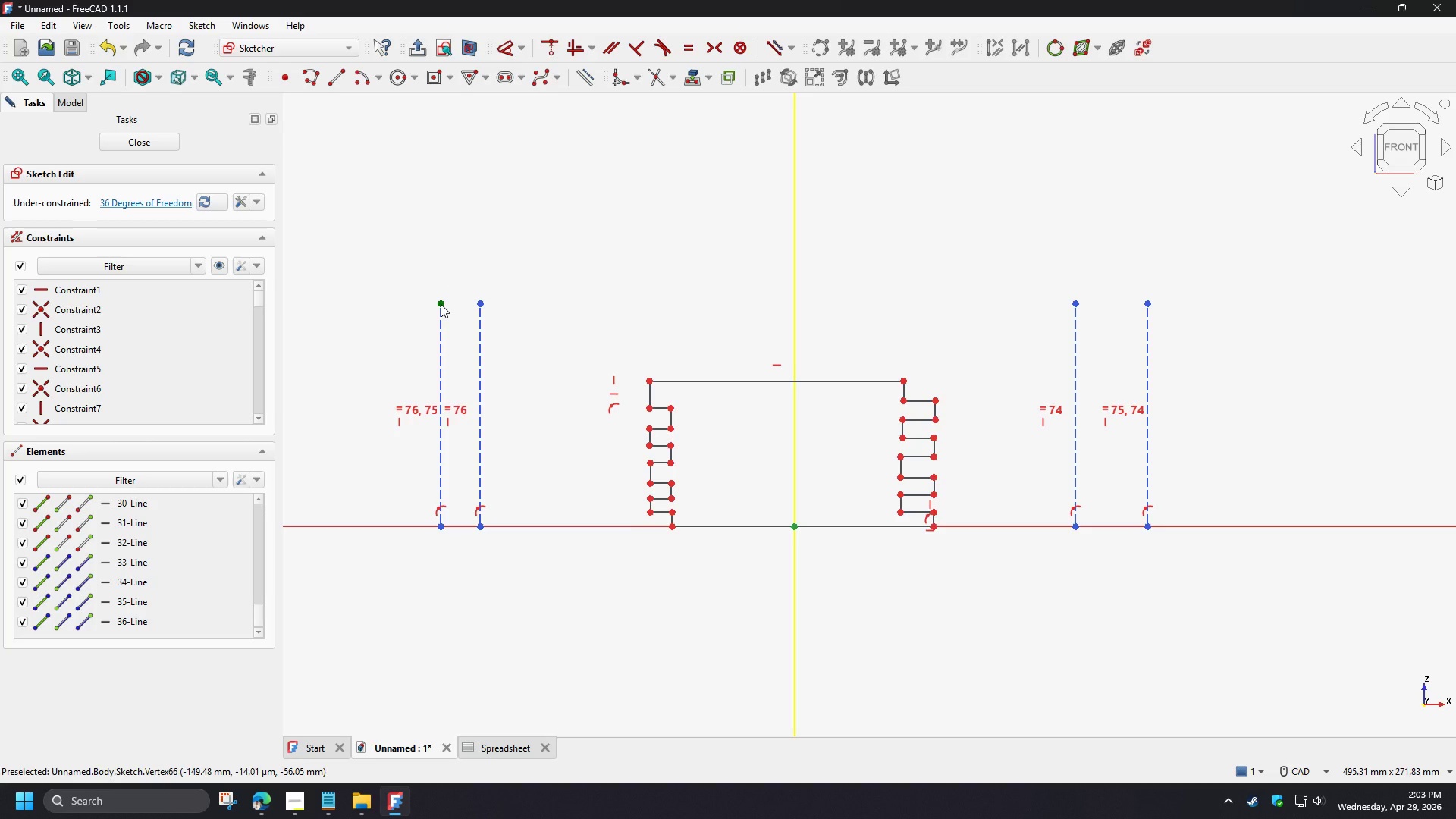 
left_click([441, 304])
 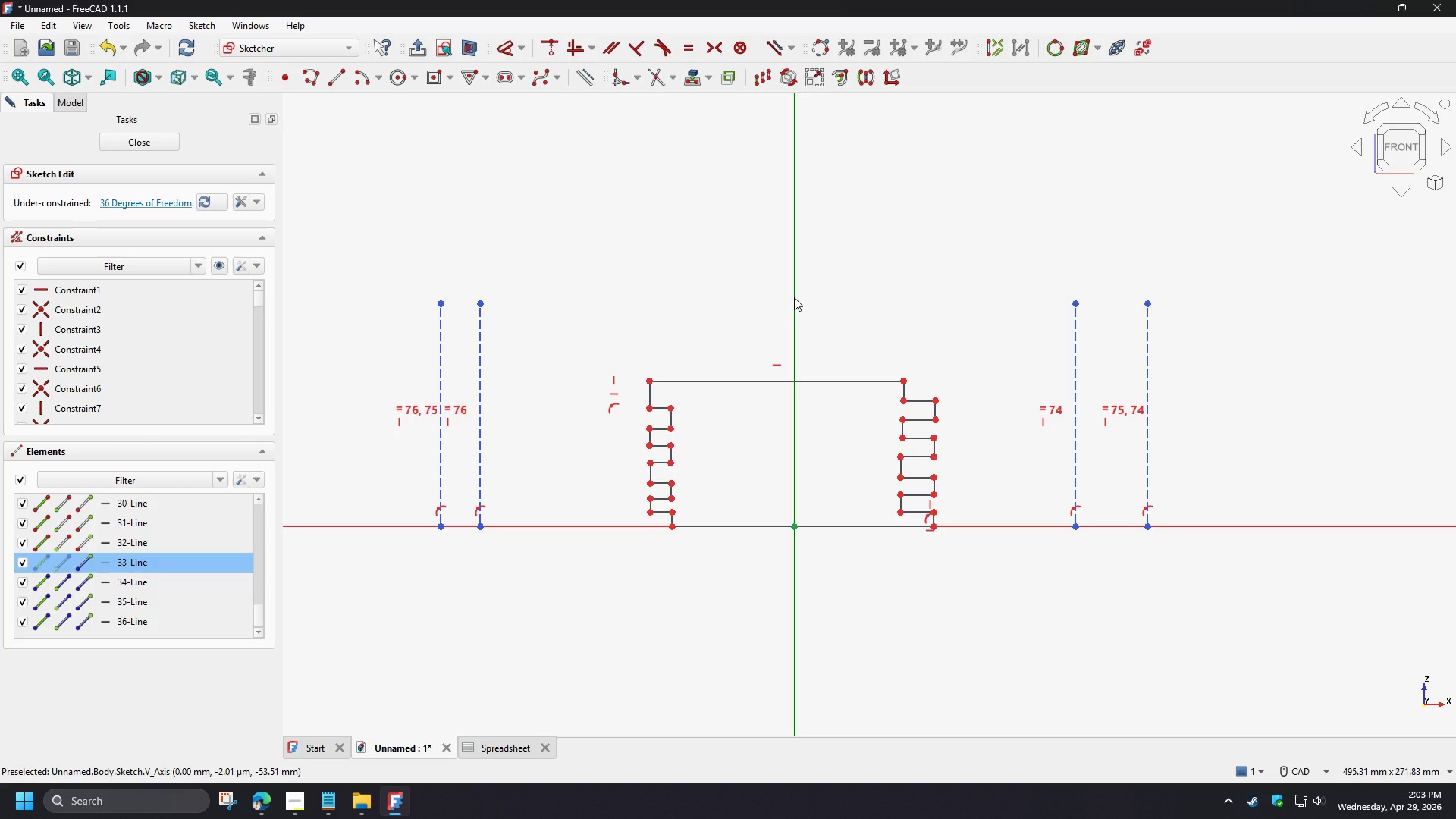 
left_click([794, 297])
 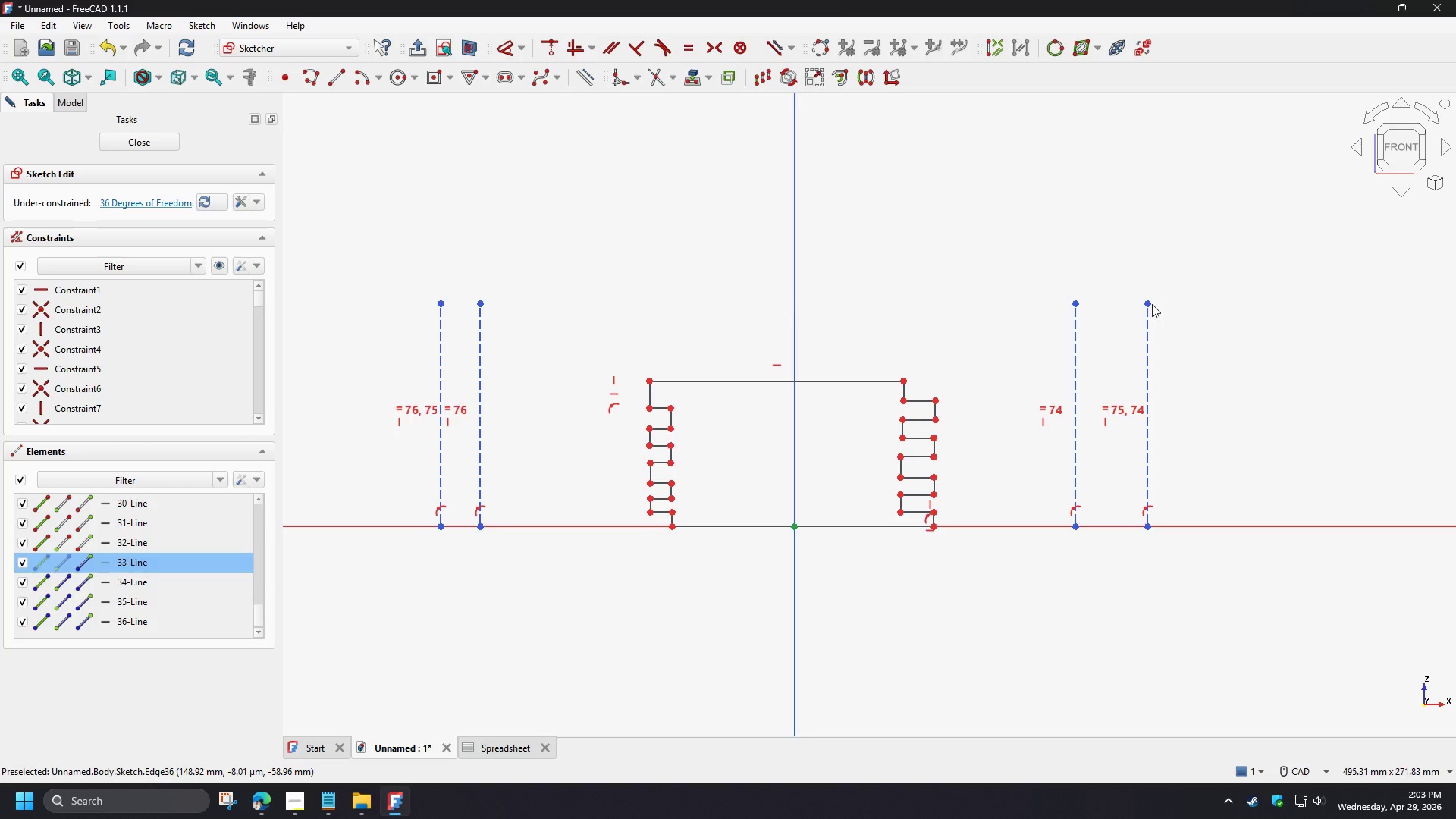 
left_click([1149, 304])
 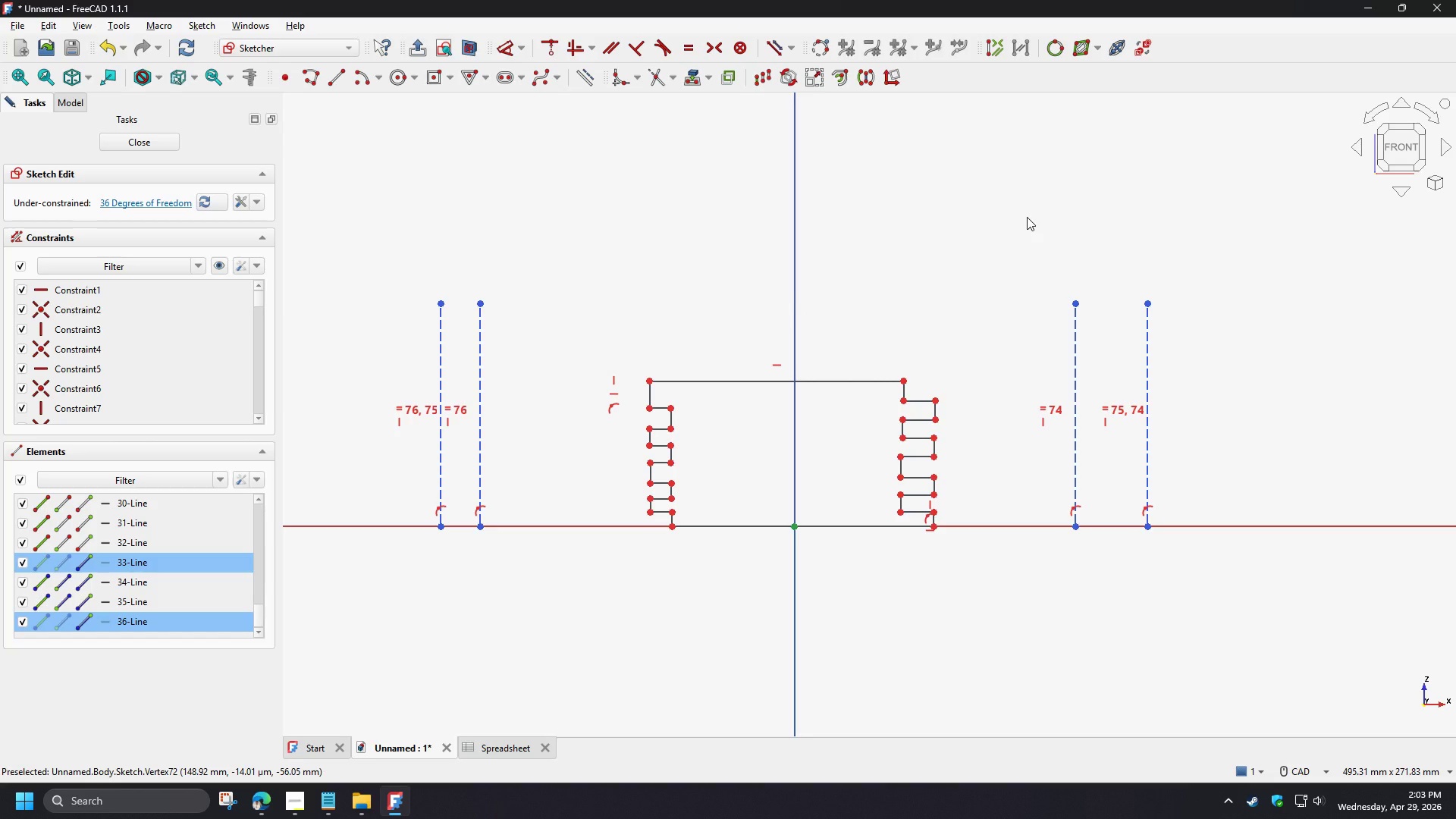 
key(S)
 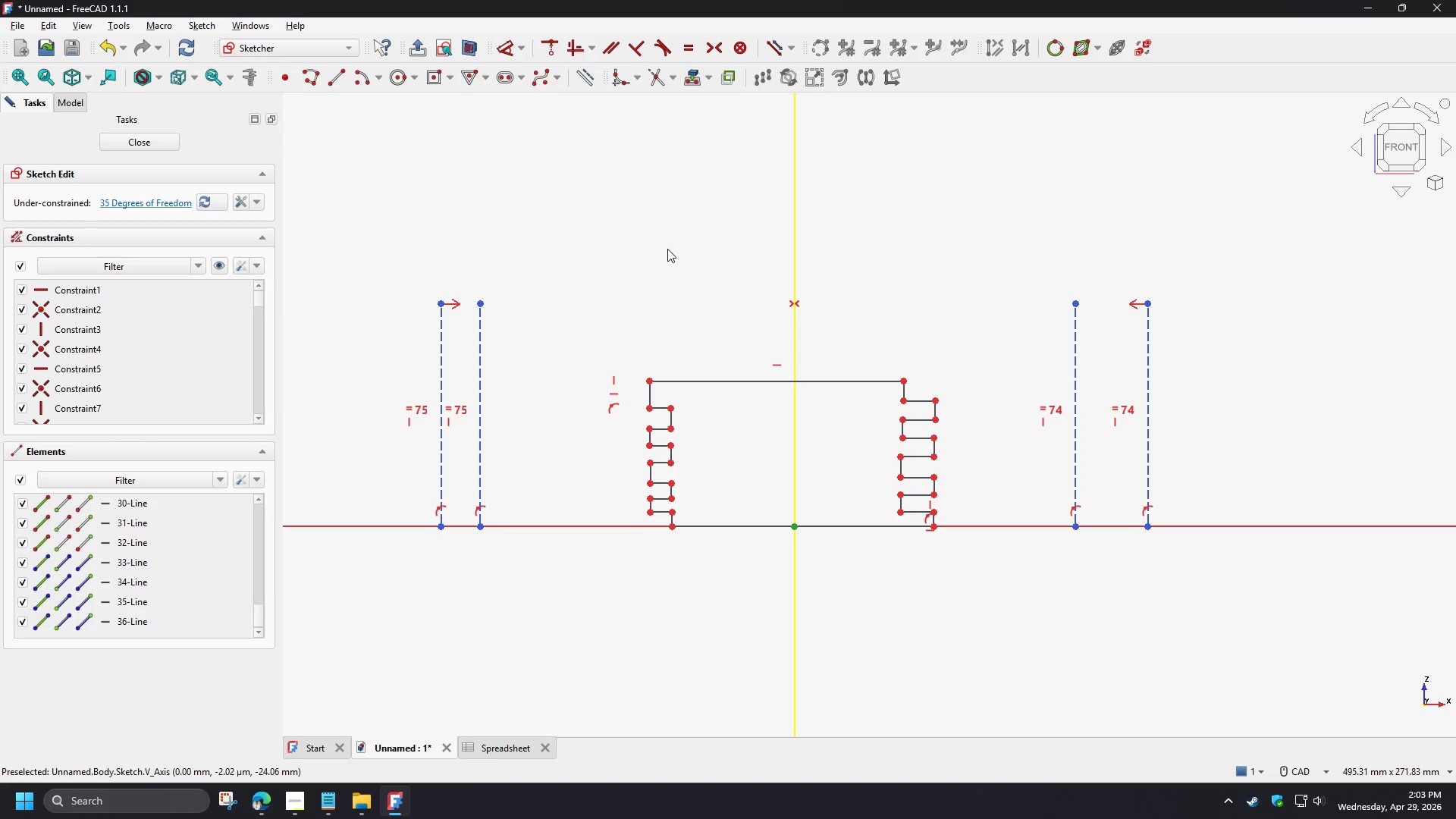 
left_click([443, 309])
 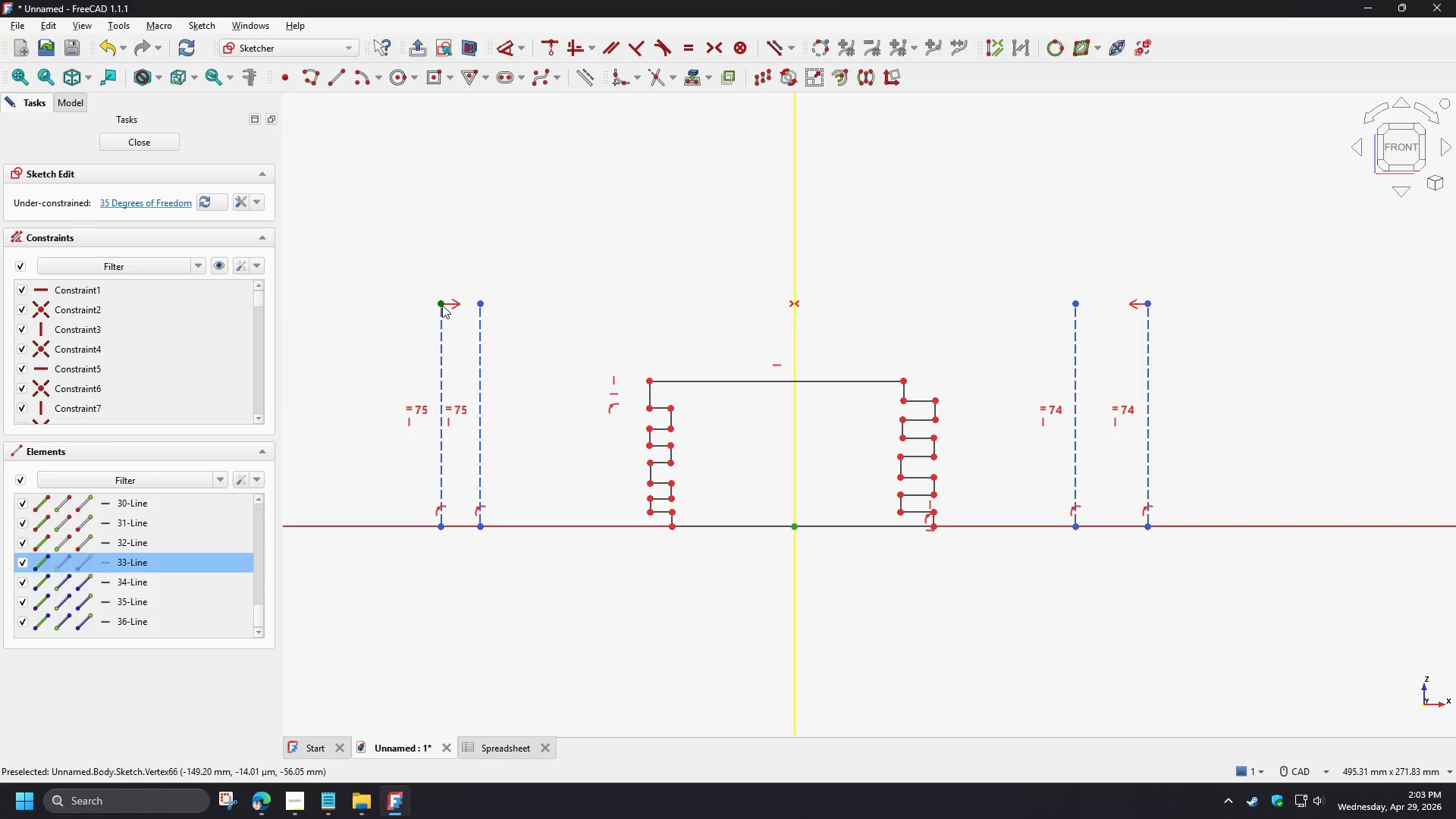 
left_click([443, 258])
 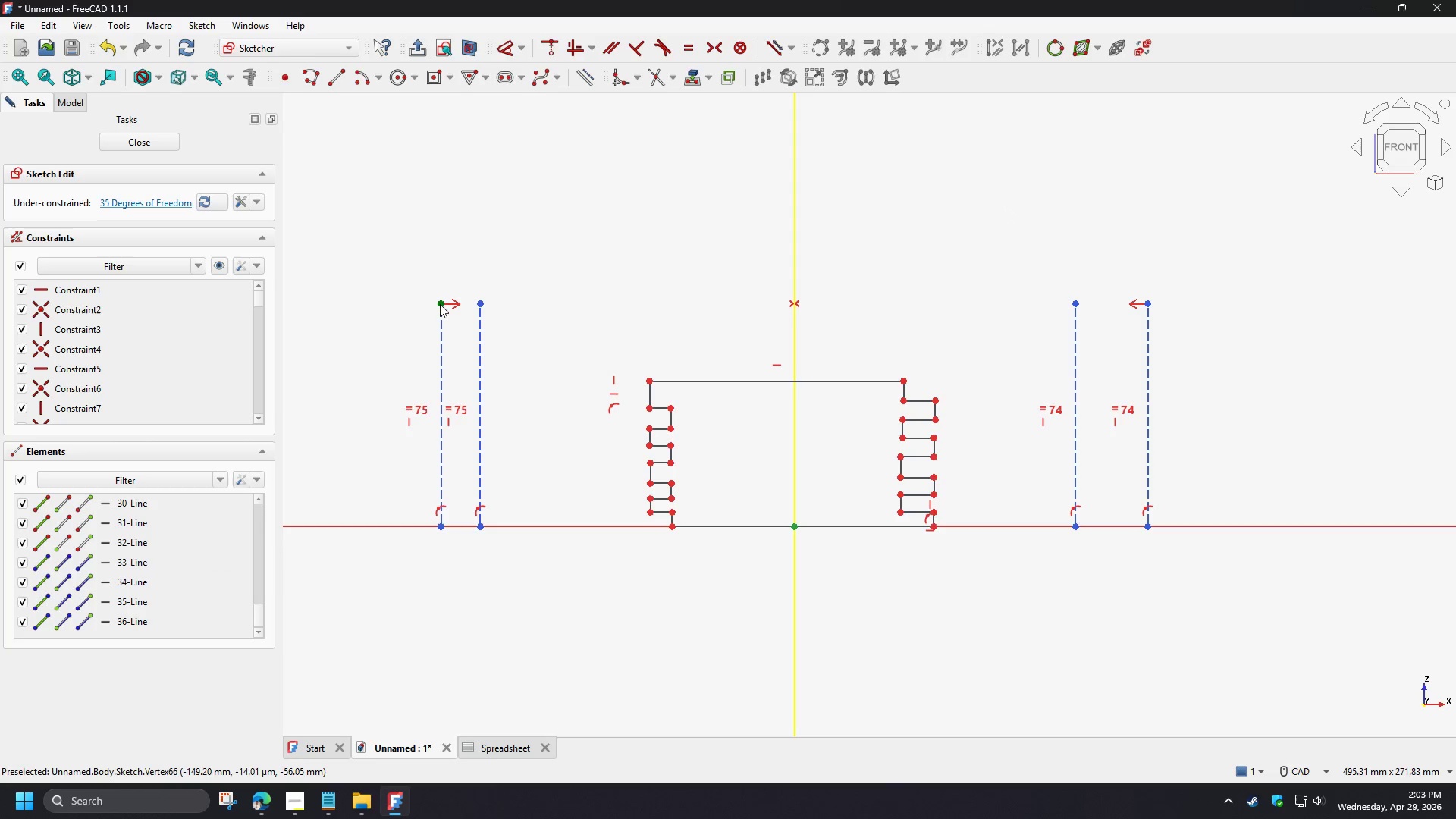 
left_click([440, 304])
 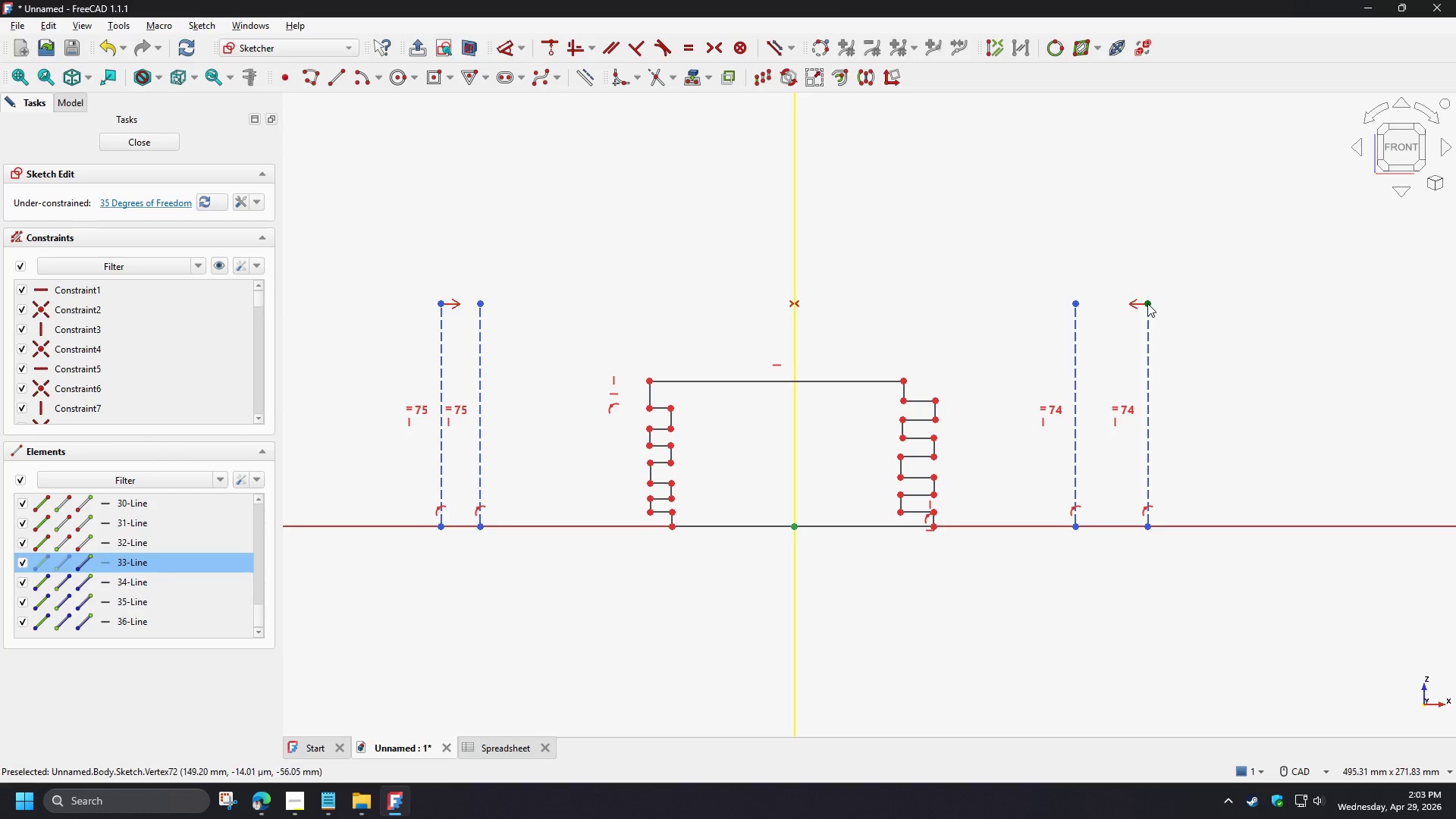 
left_click([1148, 305])
 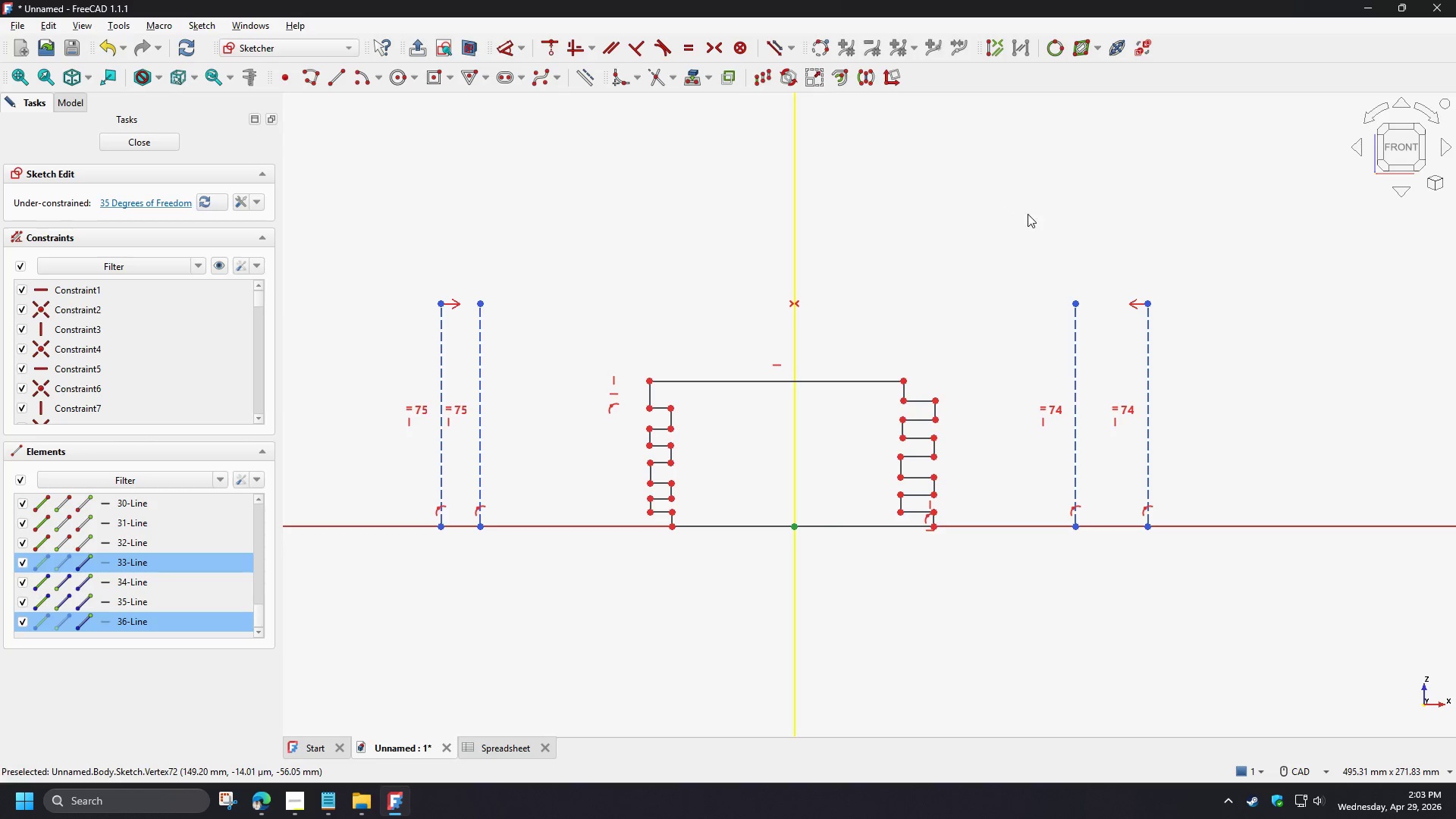 
key(D)
 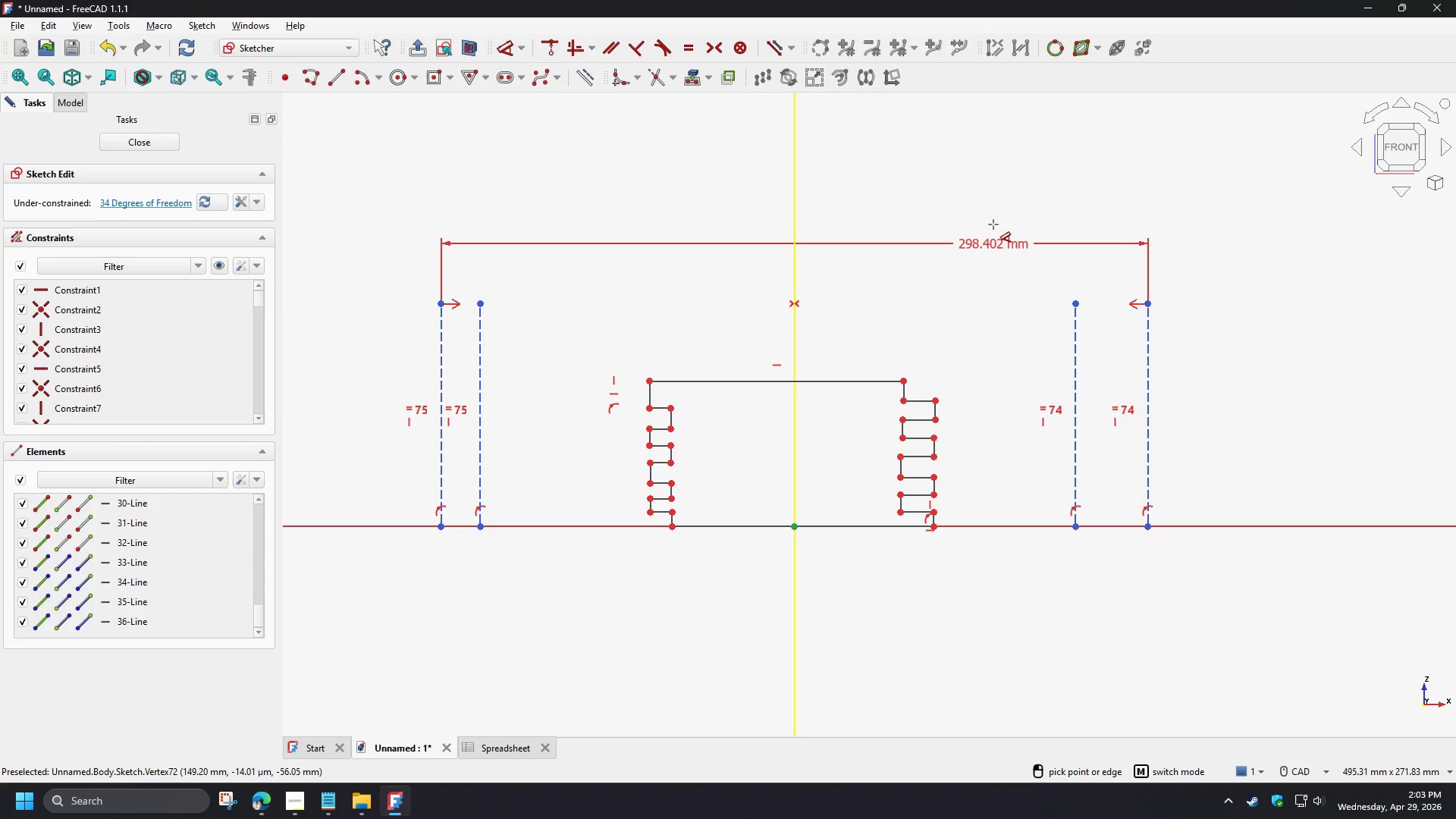 
left_click([993, 223])
 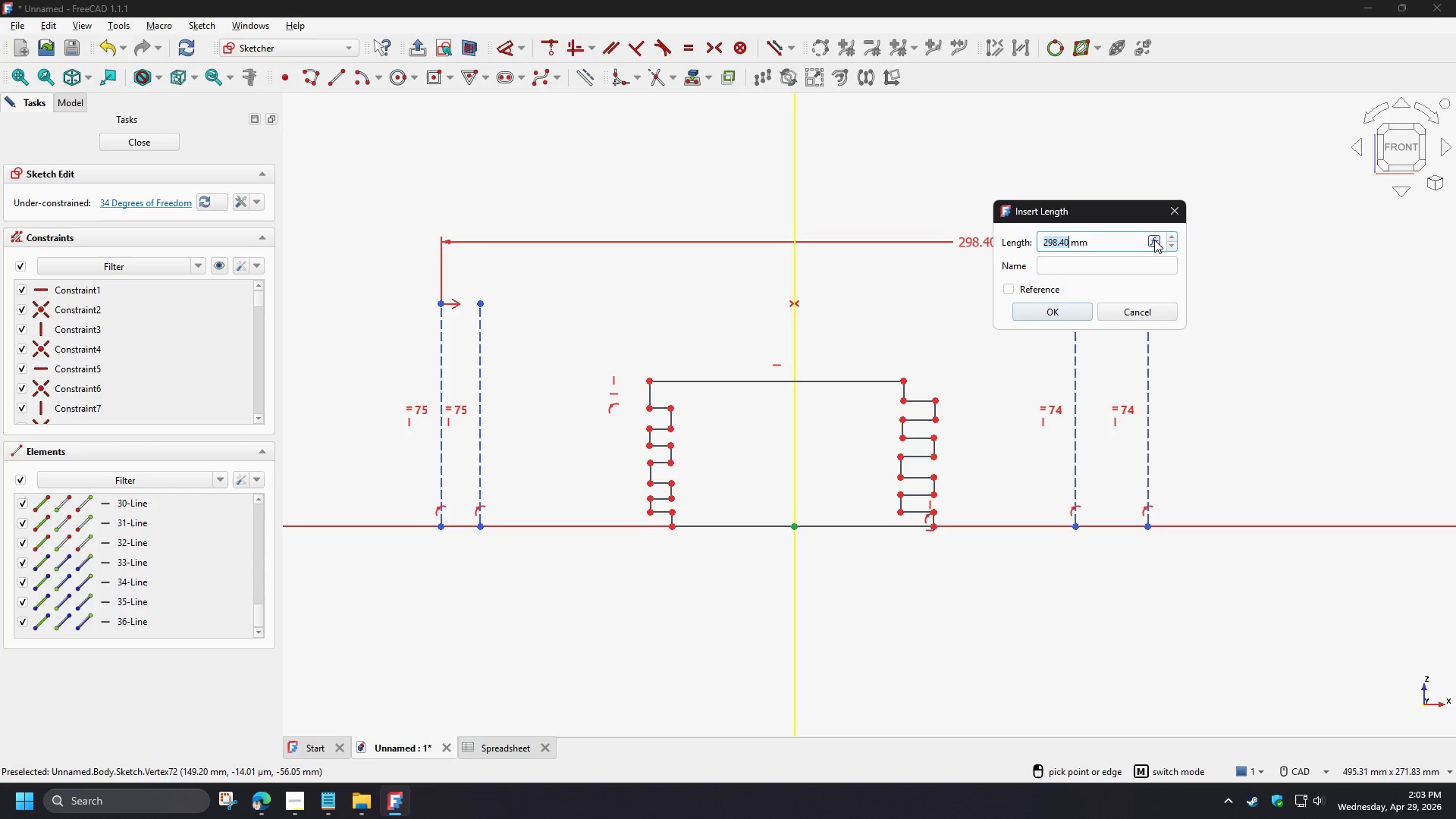 
left_click([1154, 240])
 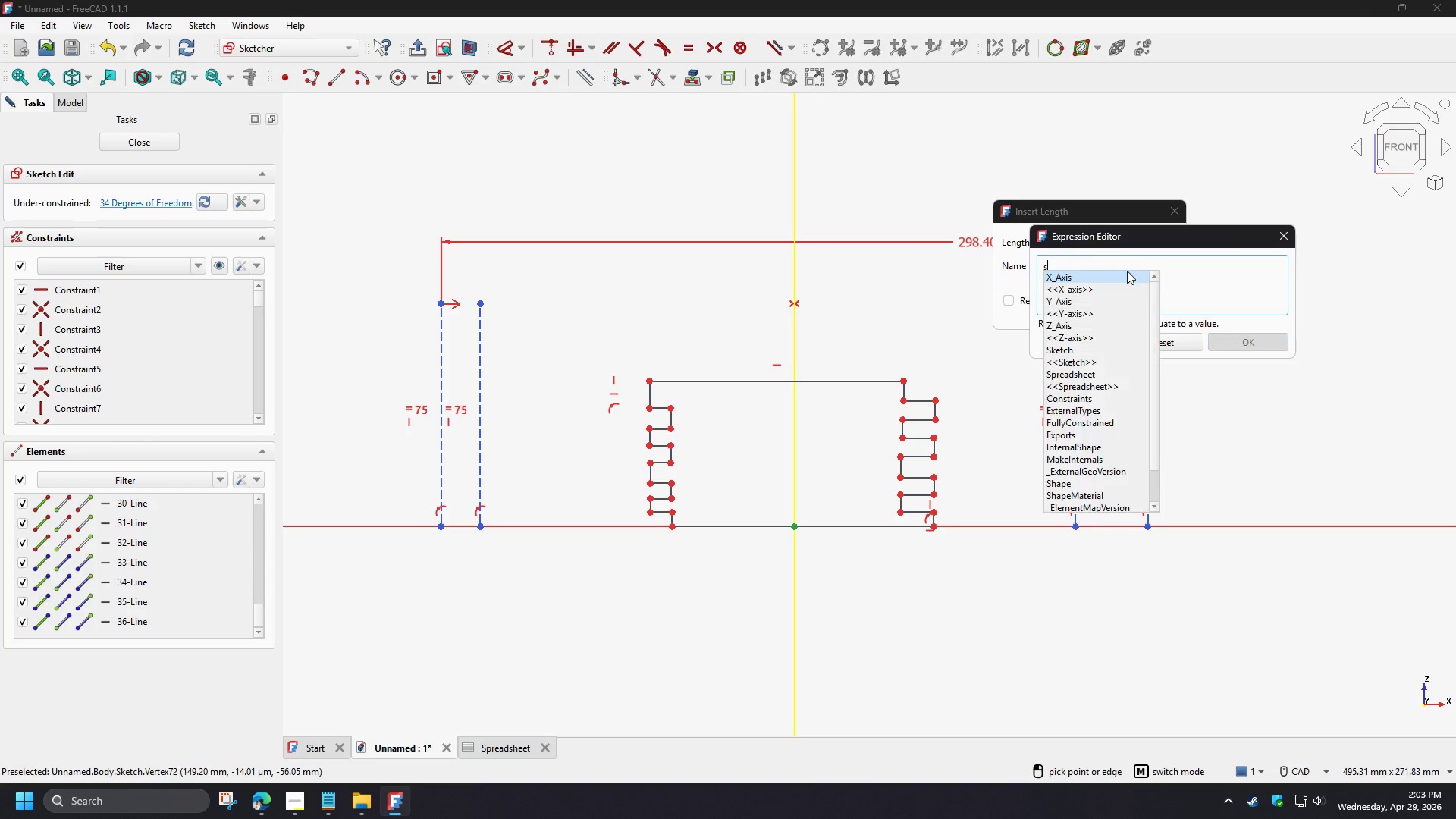 
type(spre)
 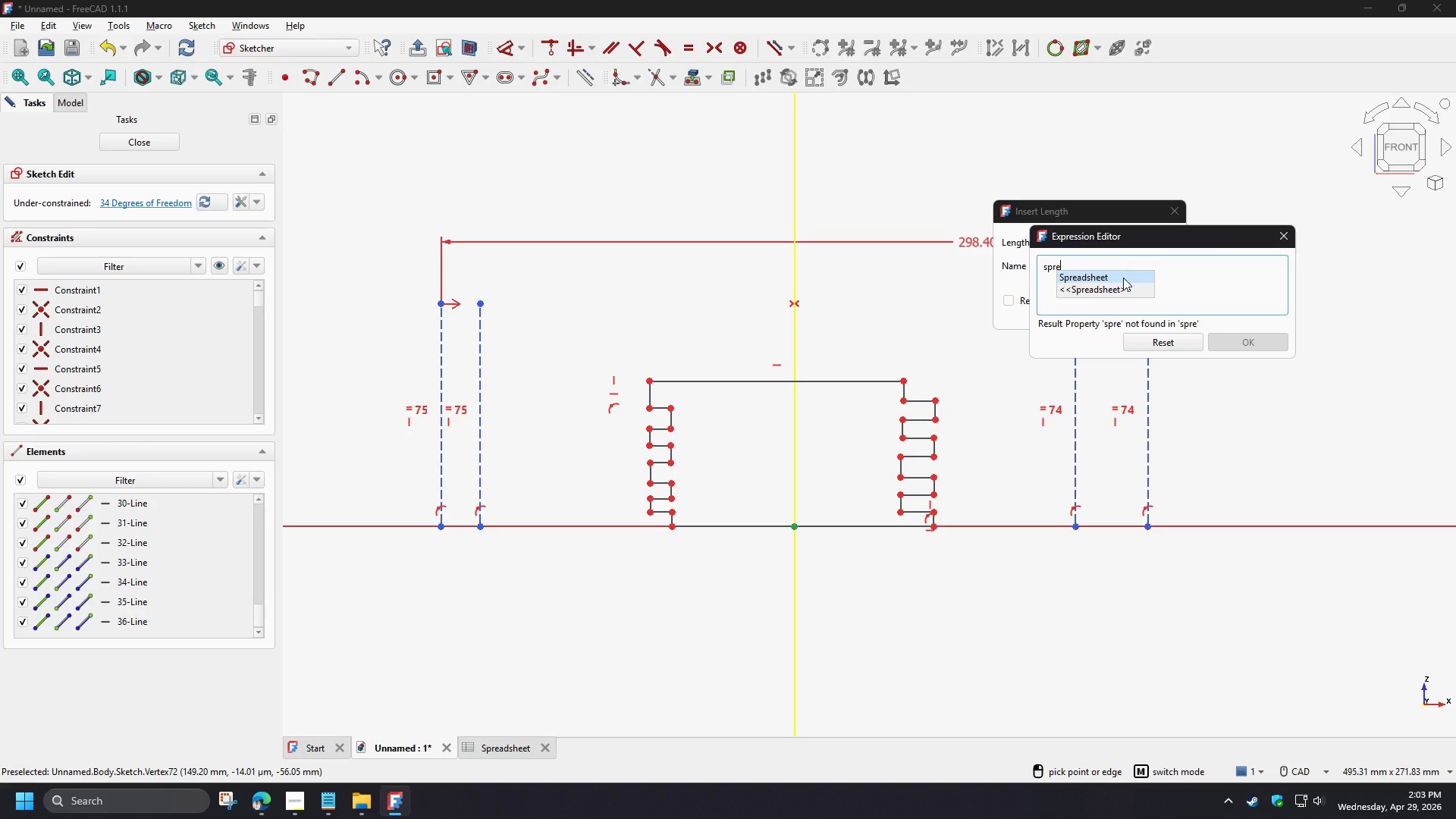 
left_click([1122, 278])
 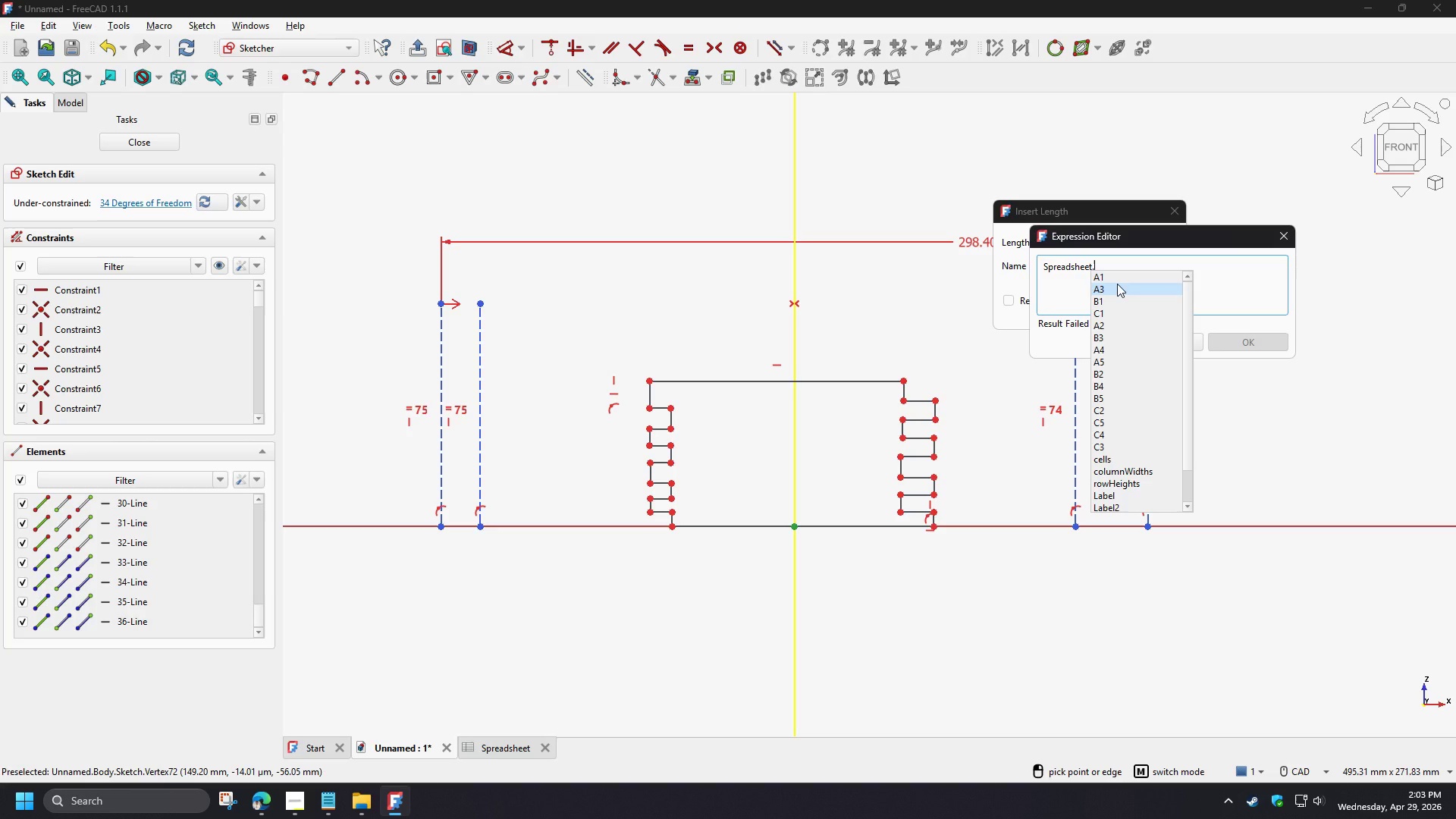 
key(B)
 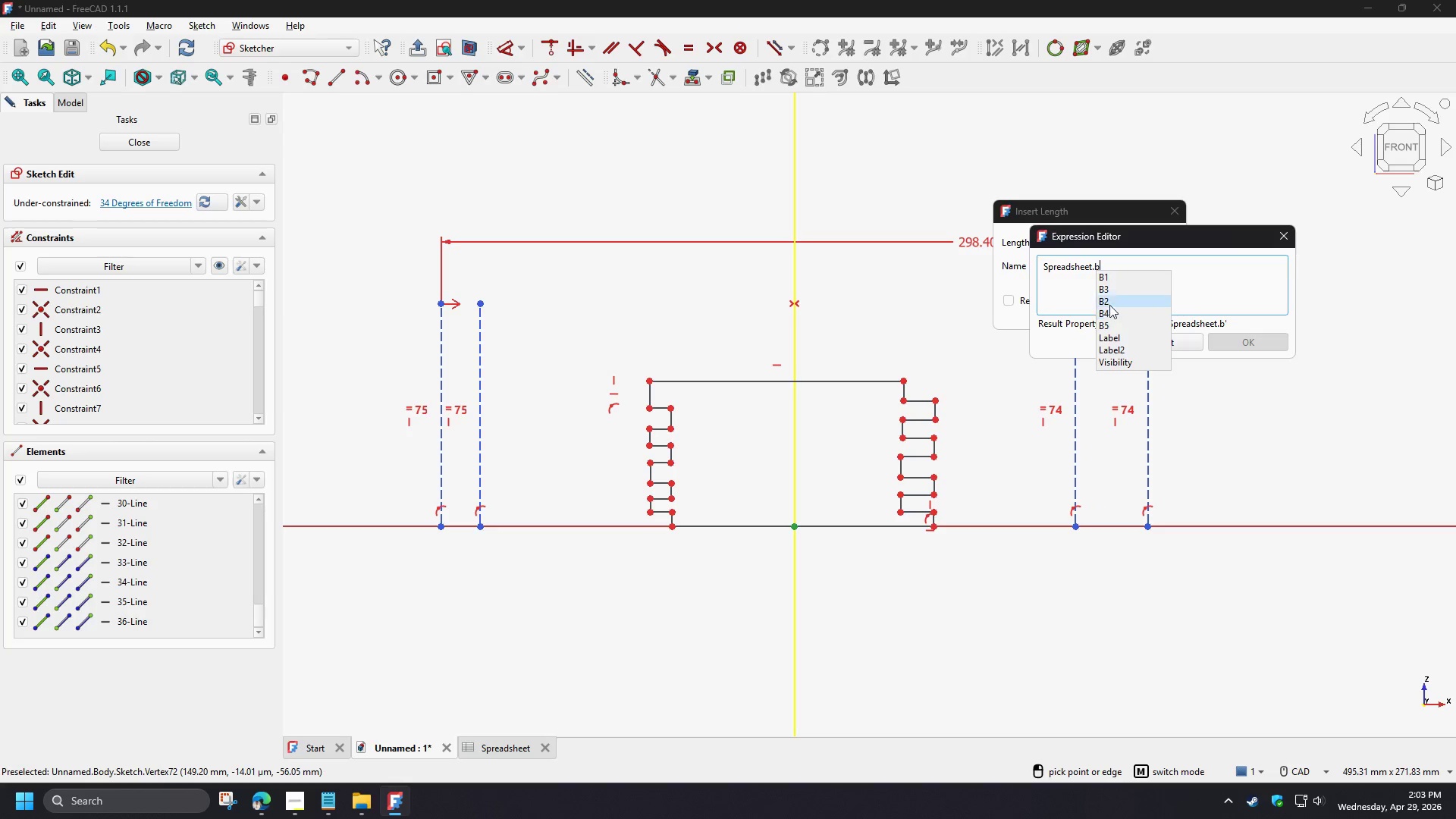 
left_click([1109, 303])
 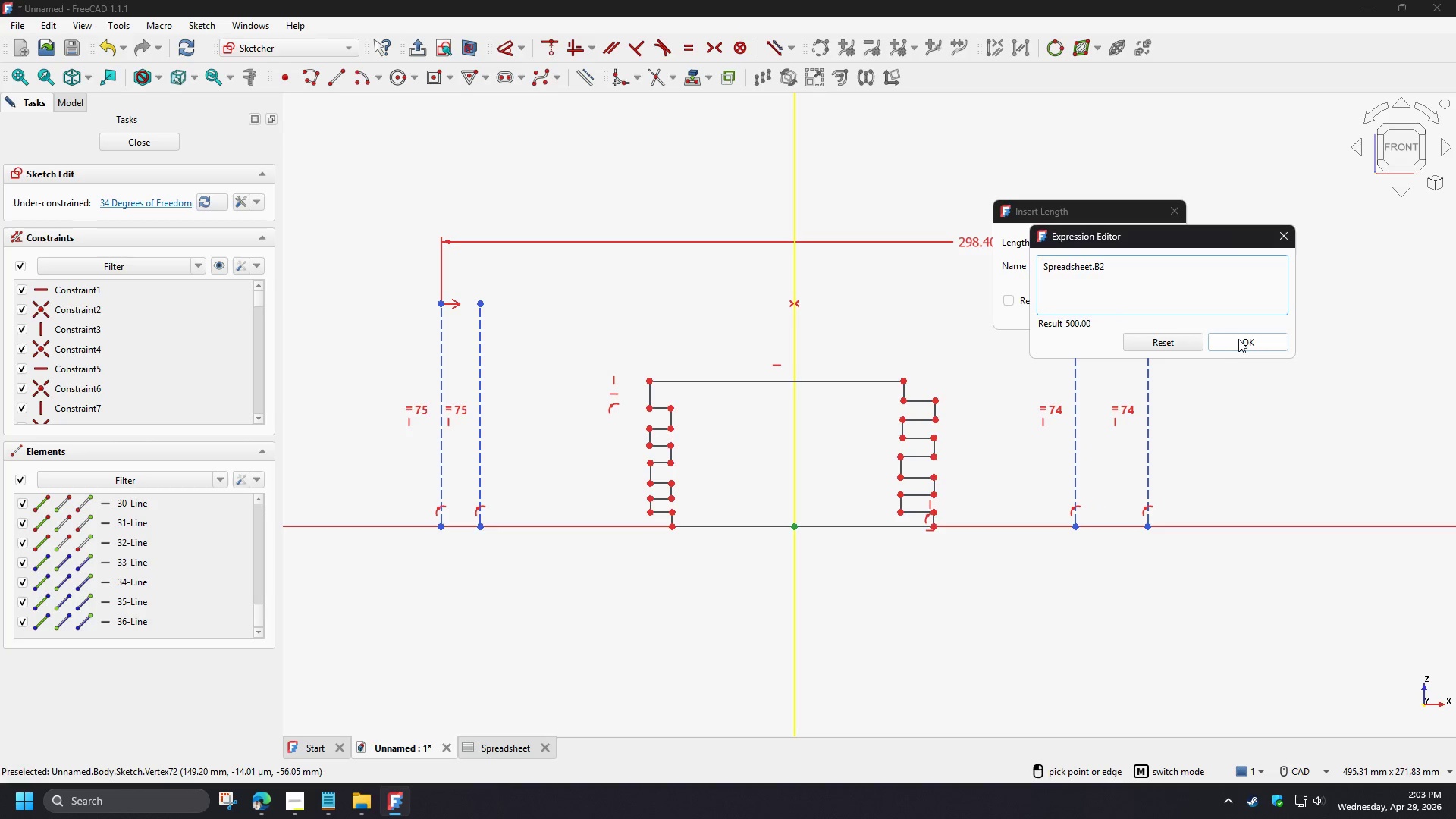 
left_click([1240, 339])
 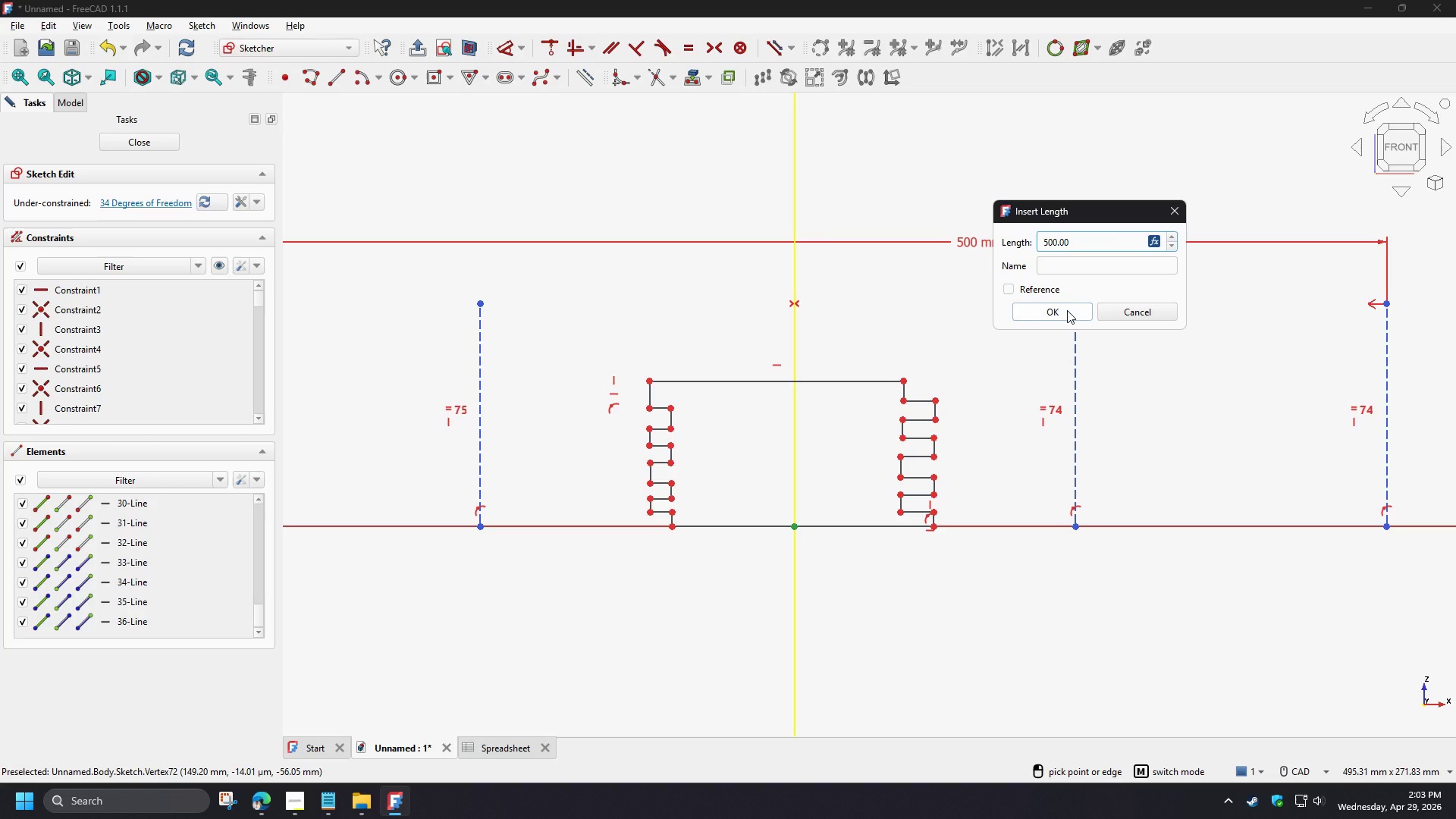 
left_click([1067, 310])
 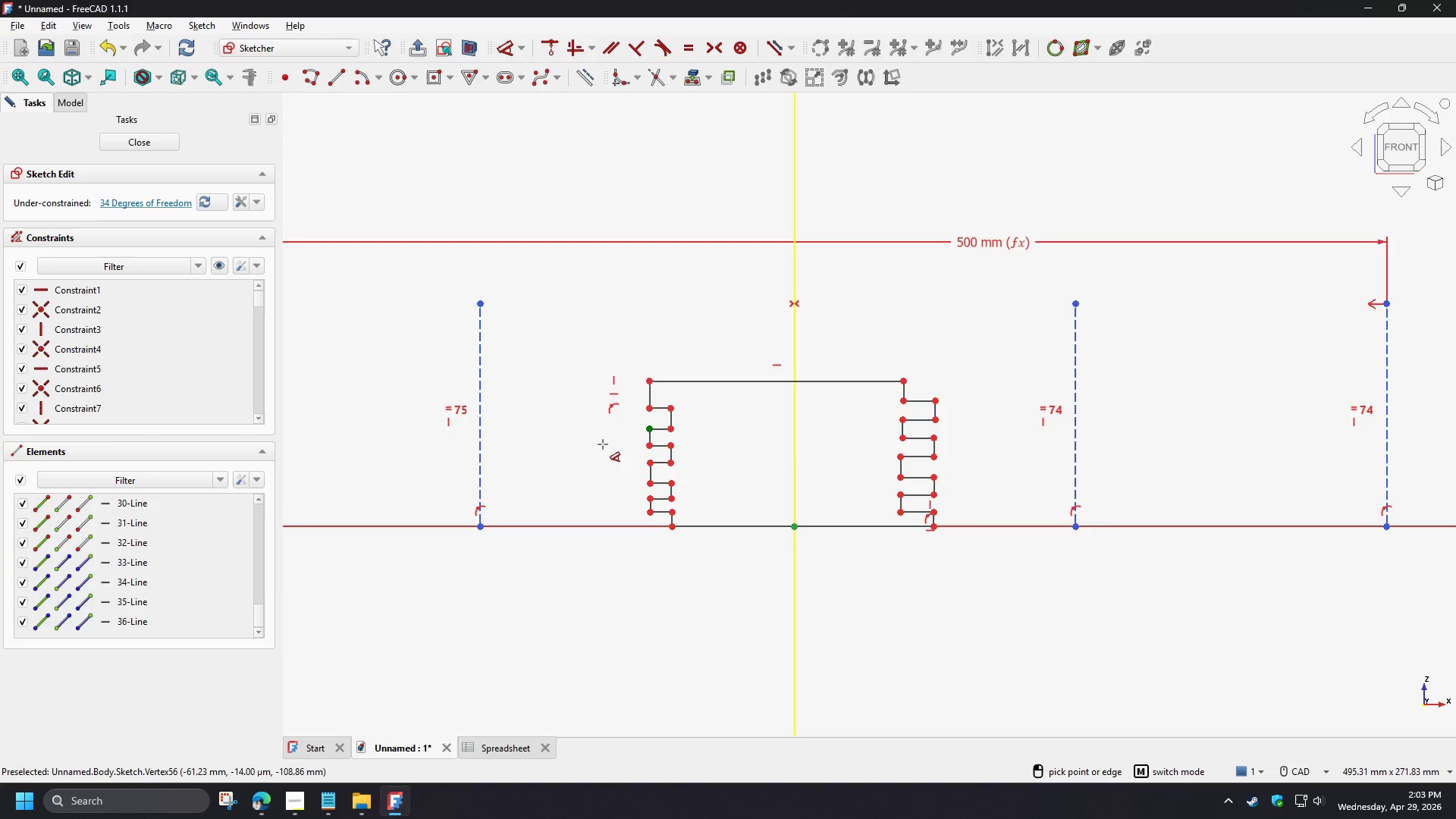 
right_click([507, 306])
 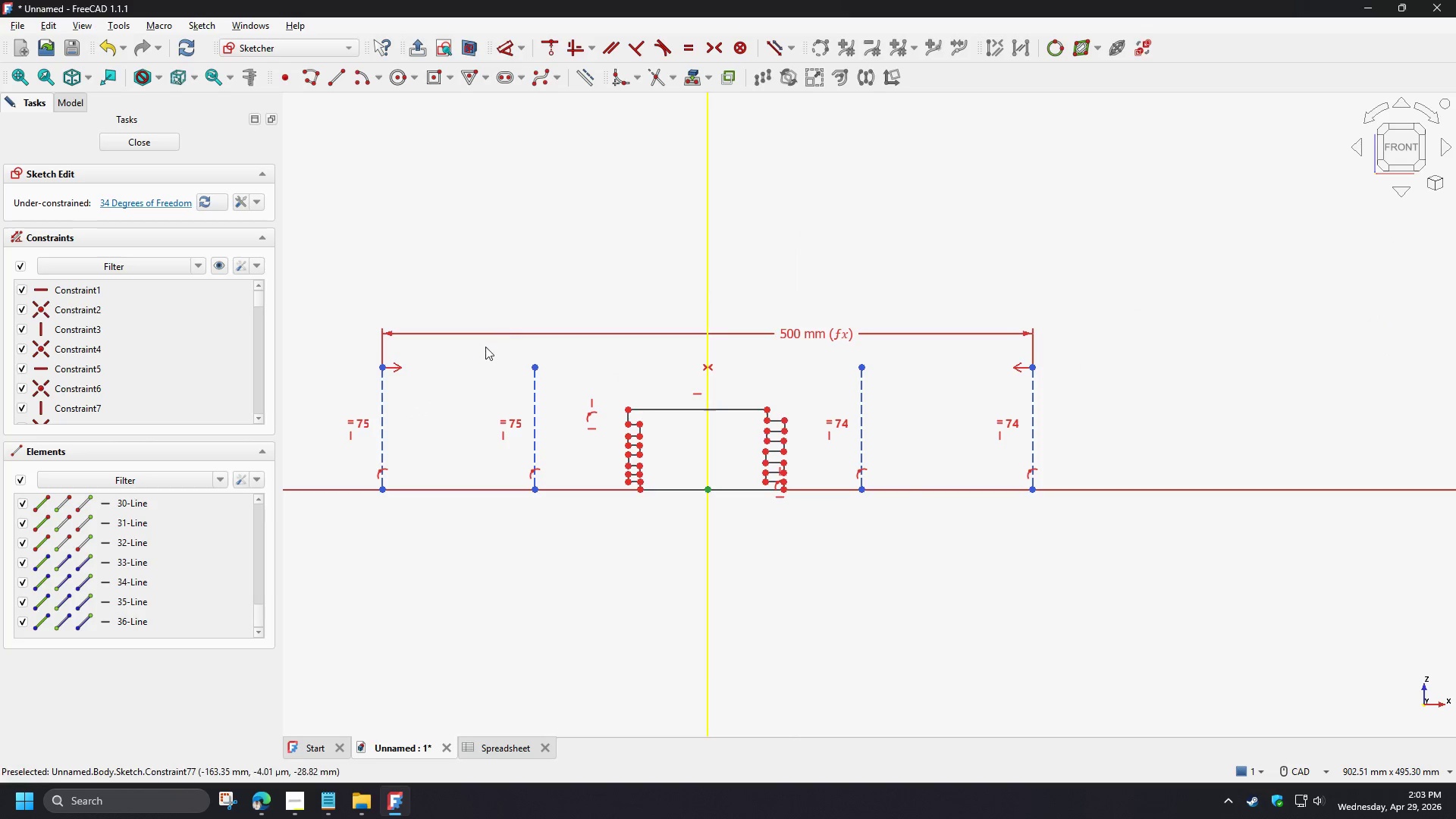 
scroll: coordinate [601, 444], scroll_direction: down, amount: 3.0
 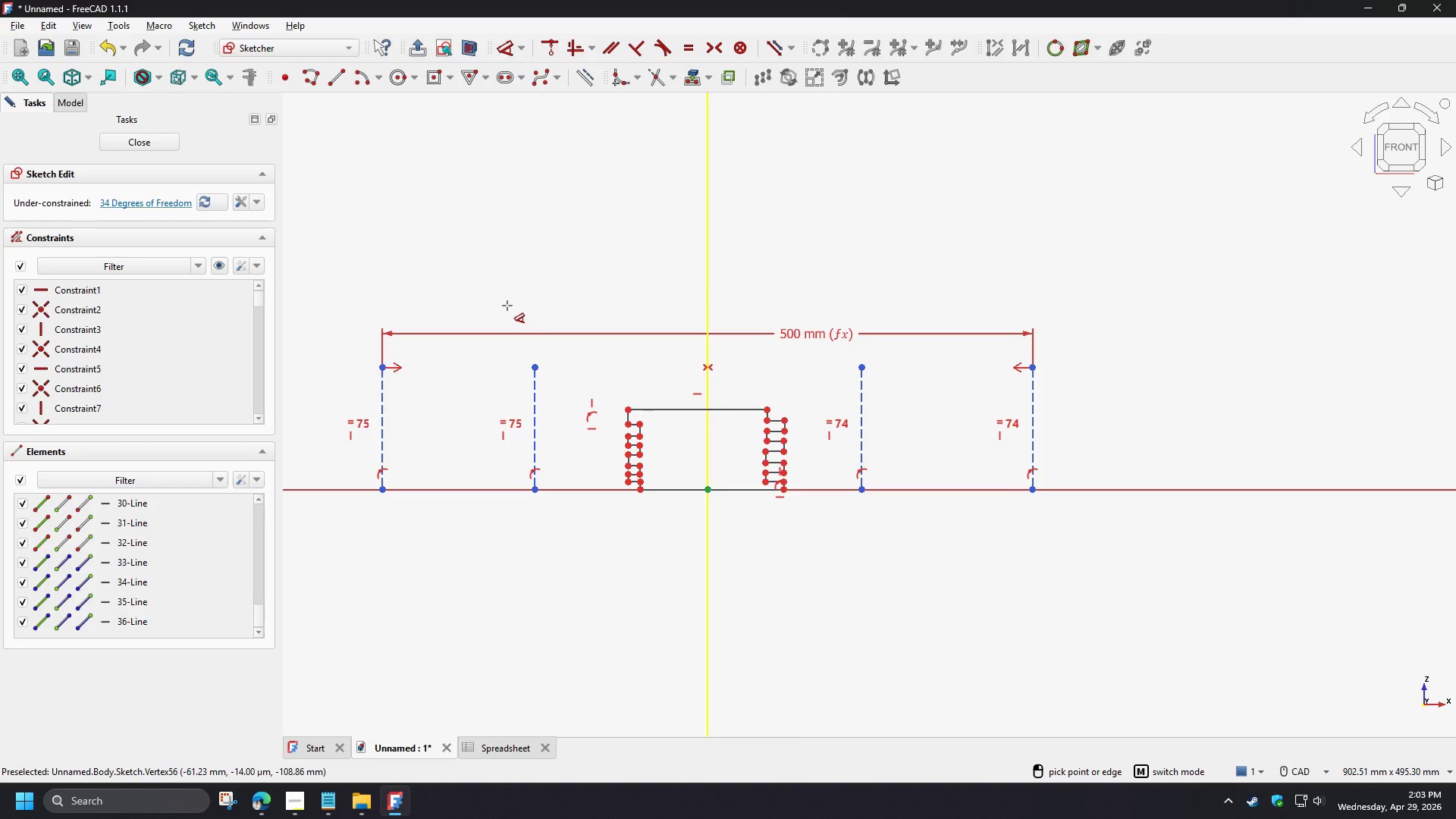 
scroll: coordinate [482, 347], scroll_direction: up, amount: 2.0
 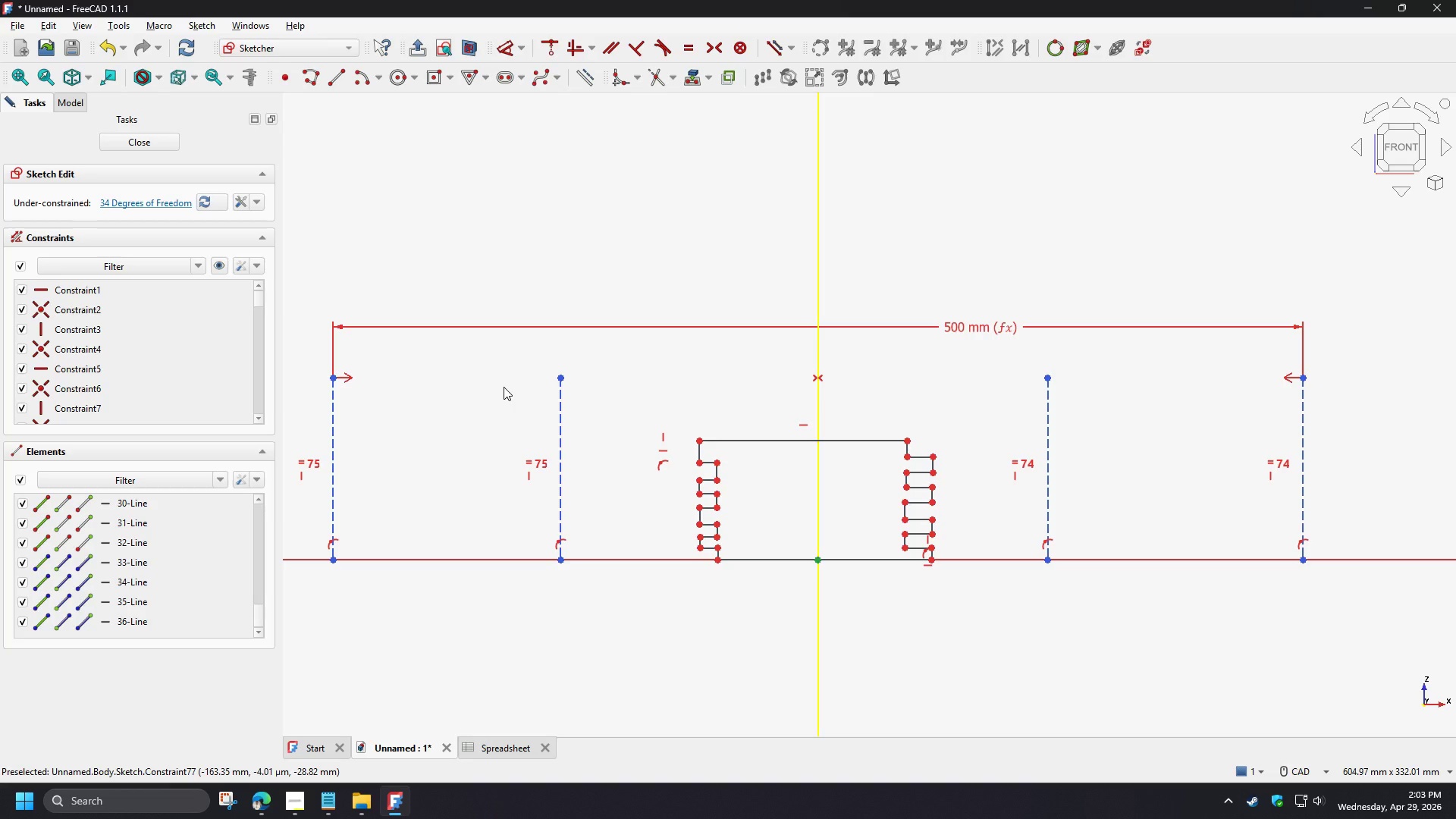 
left_click([561, 377])
 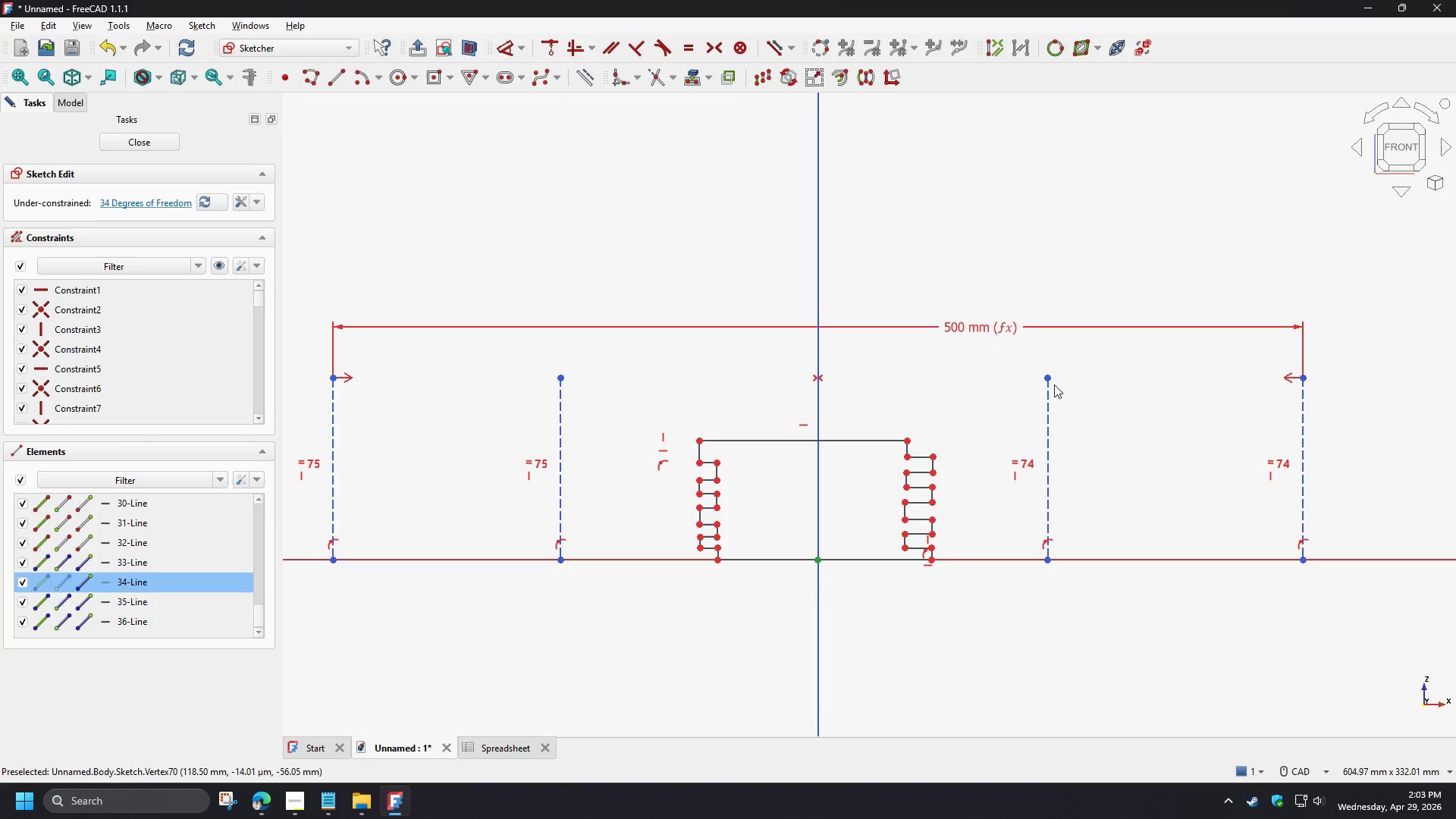 
left_click([1049, 380])
 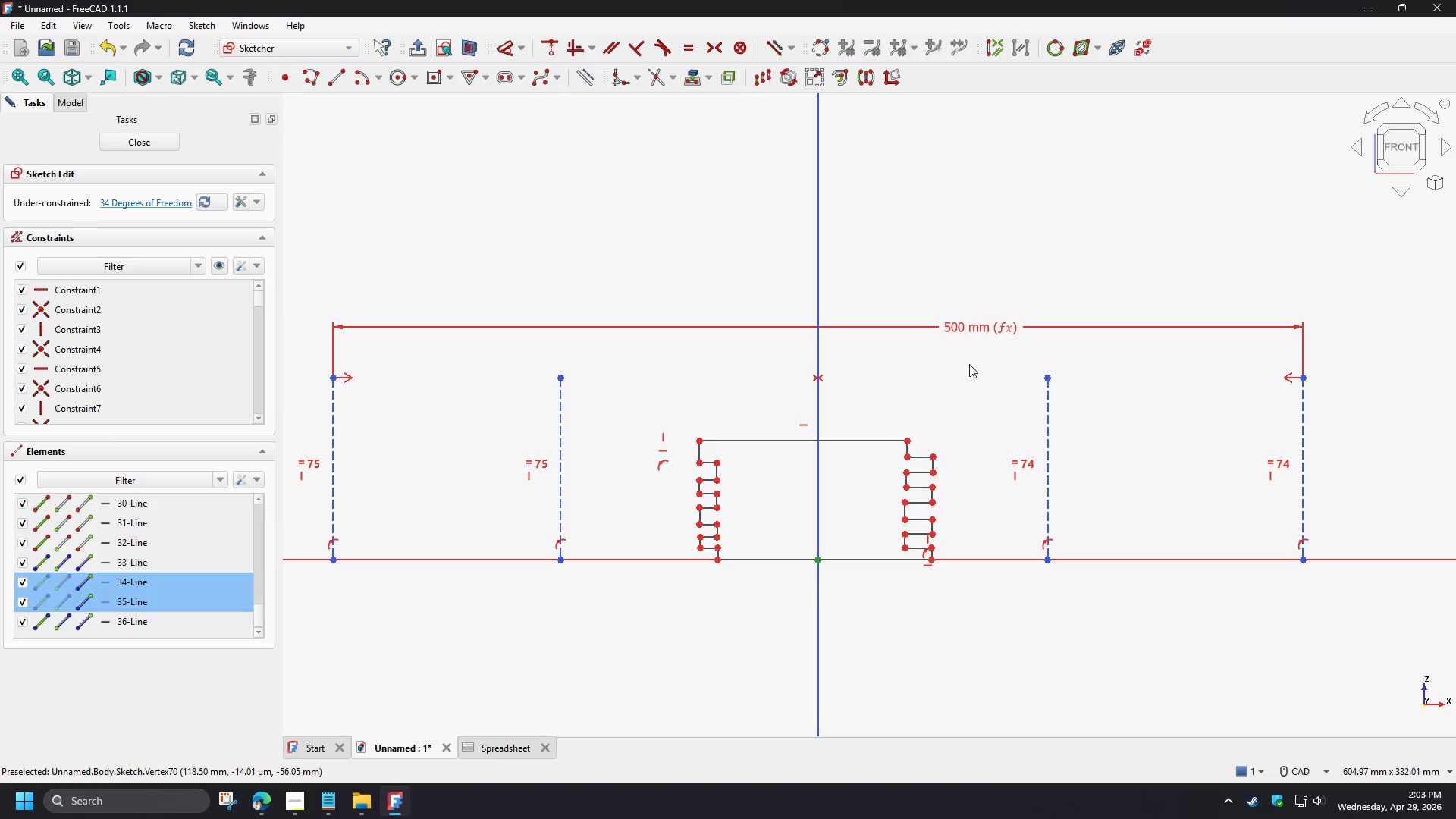 
key(S)
 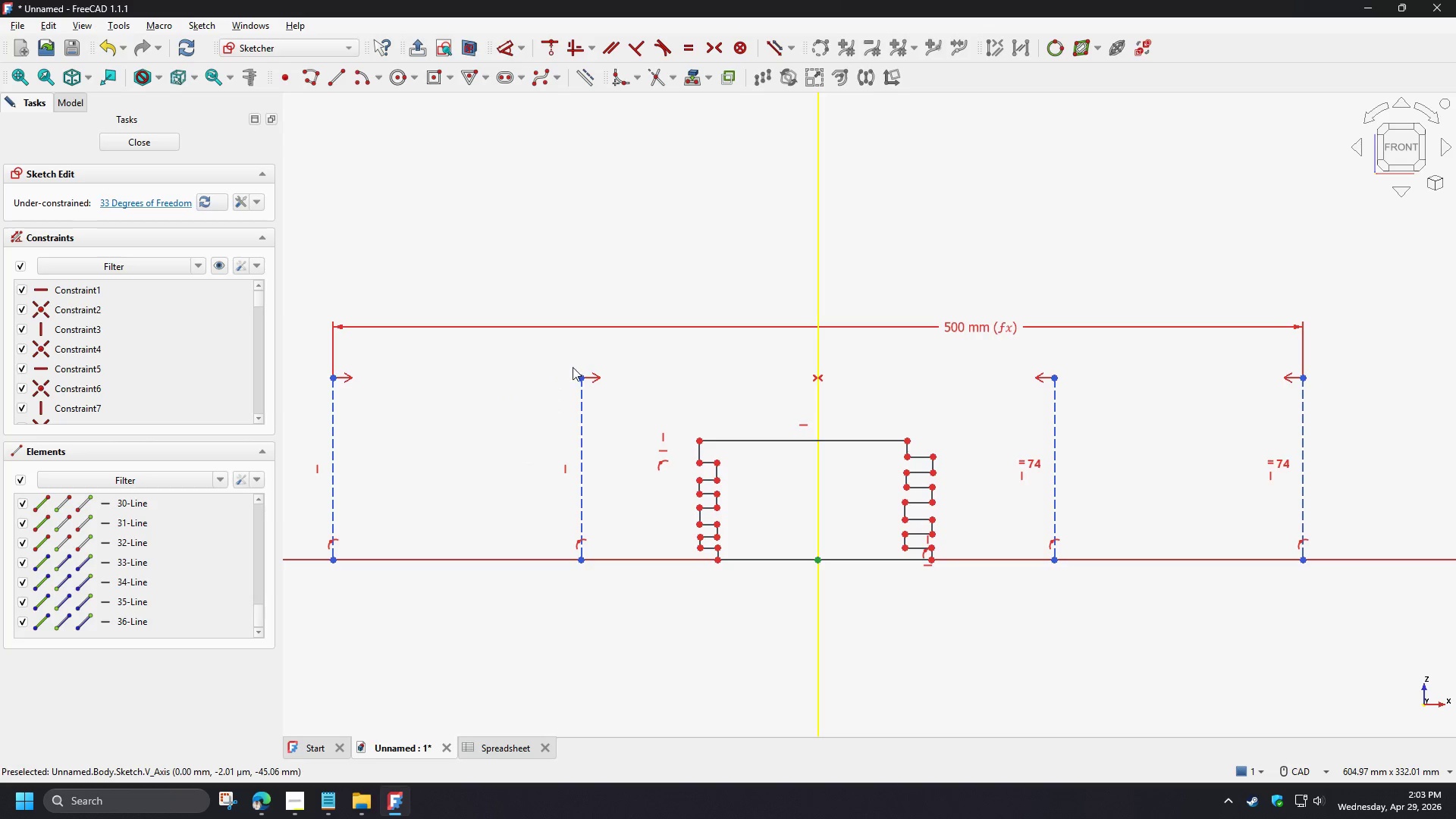 
left_click([581, 380])
 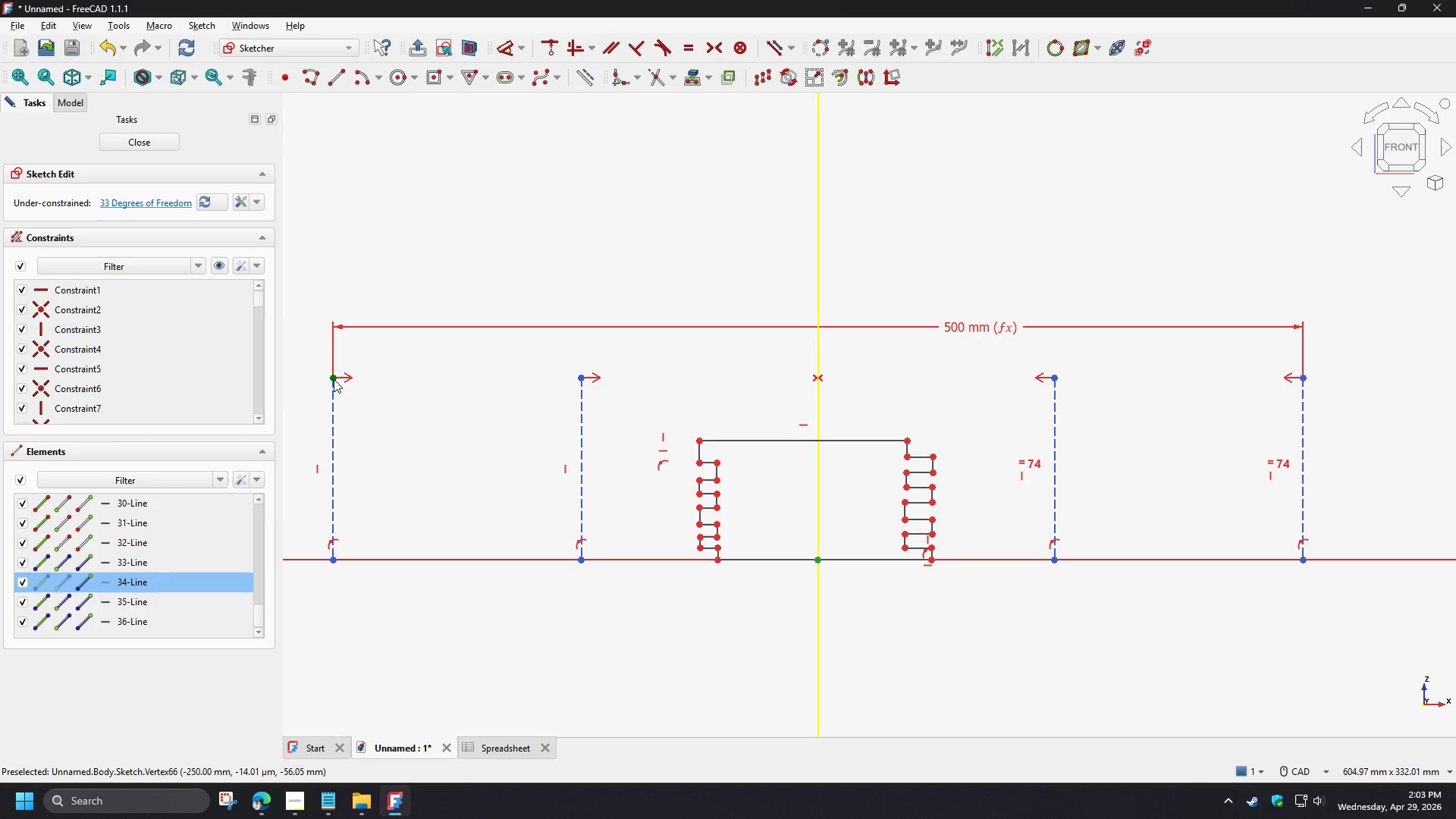 
left_click([334, 378])
 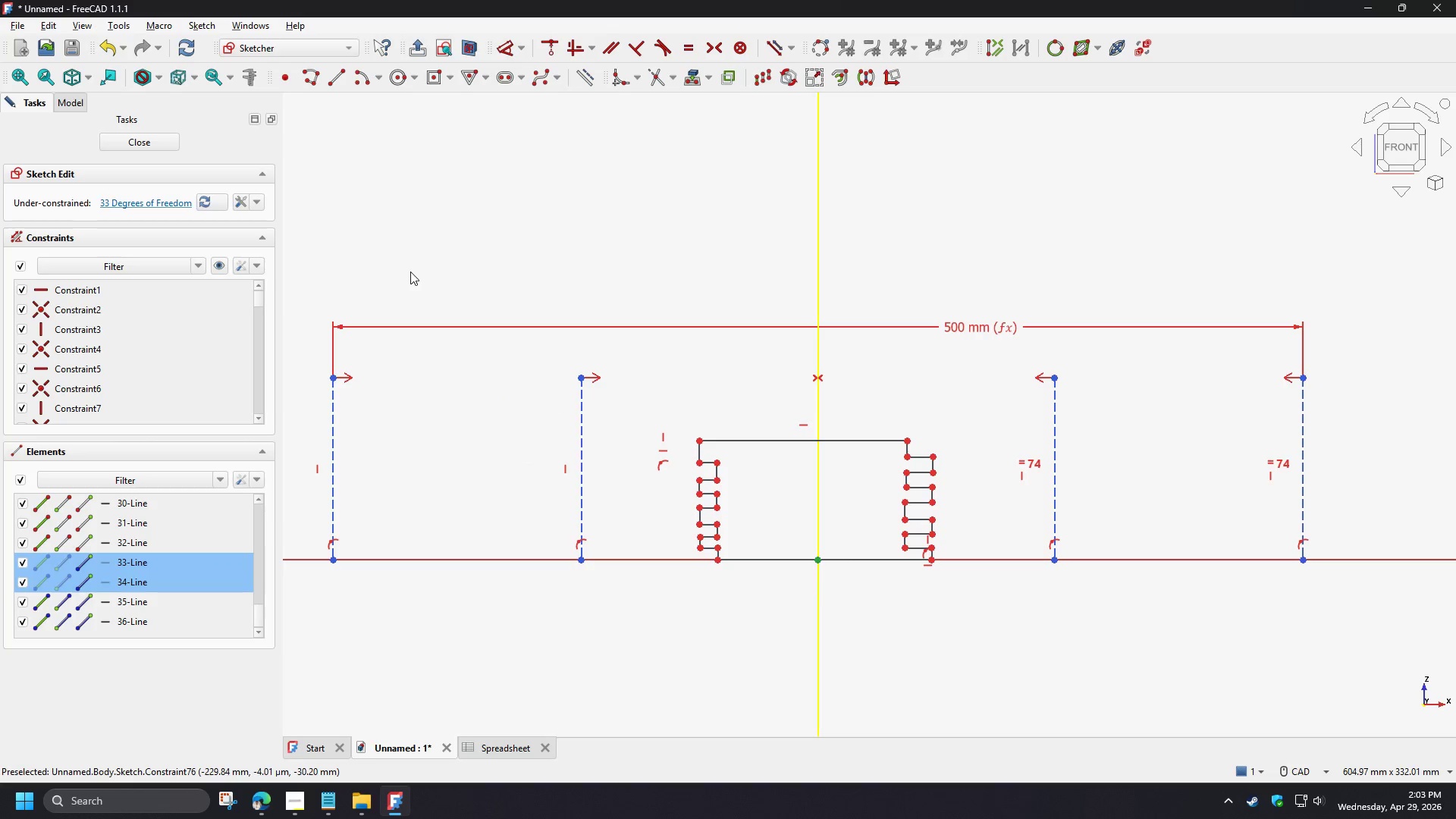 
key(D)
 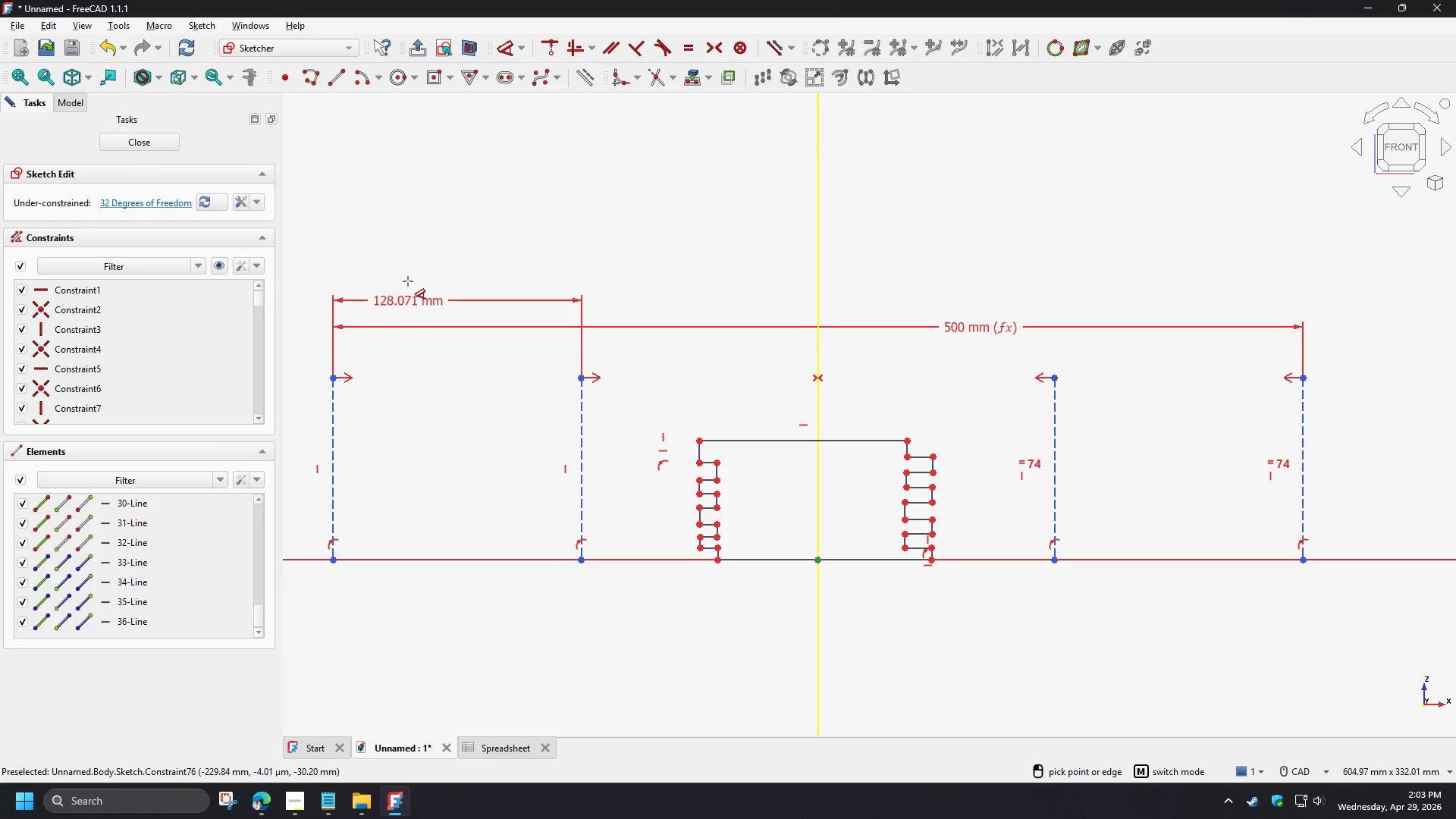 
left_click([408, 281])
 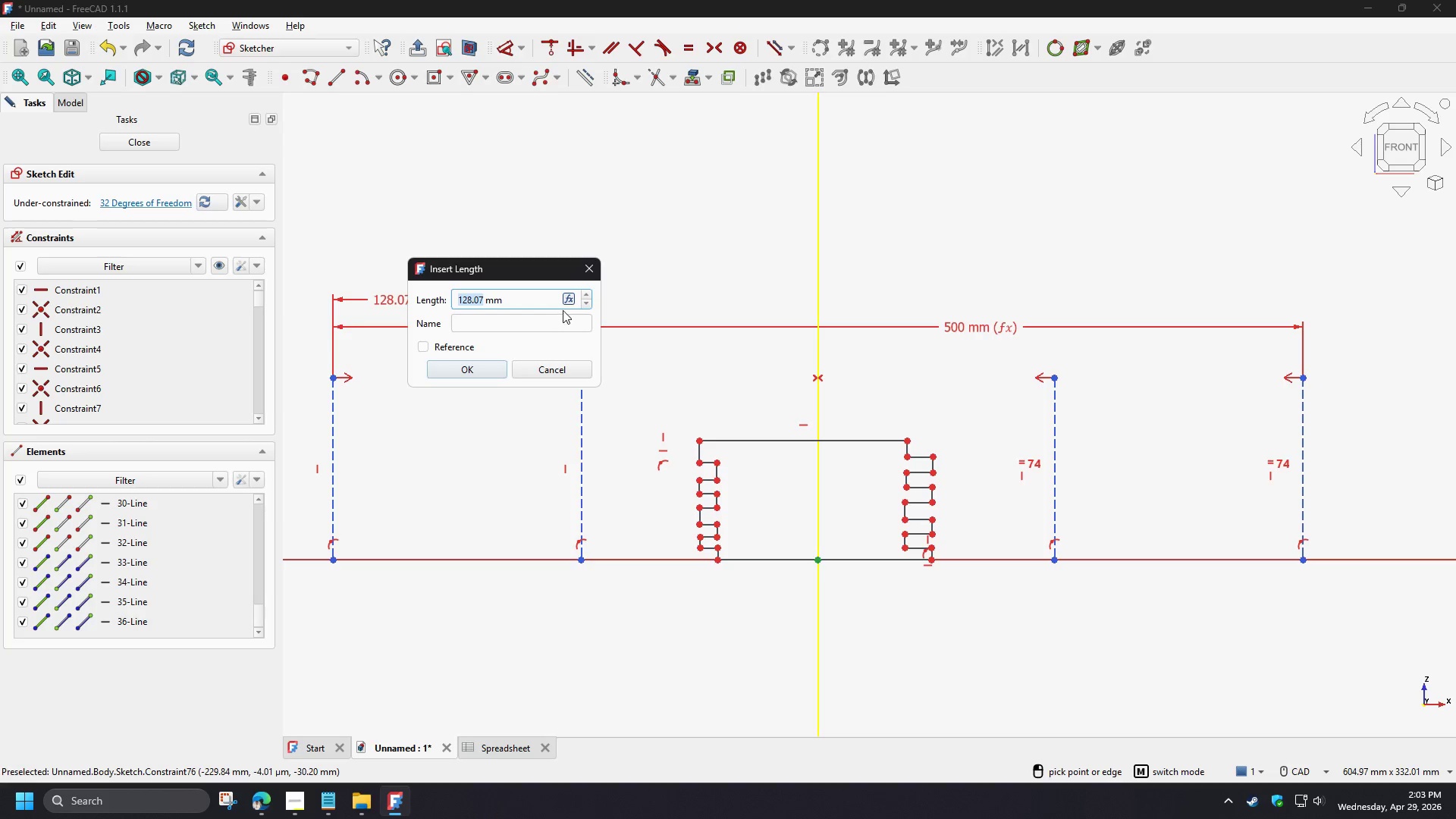 
left_click([566, 298])
 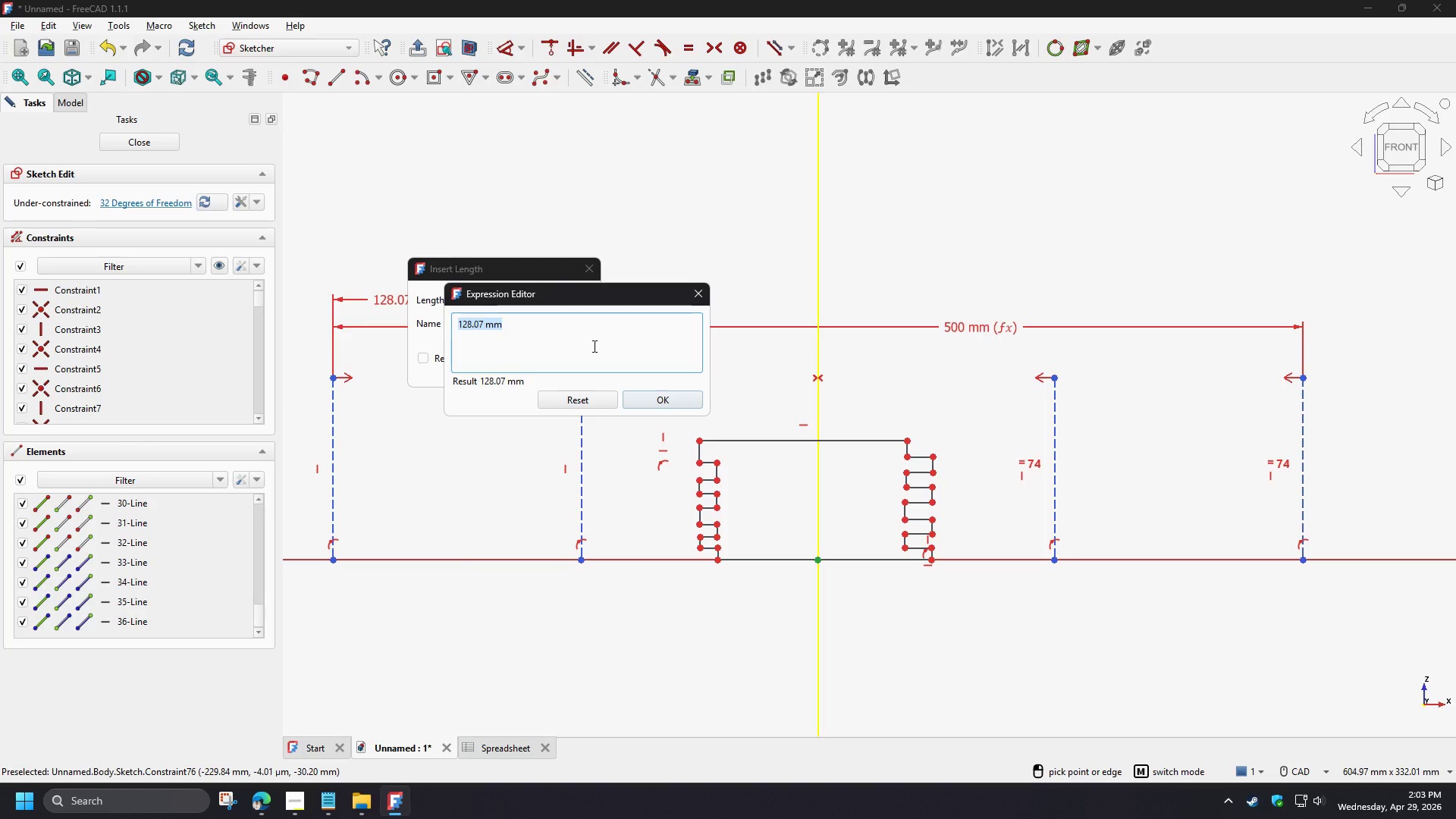 
type(sp)
 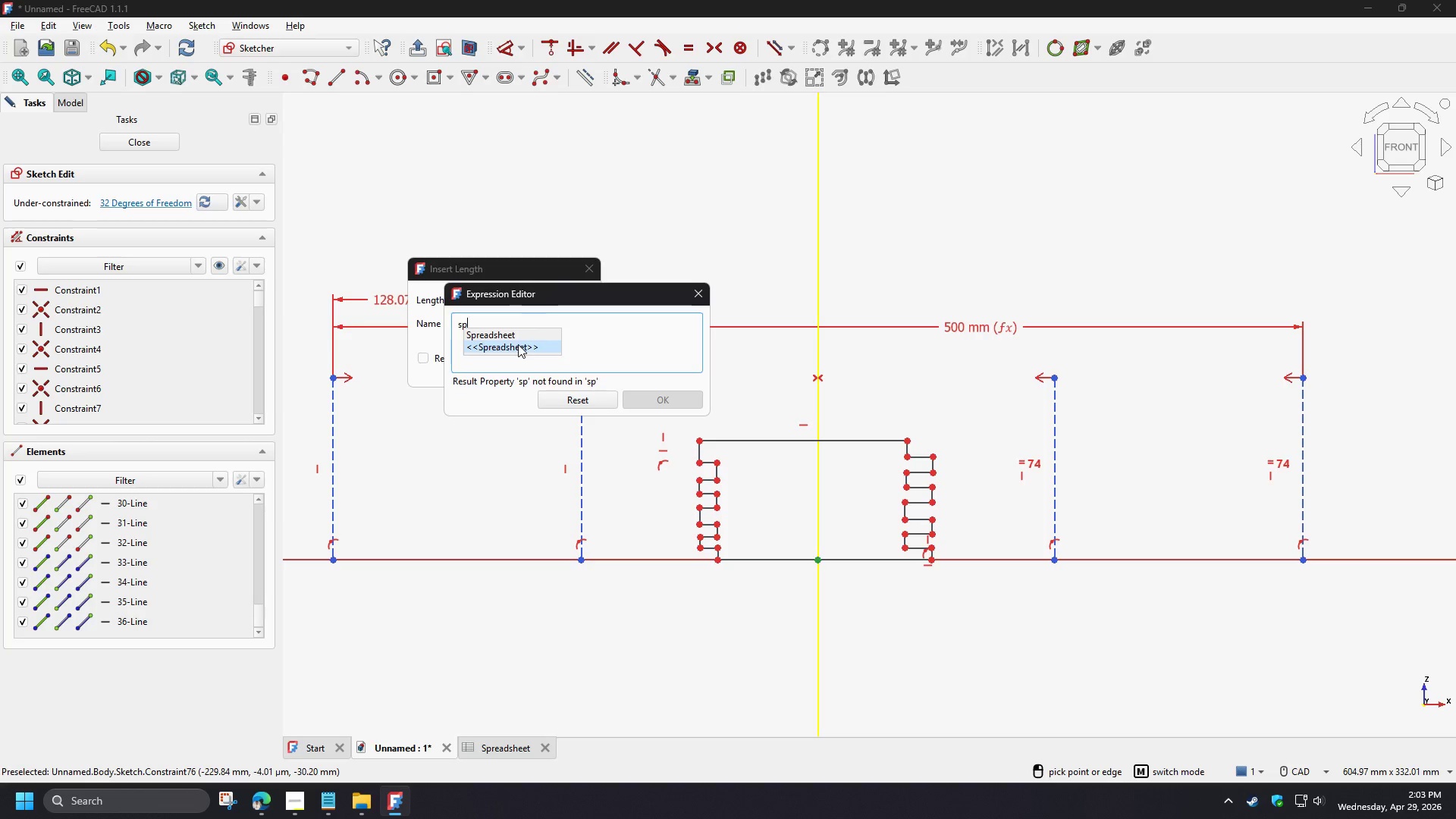 
left_click([513, 336])
 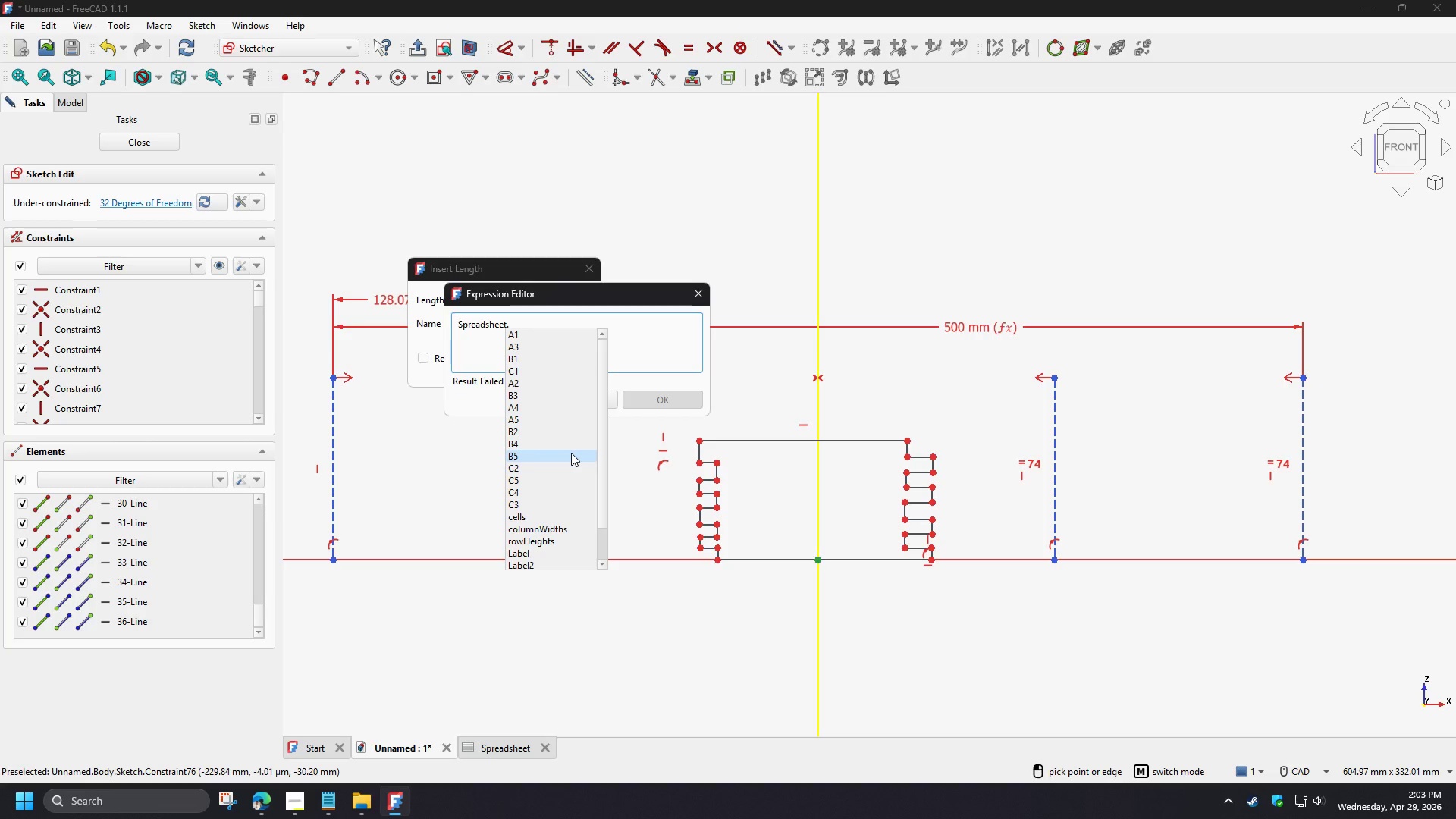 
key(B)
 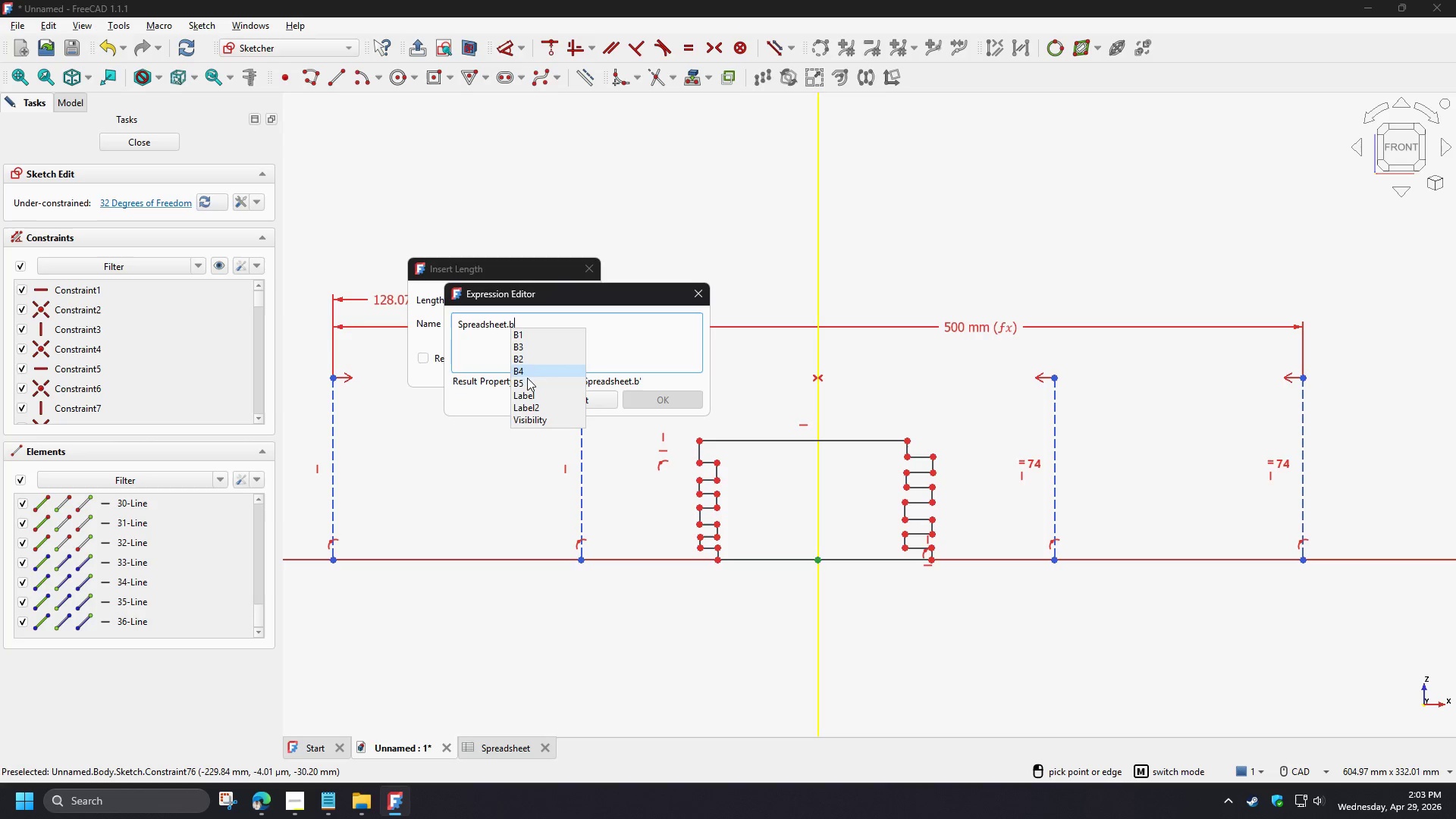 
left_click([526, 383])
 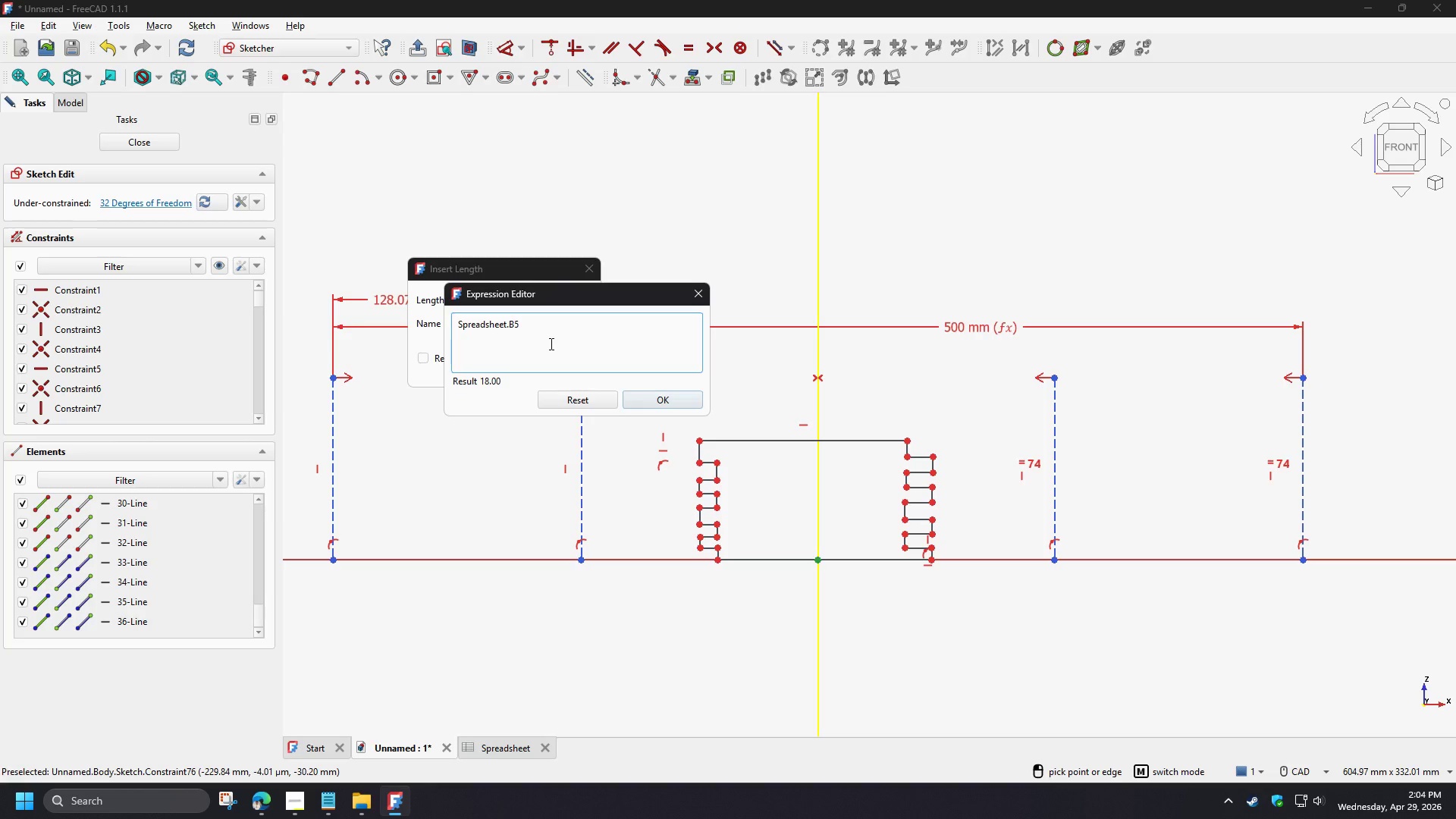 
key(NumpadAdd)
 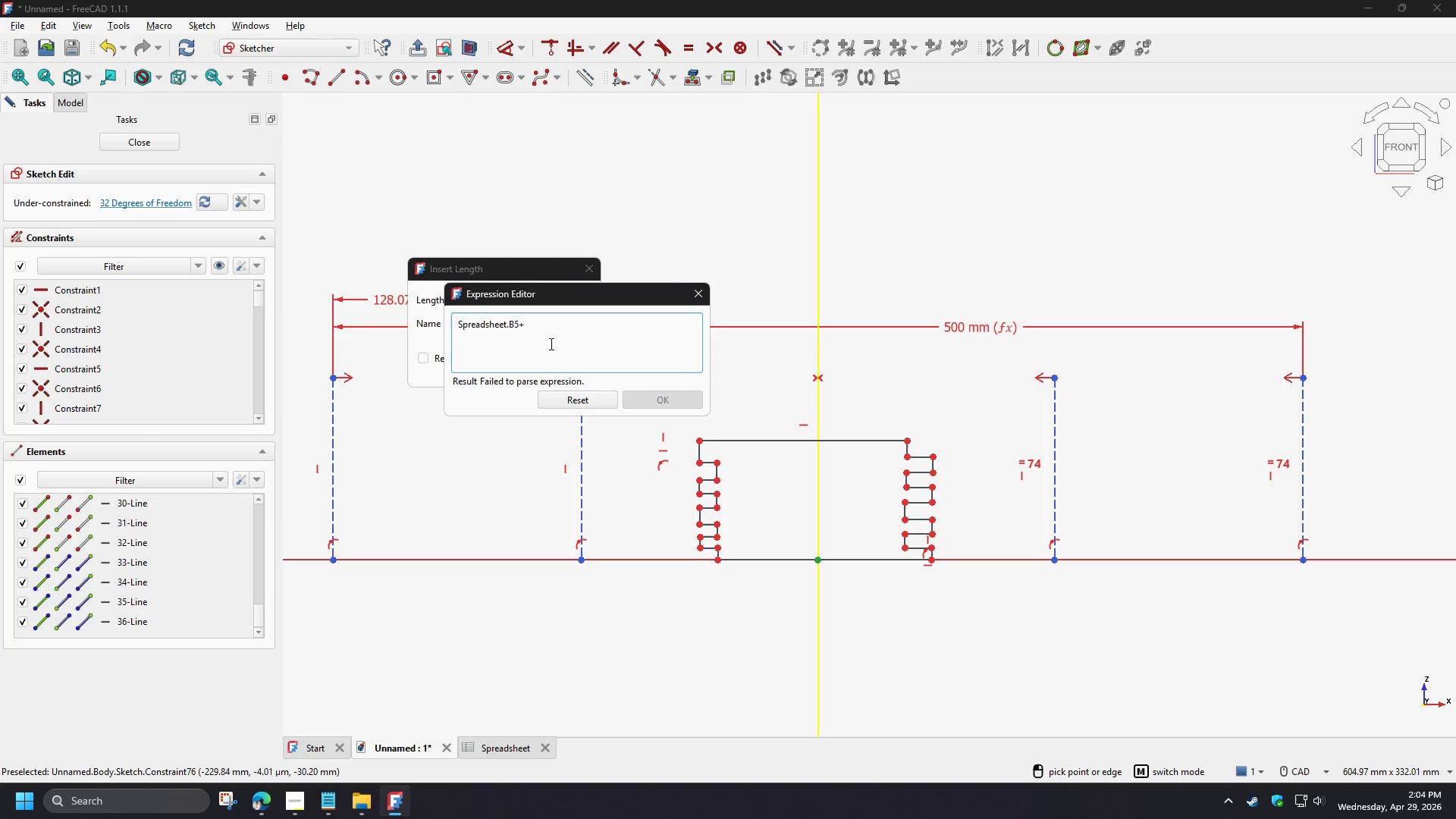 
wait(6.73)
 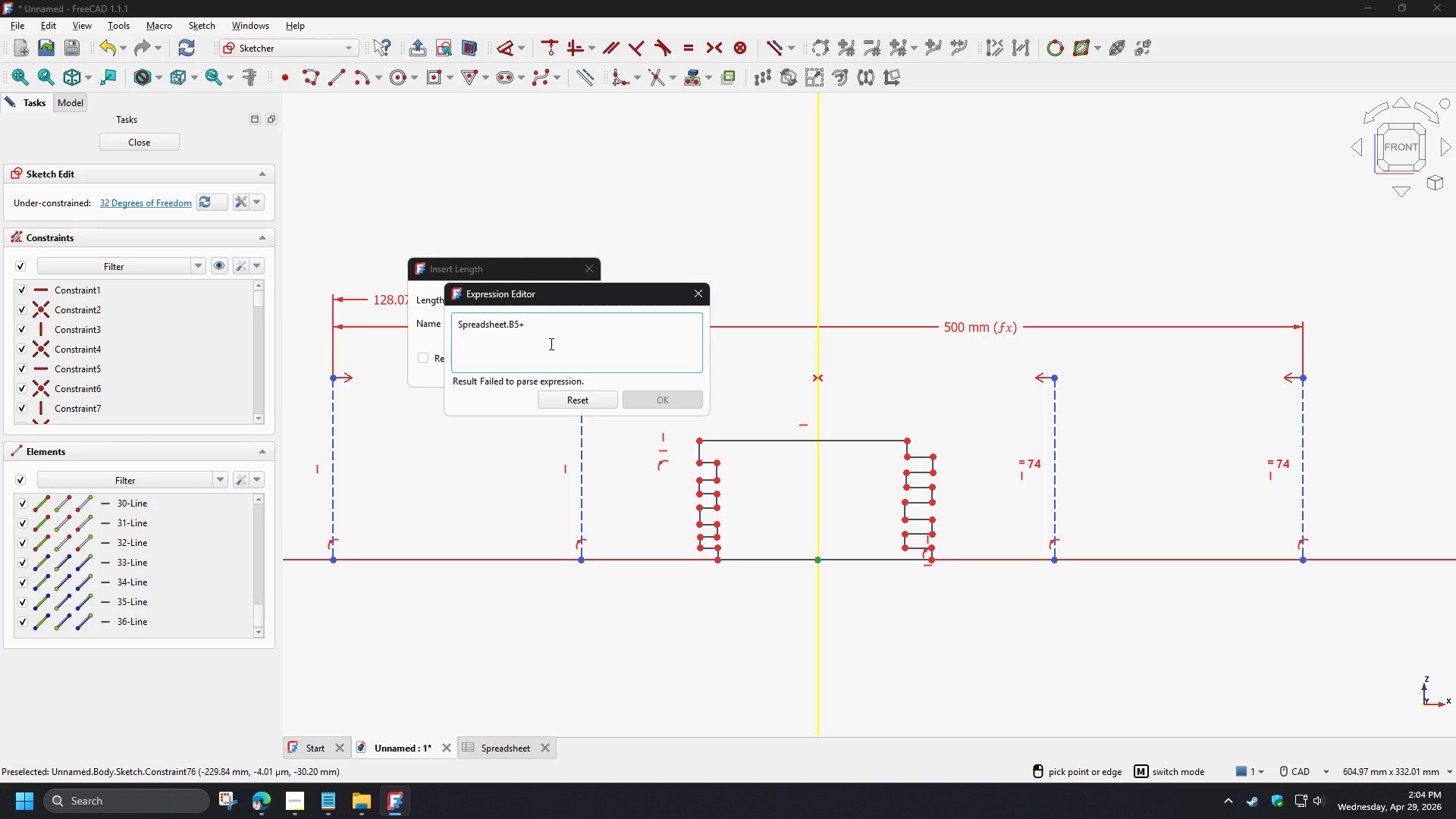 
key(NumpadDecimal)
 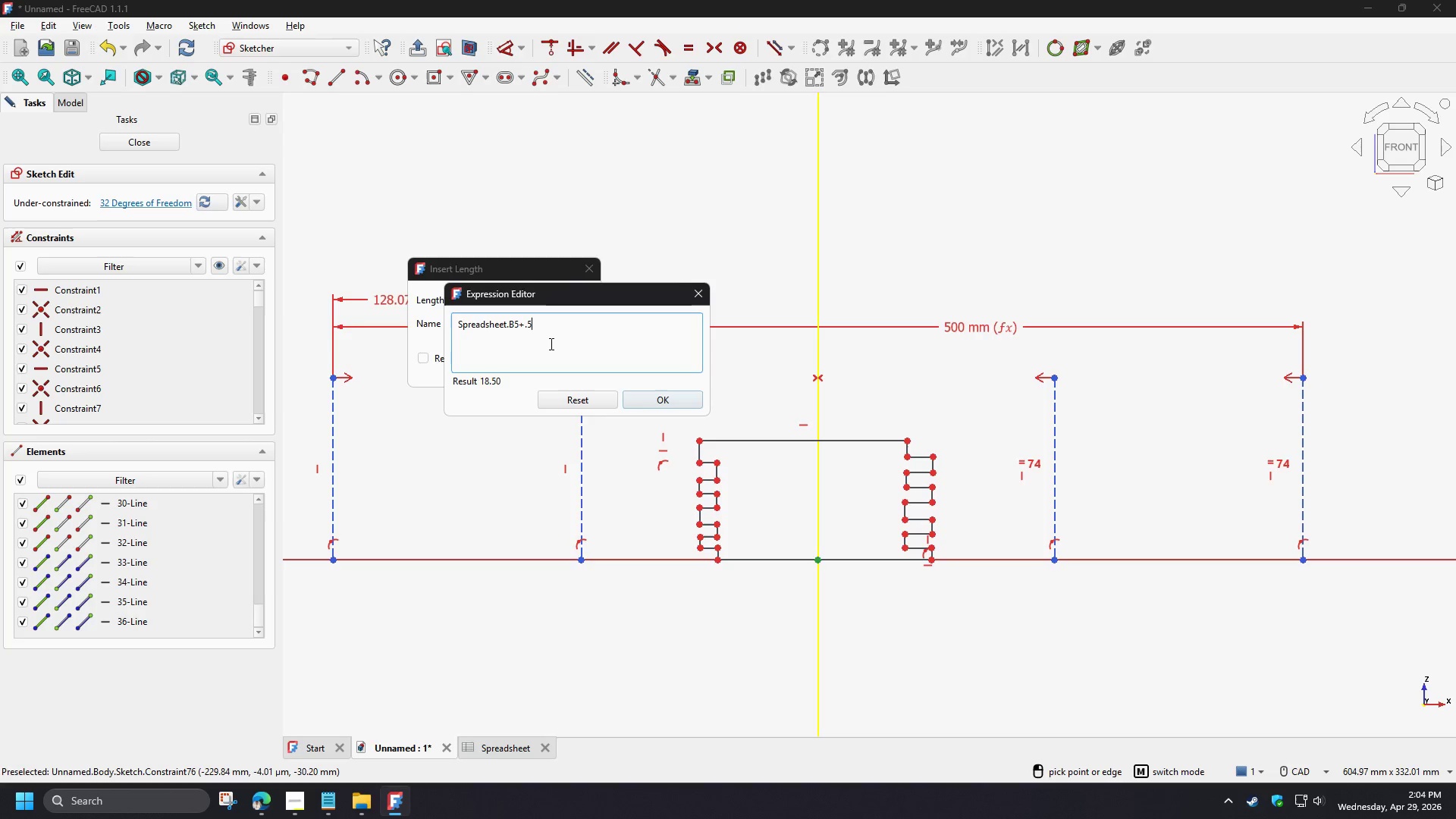 
key(Numpad5)
 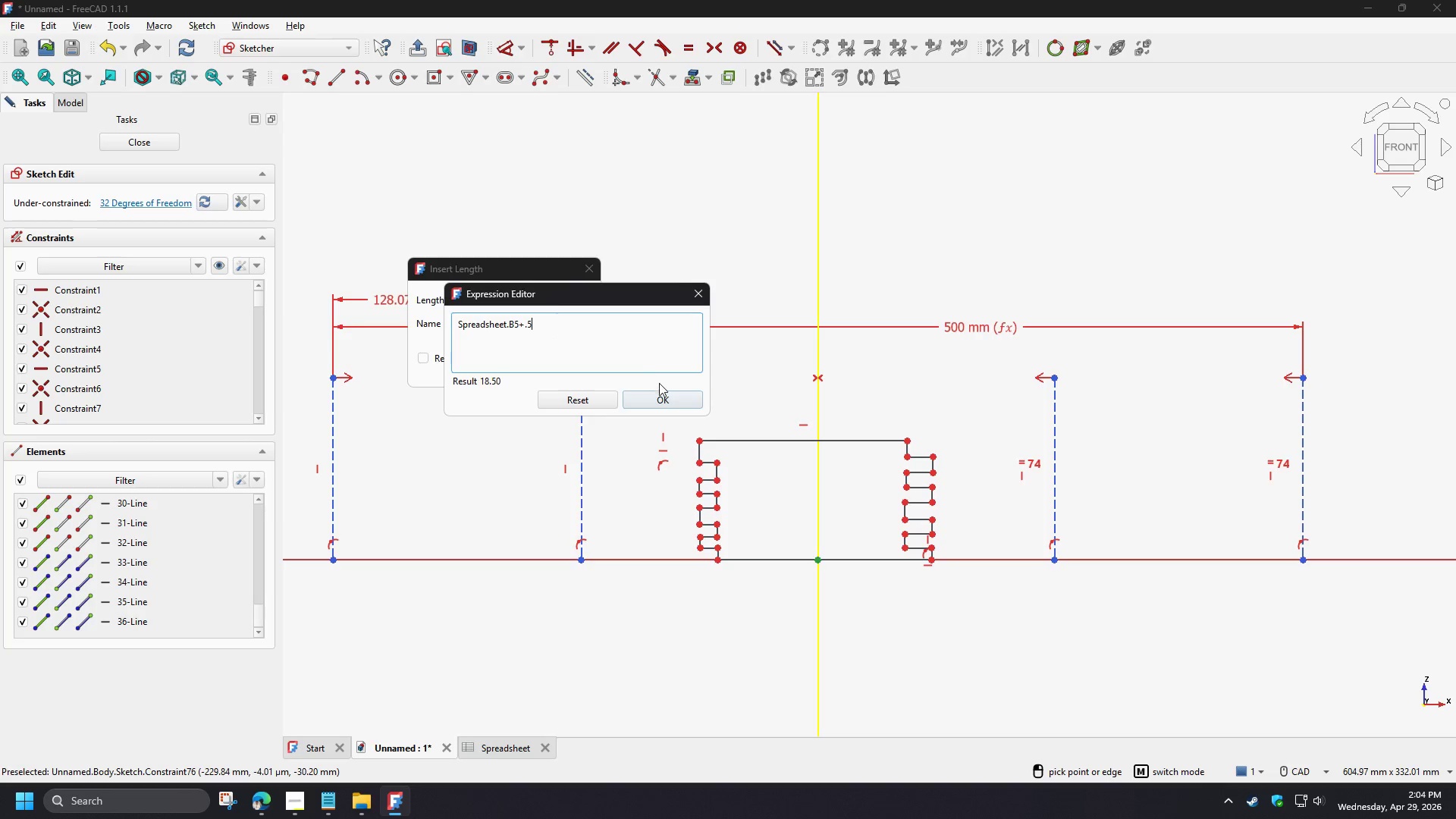 
left_click([661, 394])
 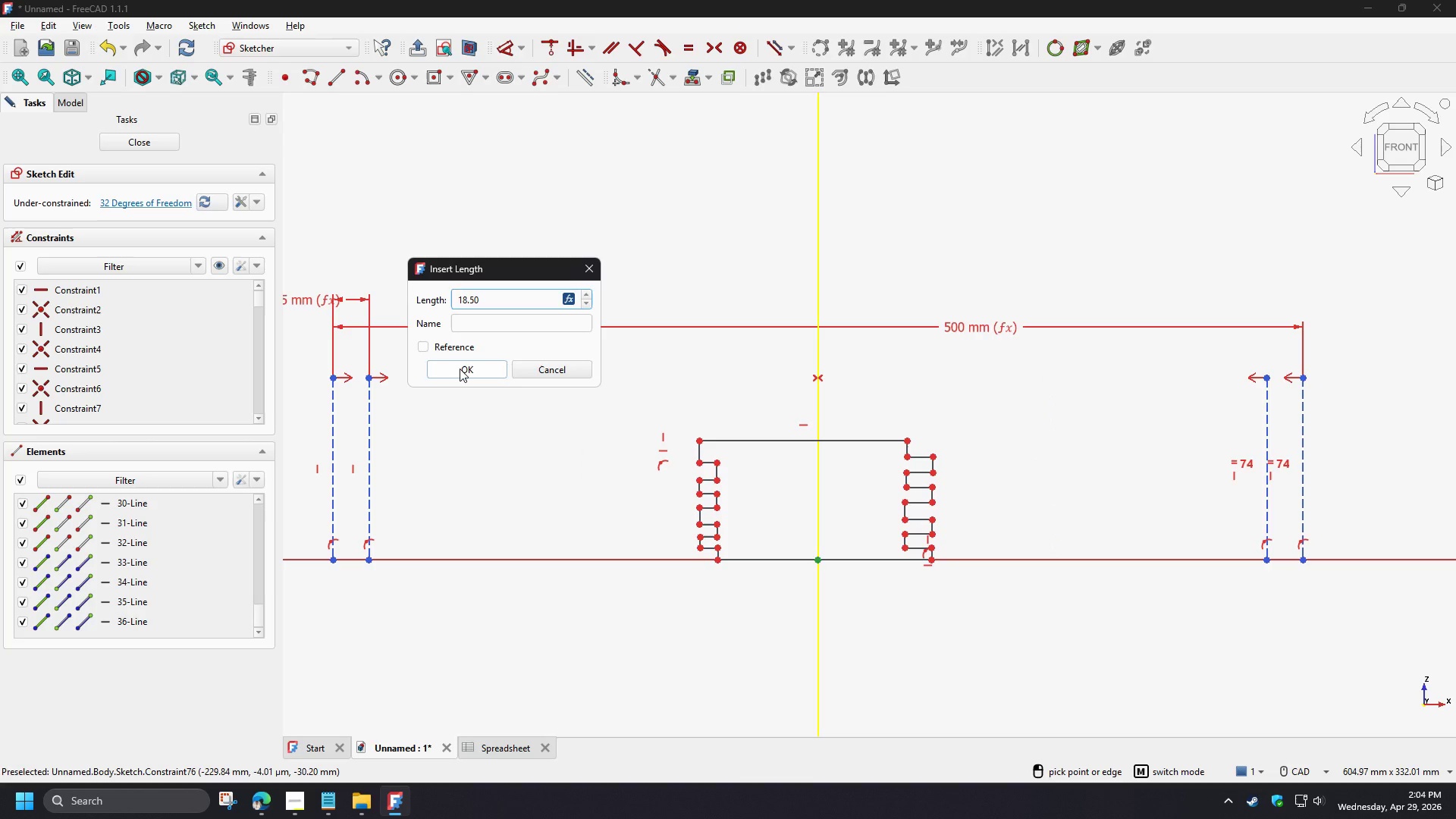 
left_click([460, 369])
 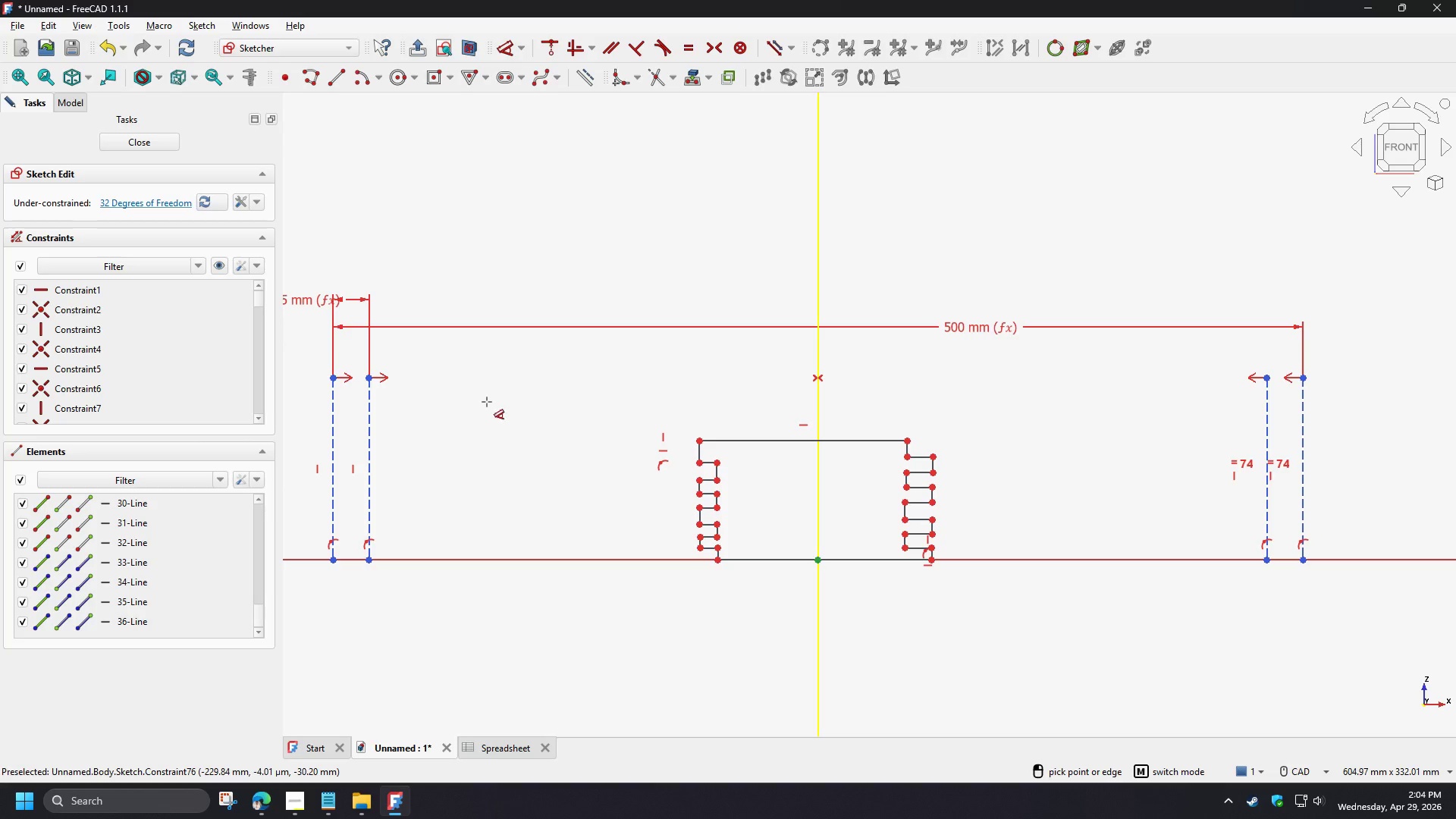 
right_click([516, 437])
 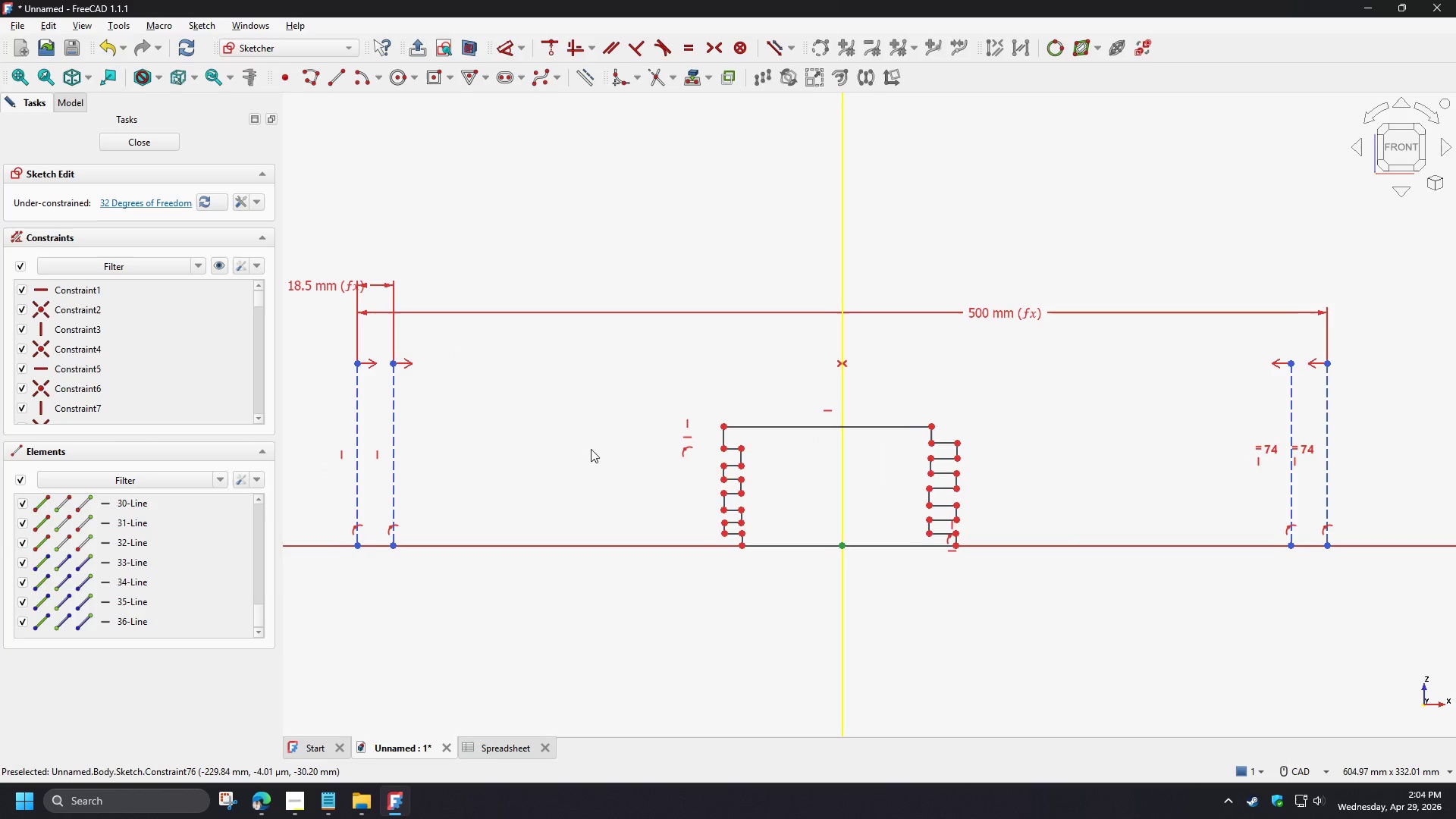 
scroll: coordinate [541, 446], scroll_direction: none, amount: 0.0
 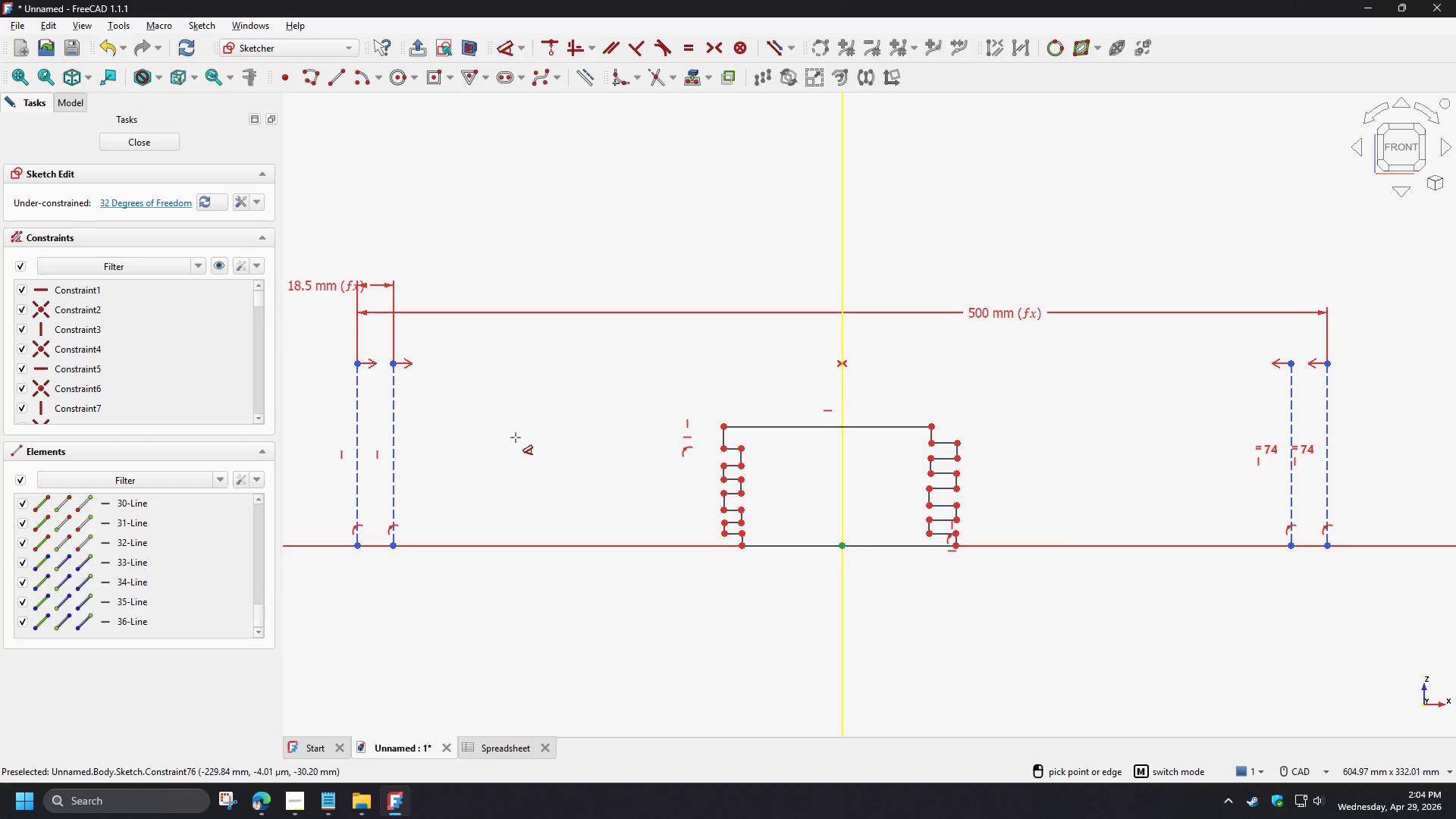 
scroll: coordinate [869, 429], scroll_direction: up, amount: 5.0
 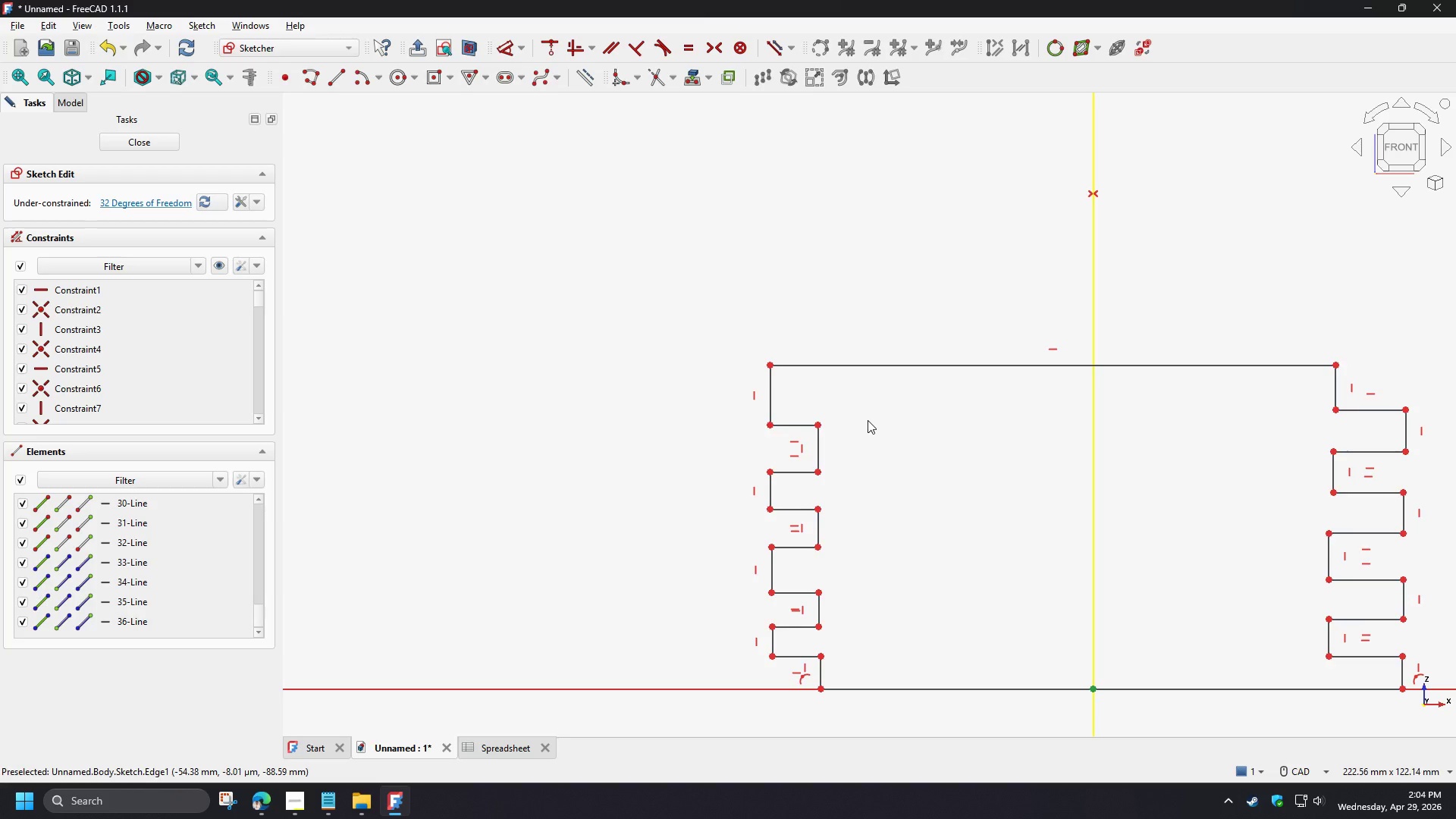 
scroll: coordinate [891, 417], scroll_direction: down, amount: 4.0
 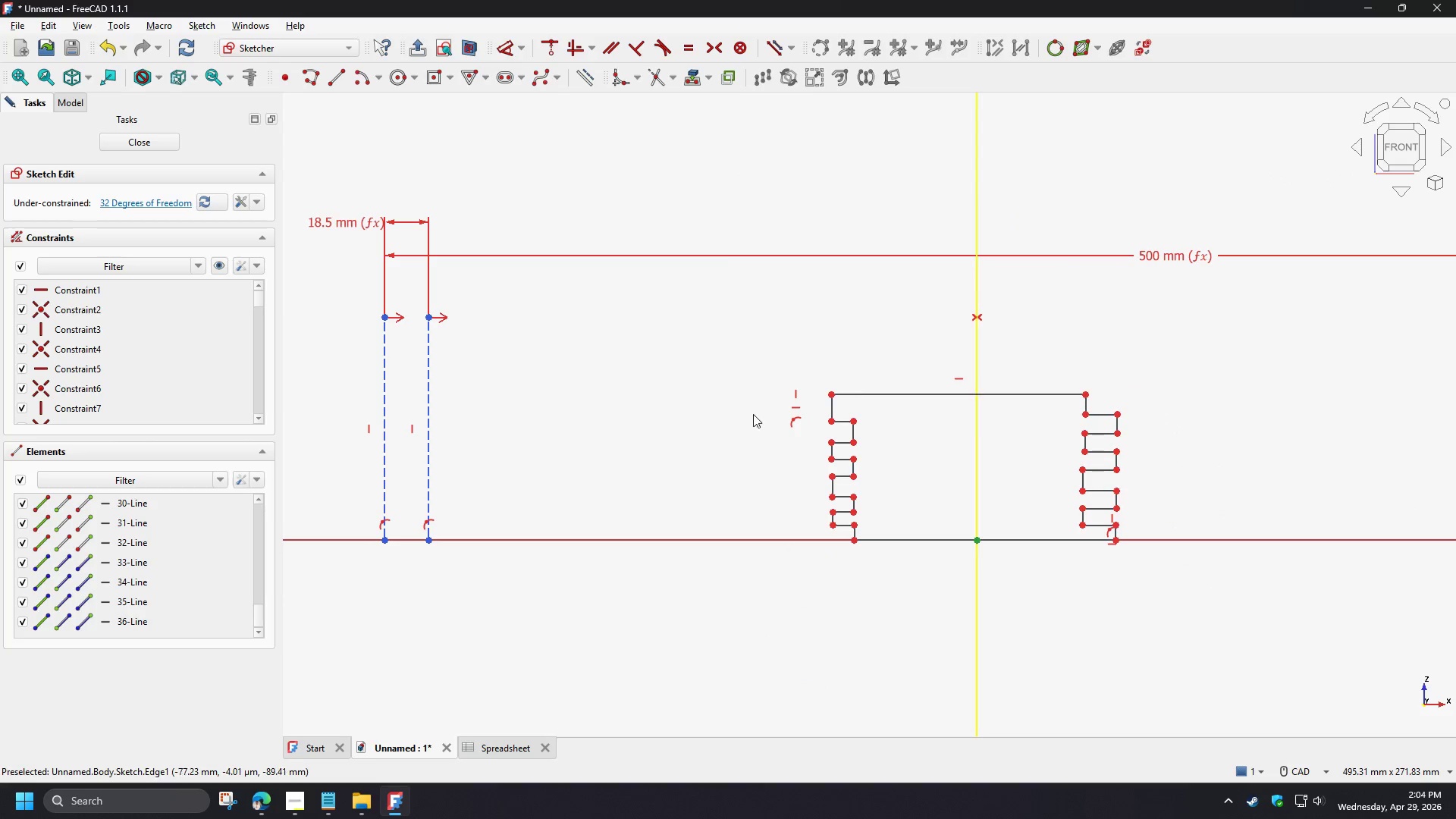 
scroll: coordinate [755, 422], scroll_direction: up, amount: 1.0
 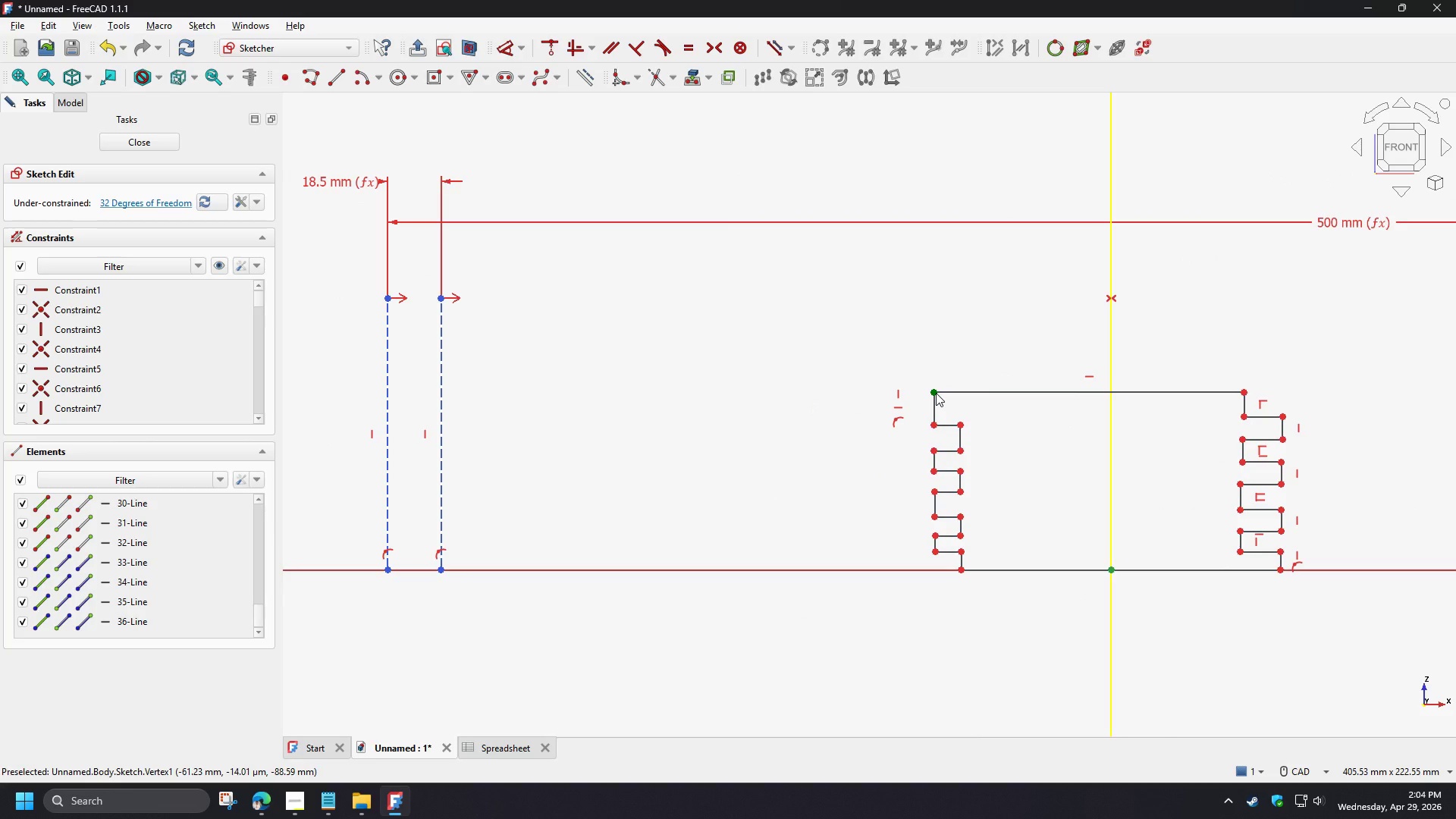 
left_click([936, 393])
 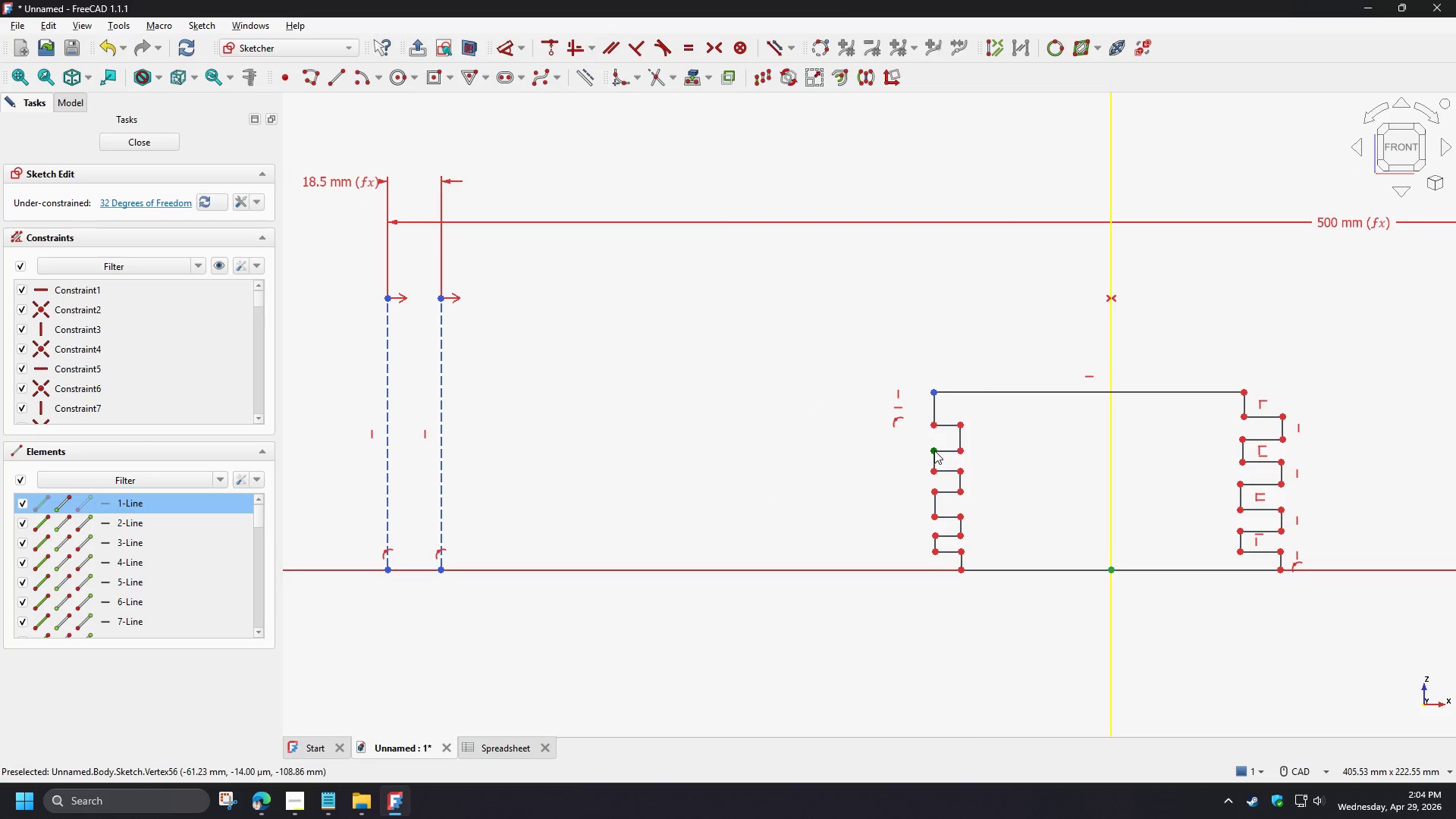 
left_click([934, 450])
 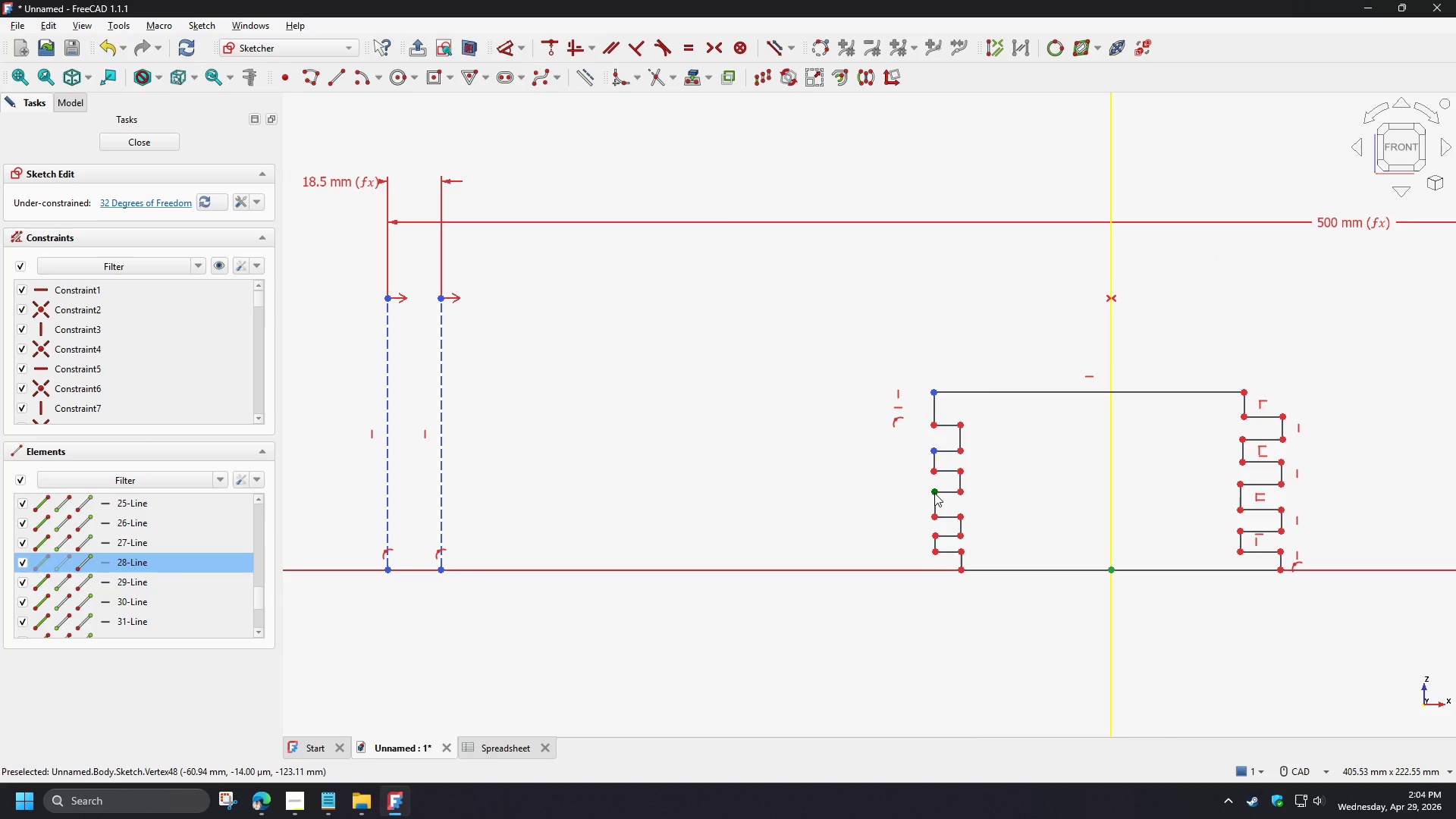 
left_click([934, 493])
 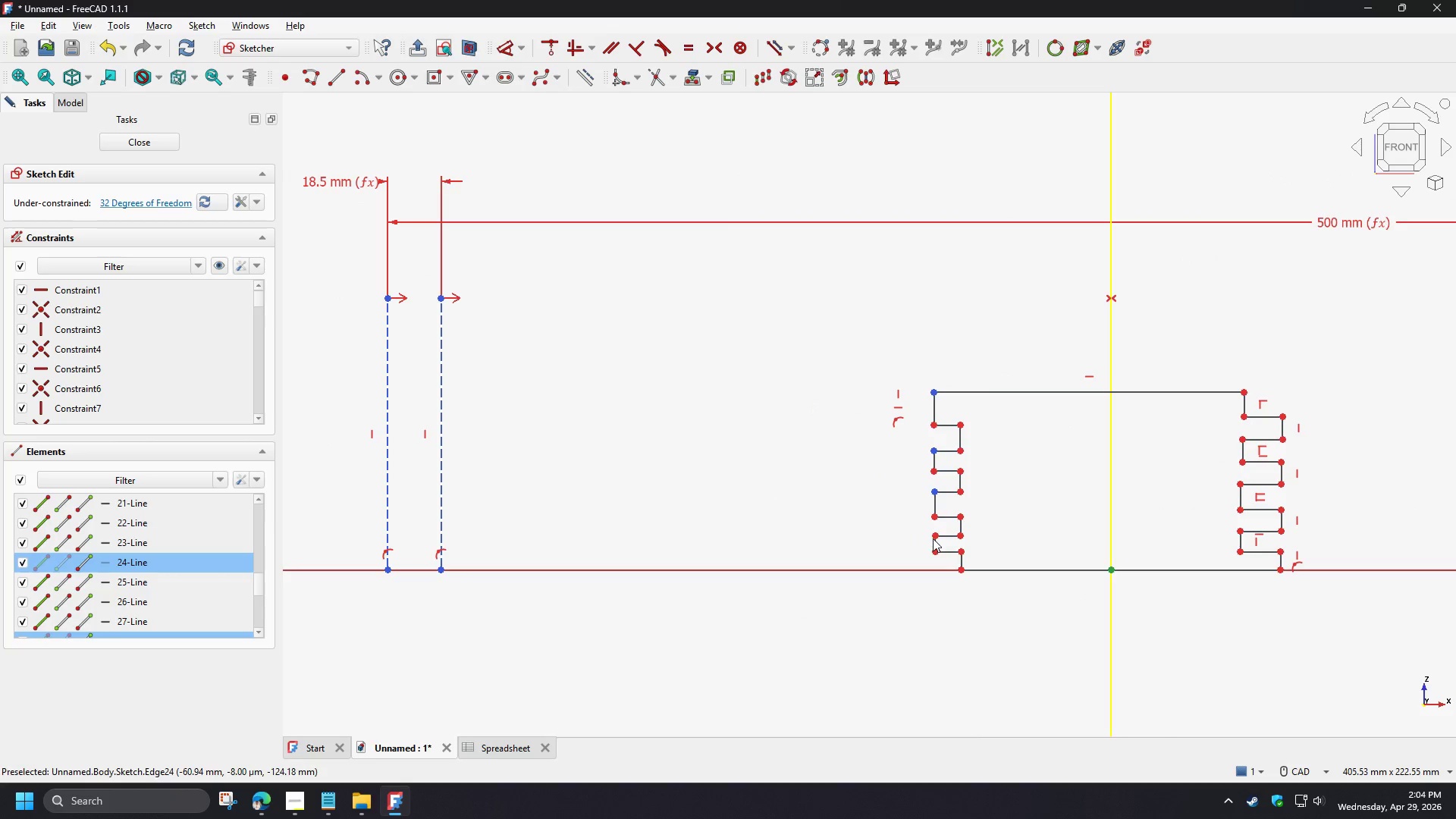 
left_click([935, 538])
 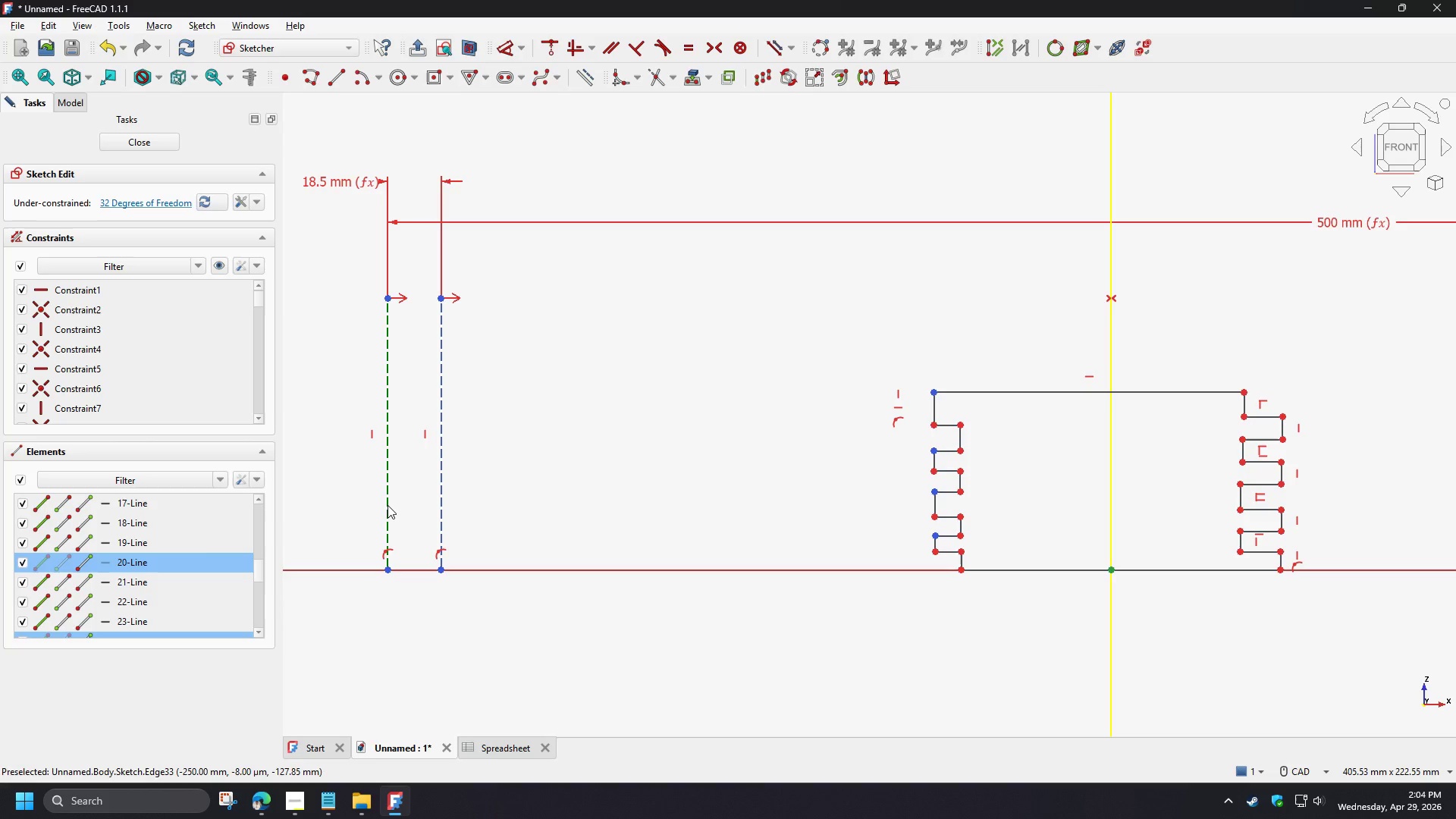 
left_click([388, 505])
 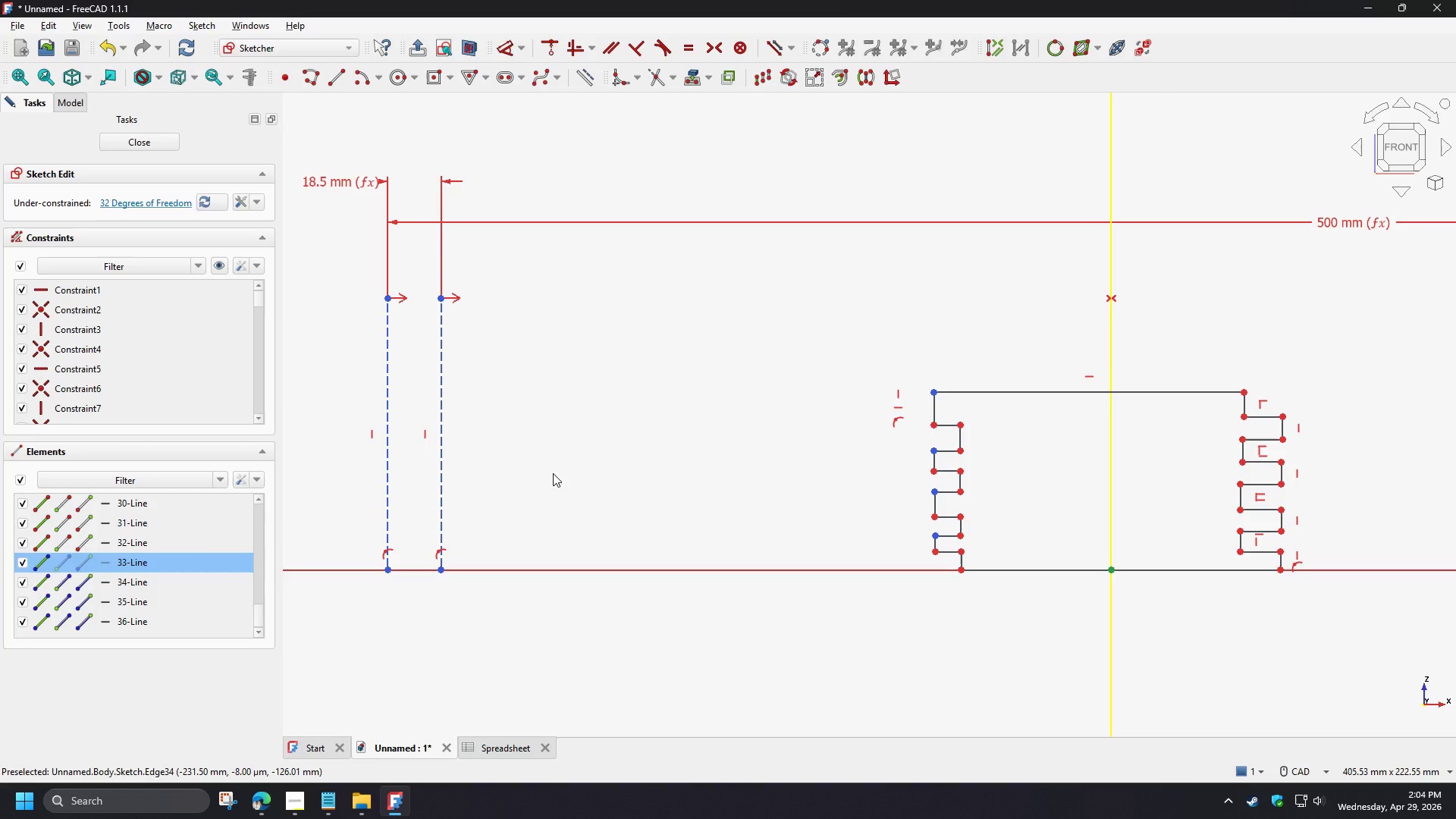 
key(C)
 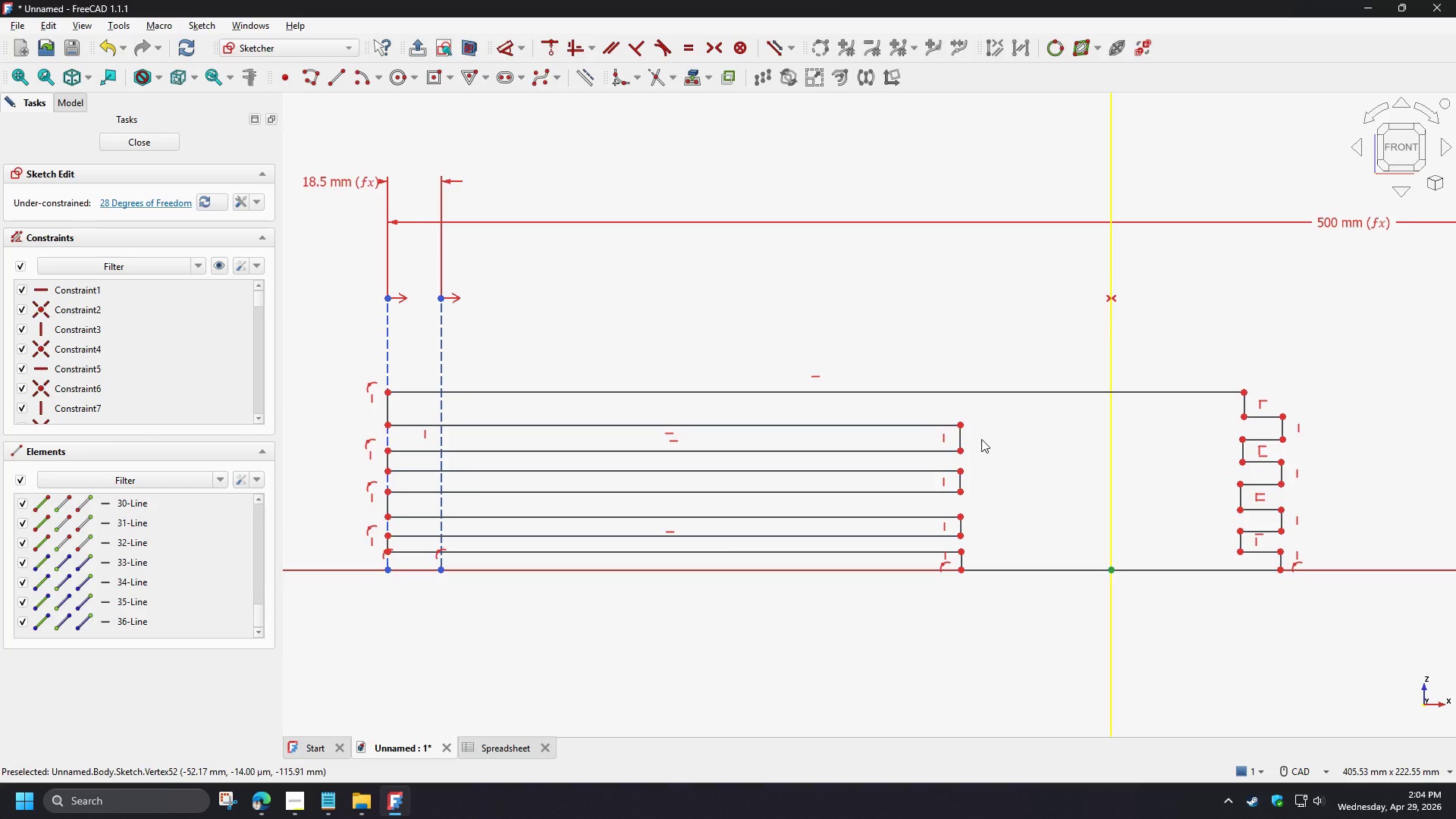 
left_click([961, 425])
 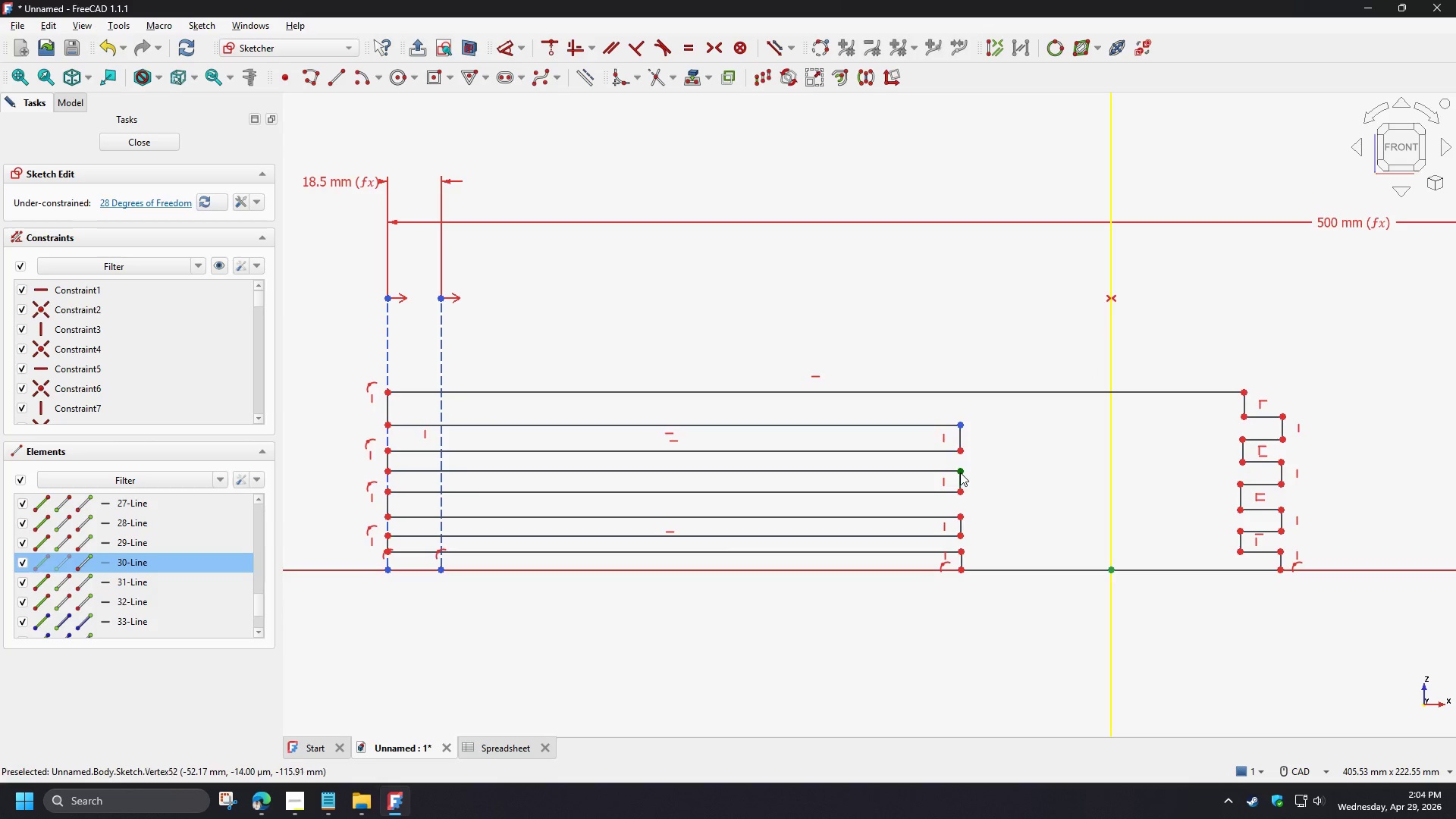 
left_click([960, 471])
 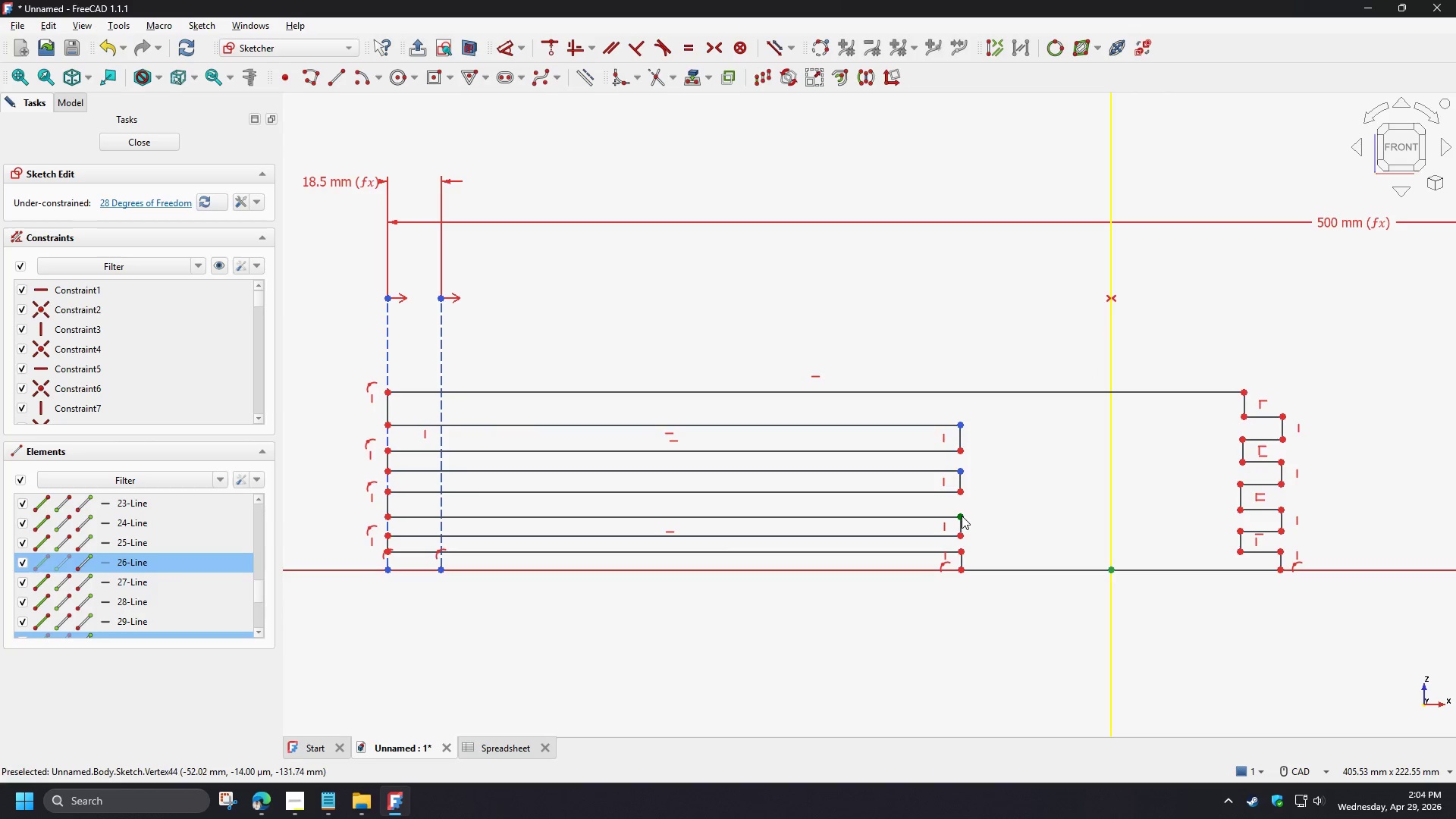 
left_click([962, 516])
 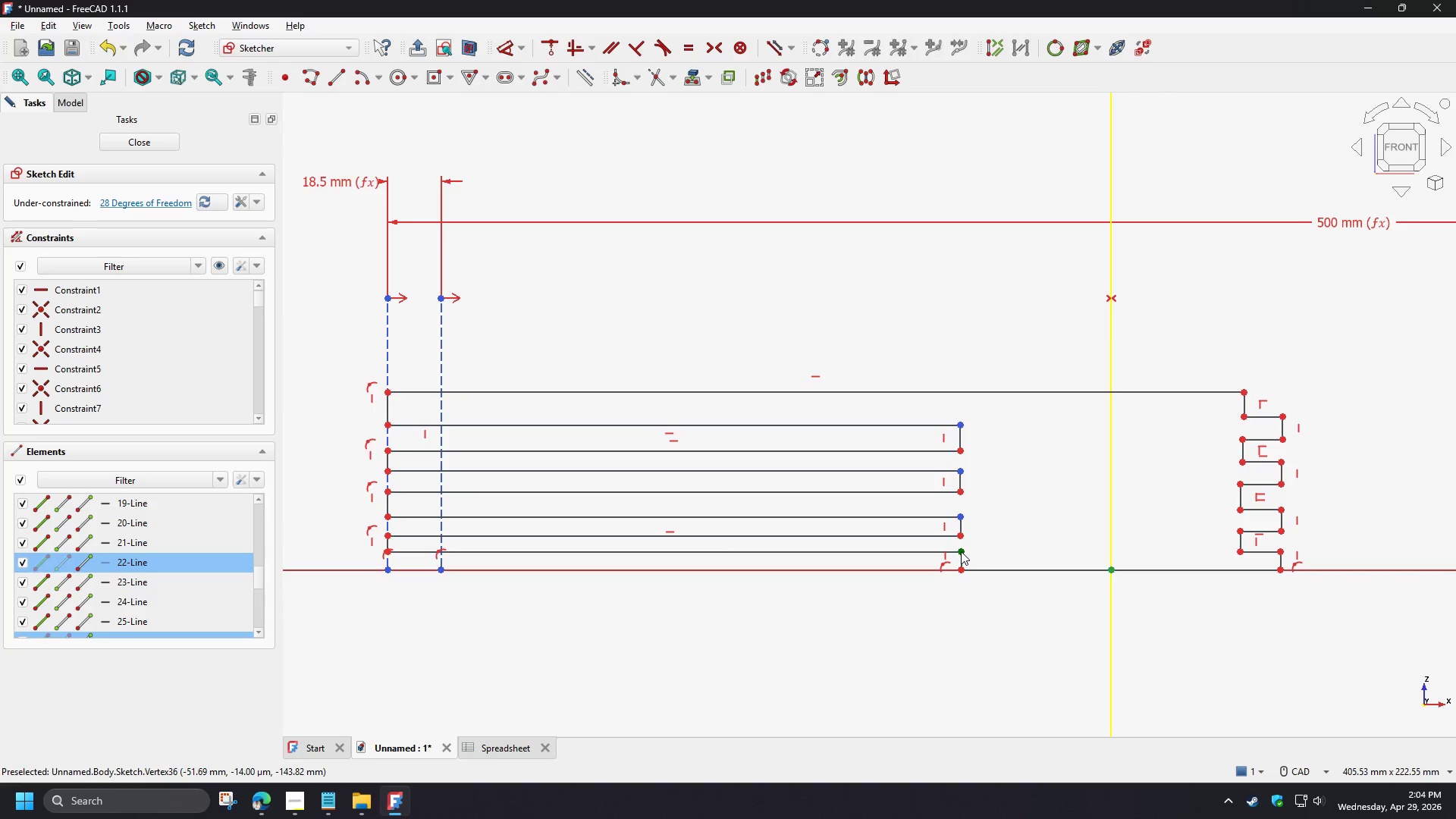 
left_click([961, 550])
 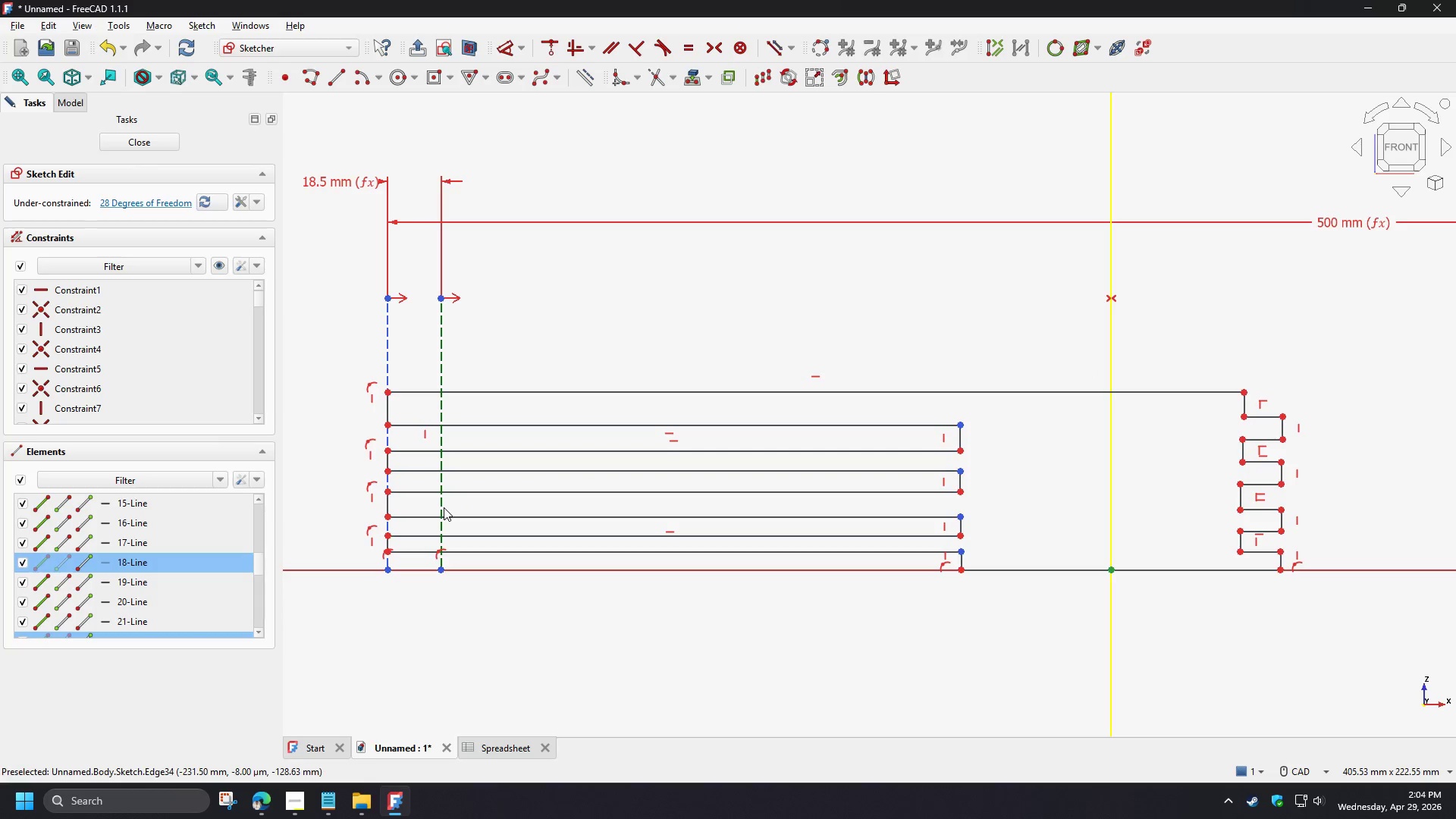 
left_click([443, 507])
 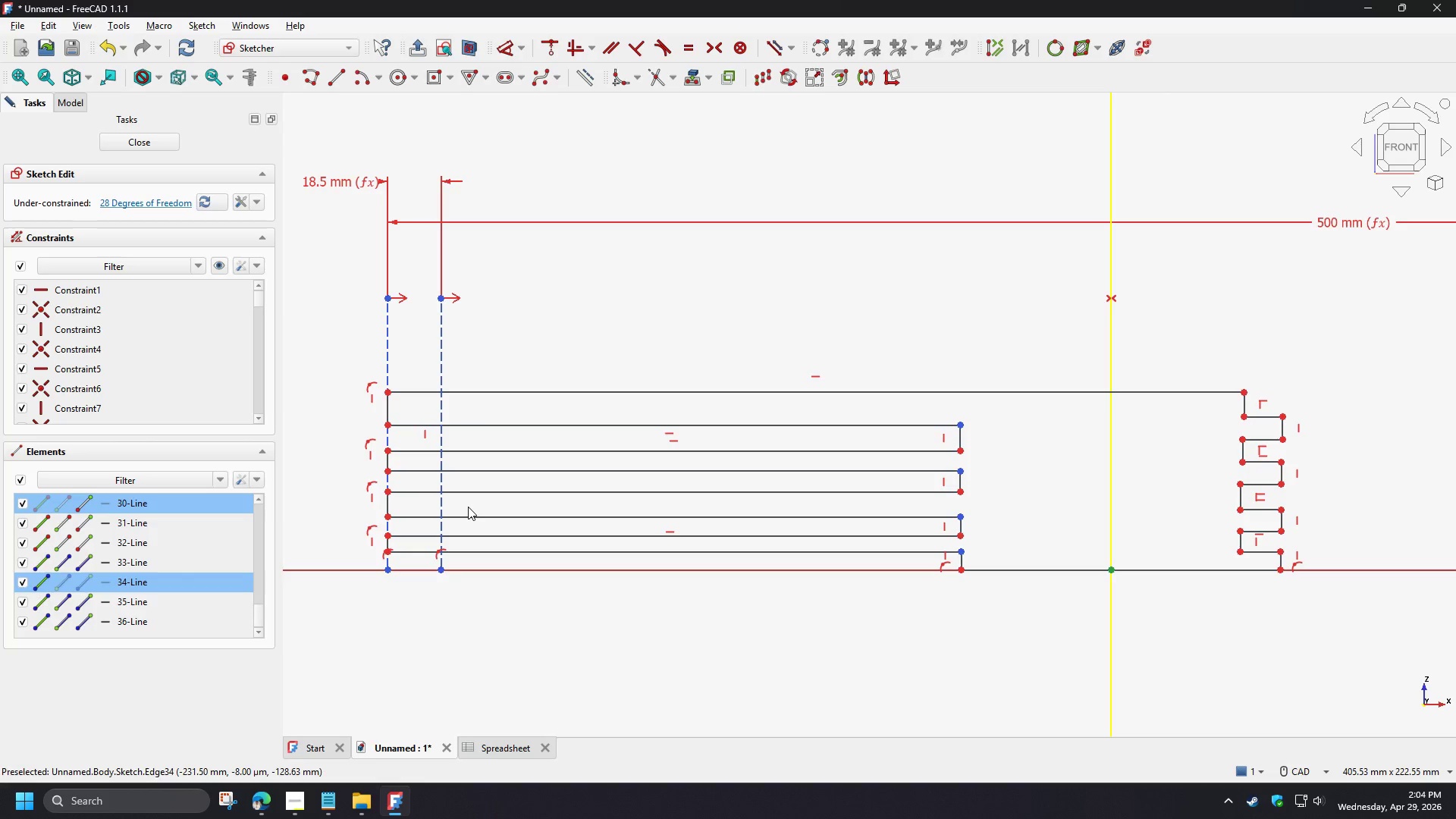 
key(C)
 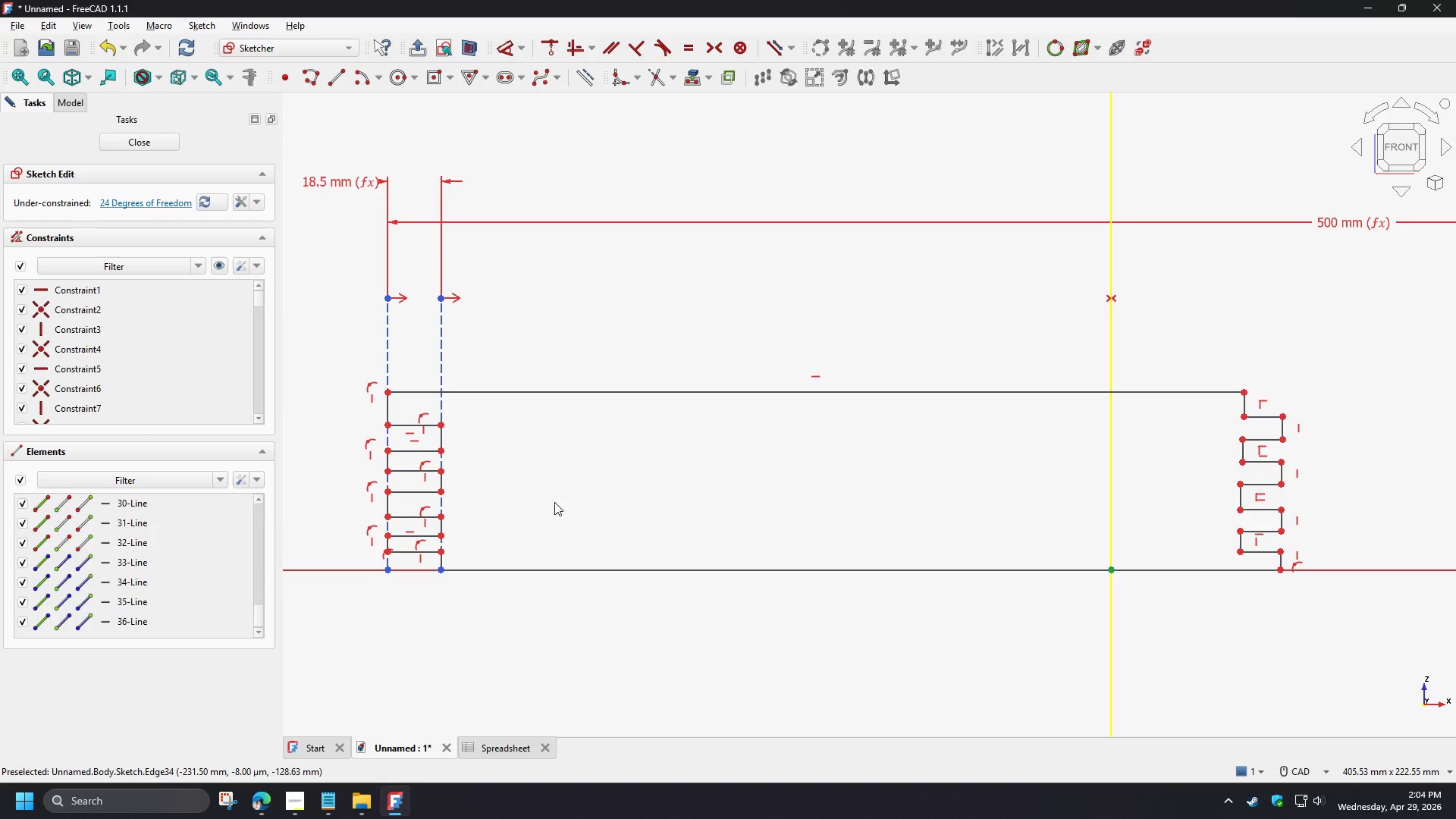 
left_click([554, 502])
 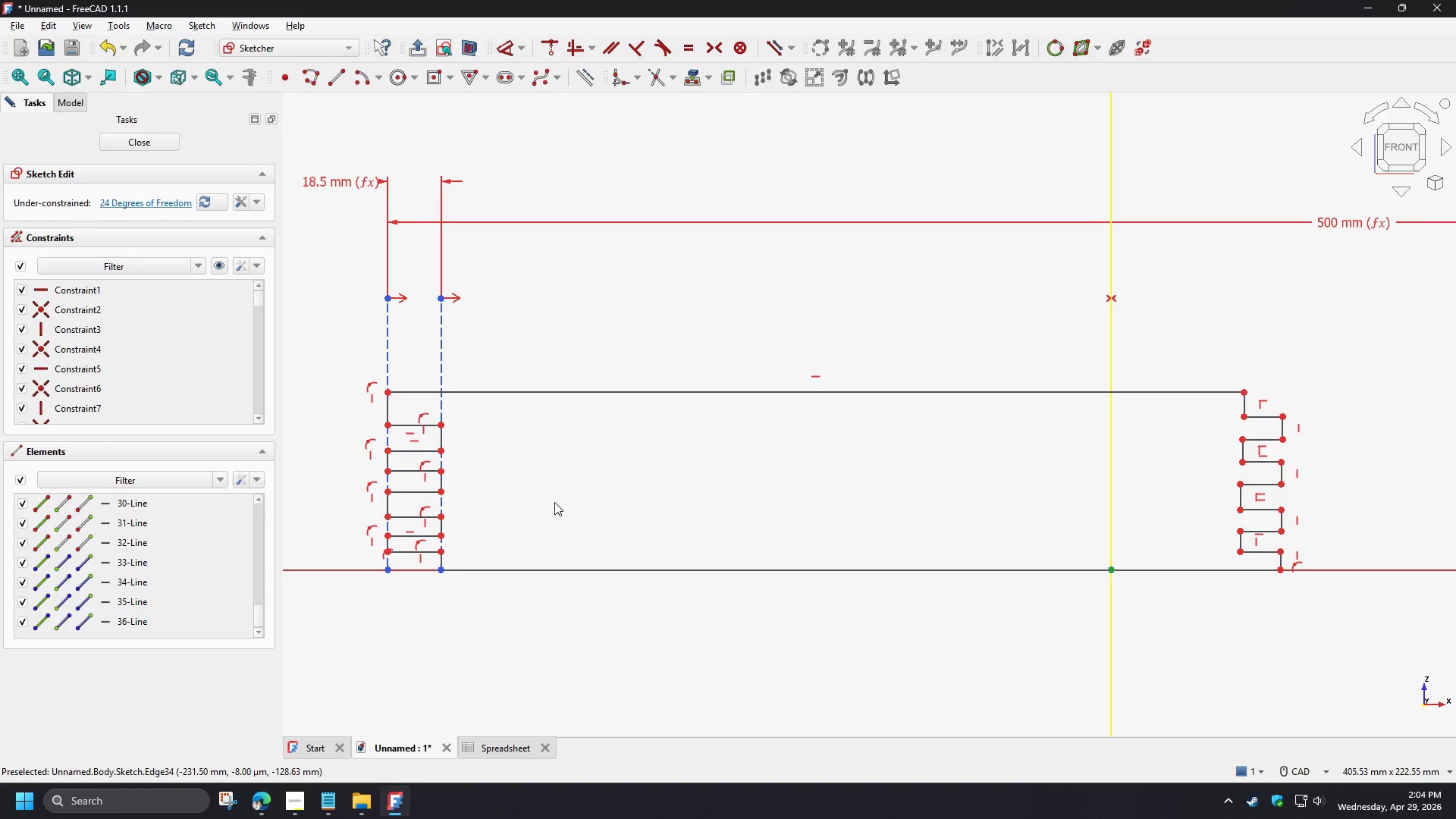 
scroll: coordinate [554, 502], scroll_direction: down, amount: 2.0
 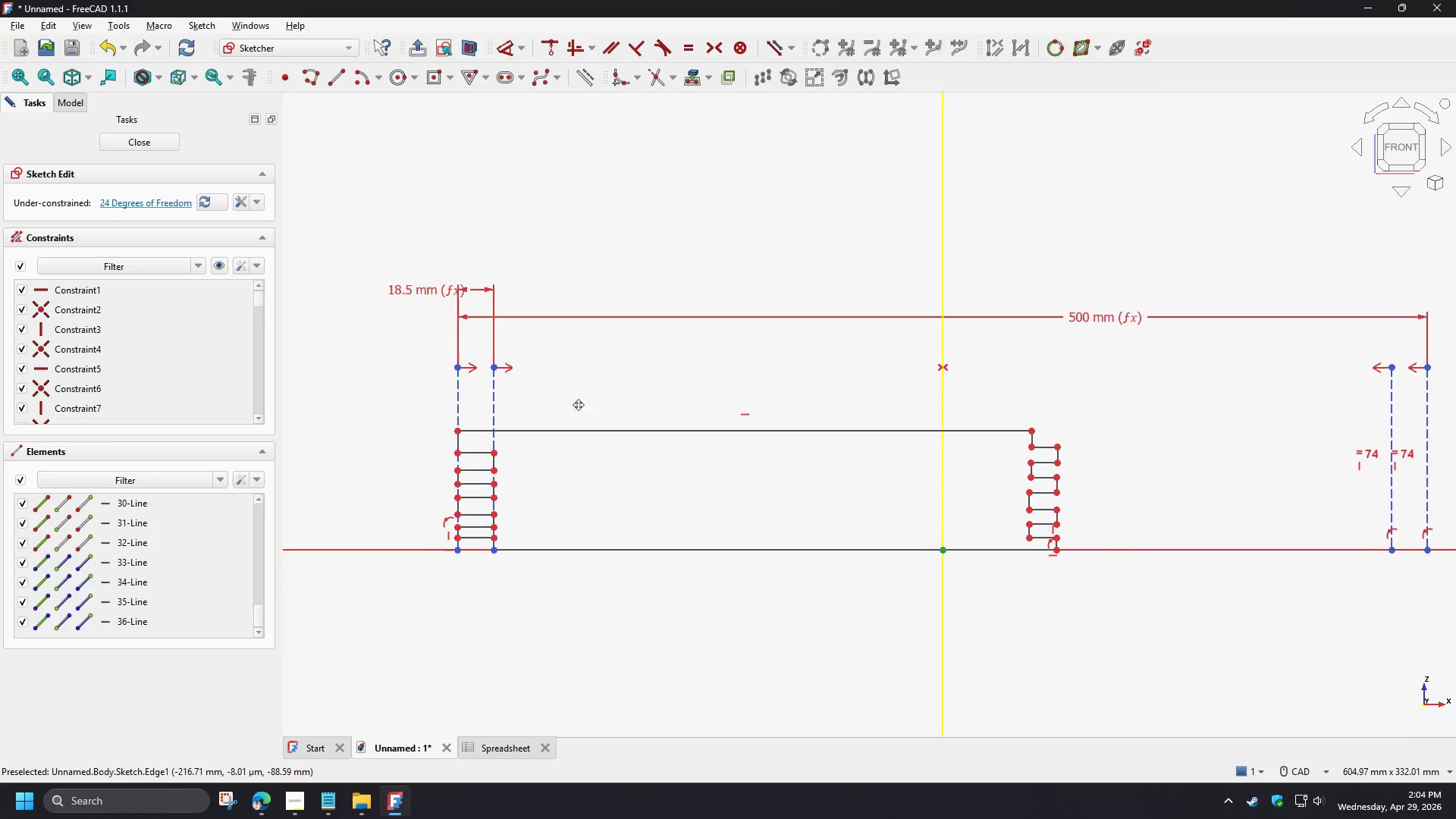 
left_click([558, 406])
 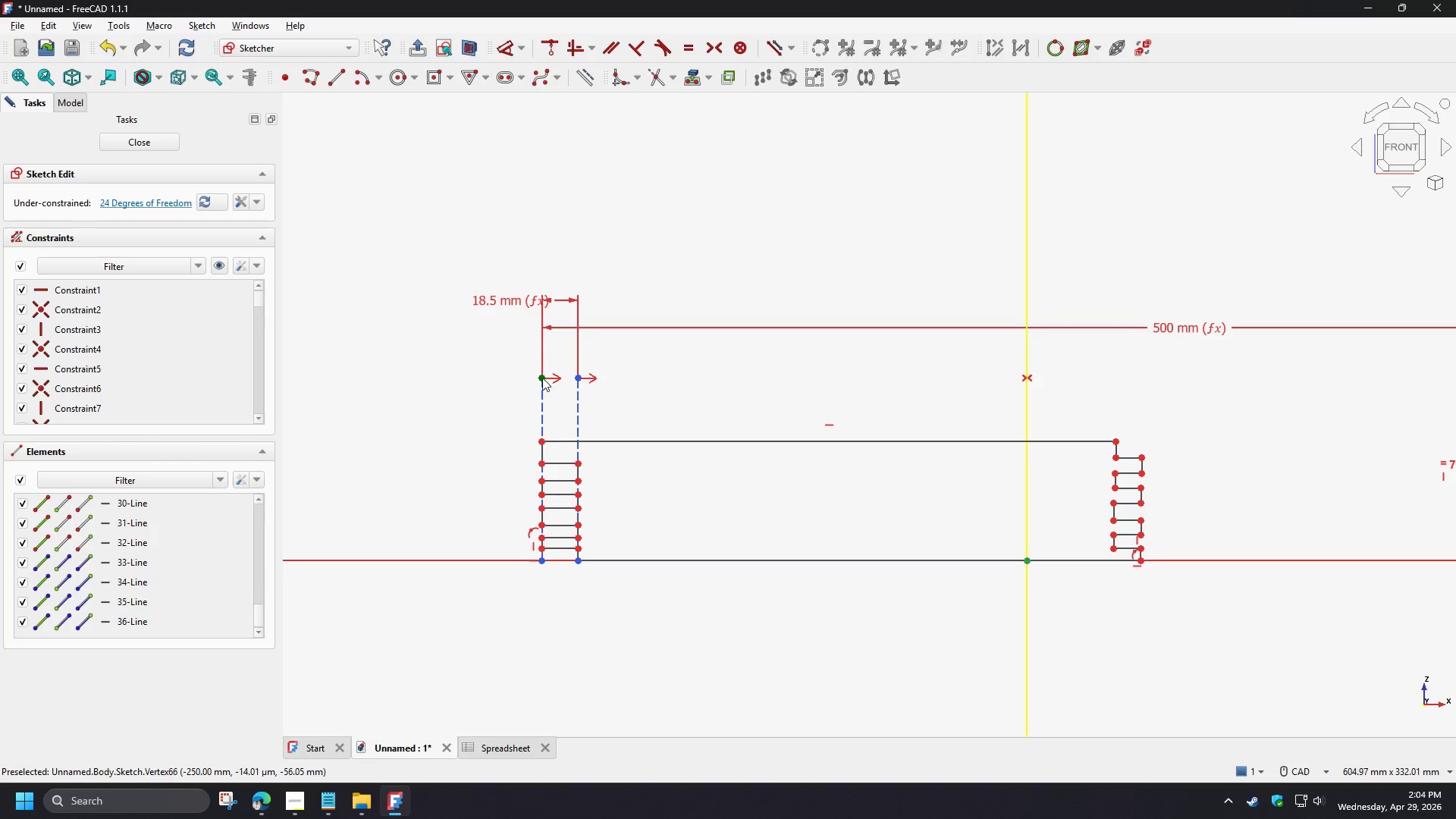 
left_click([542, 378])
 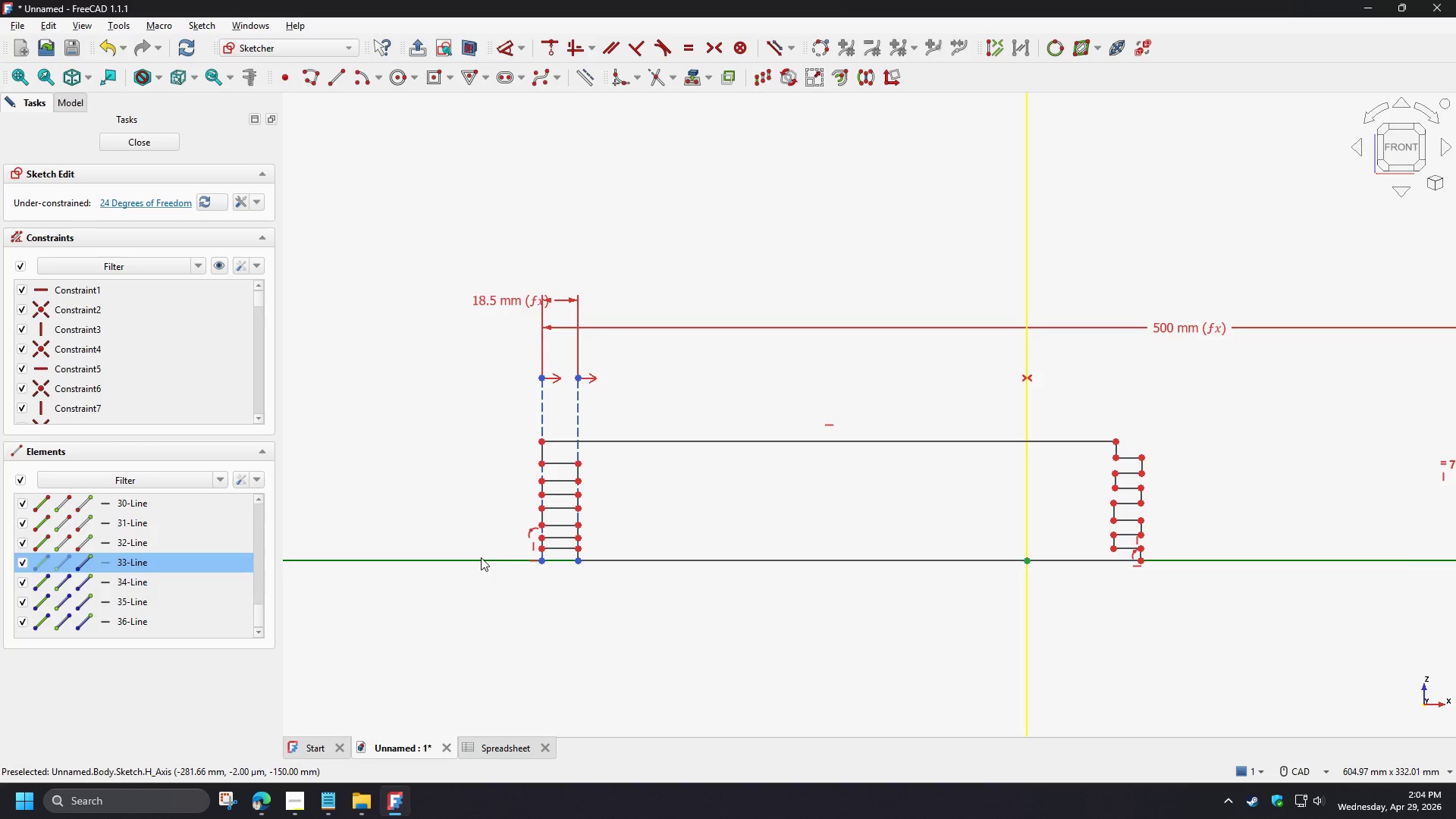 
left_click([481, 560])
 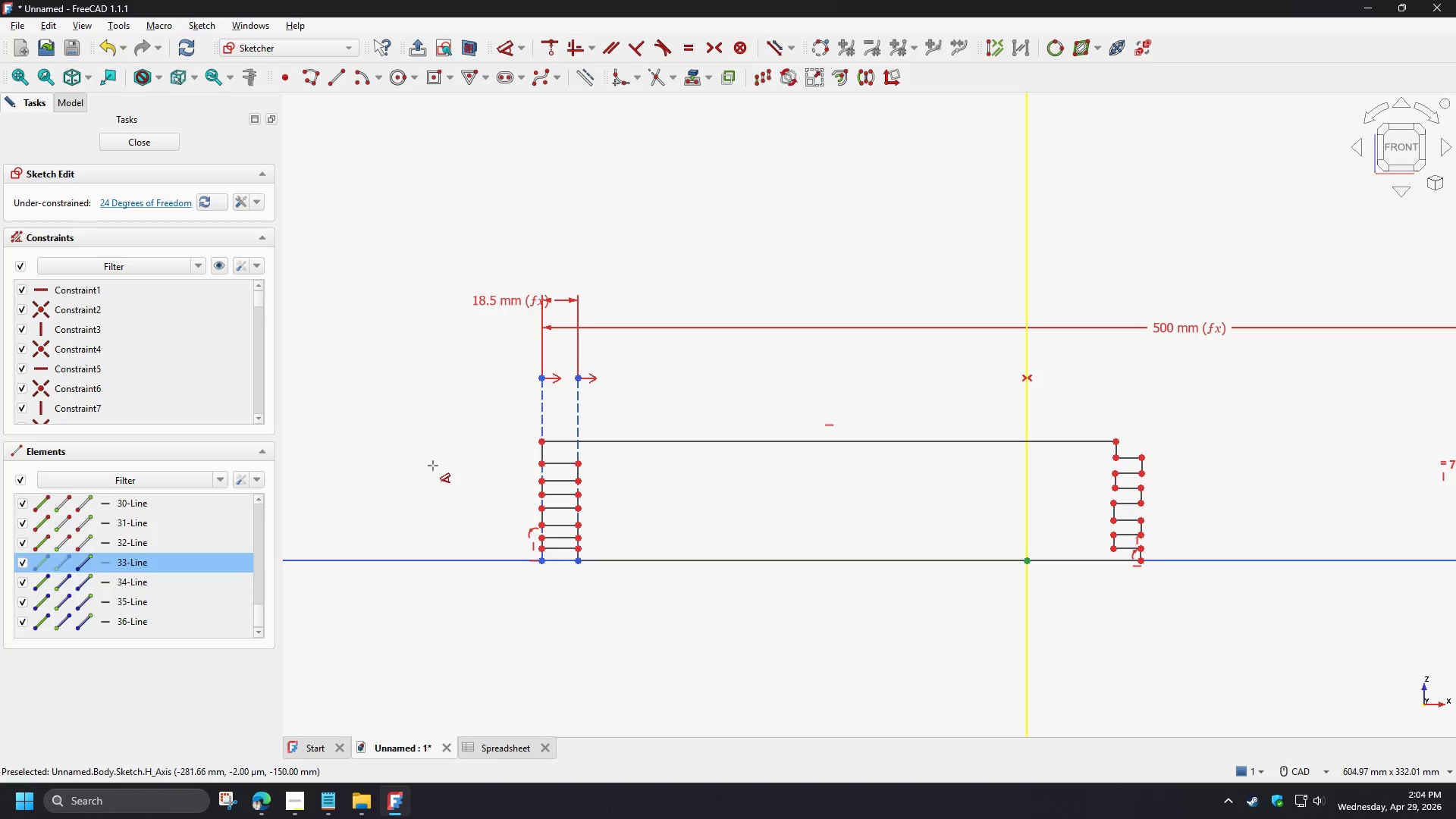 
key(D)
 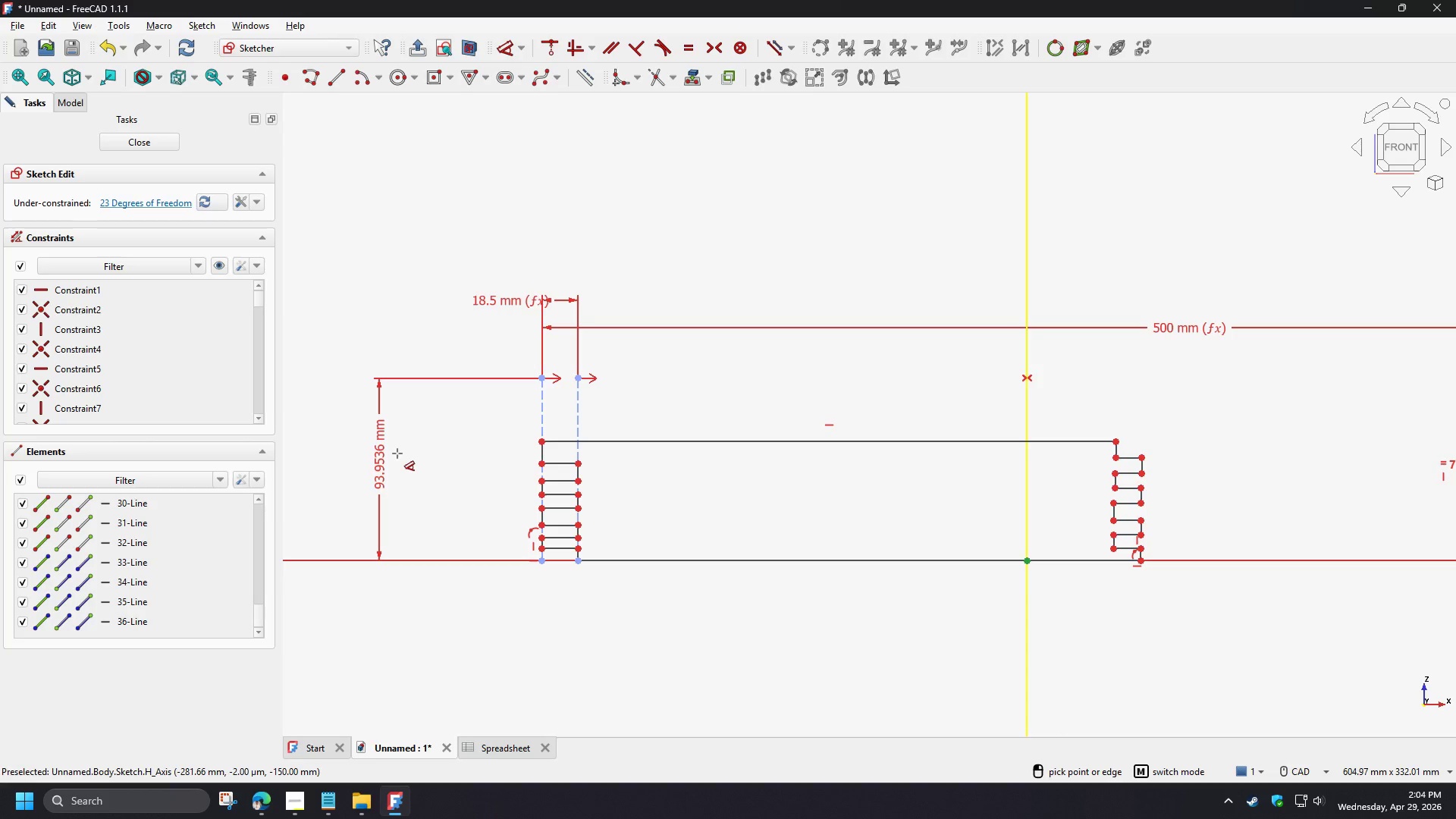 
left_click([397, 453])
 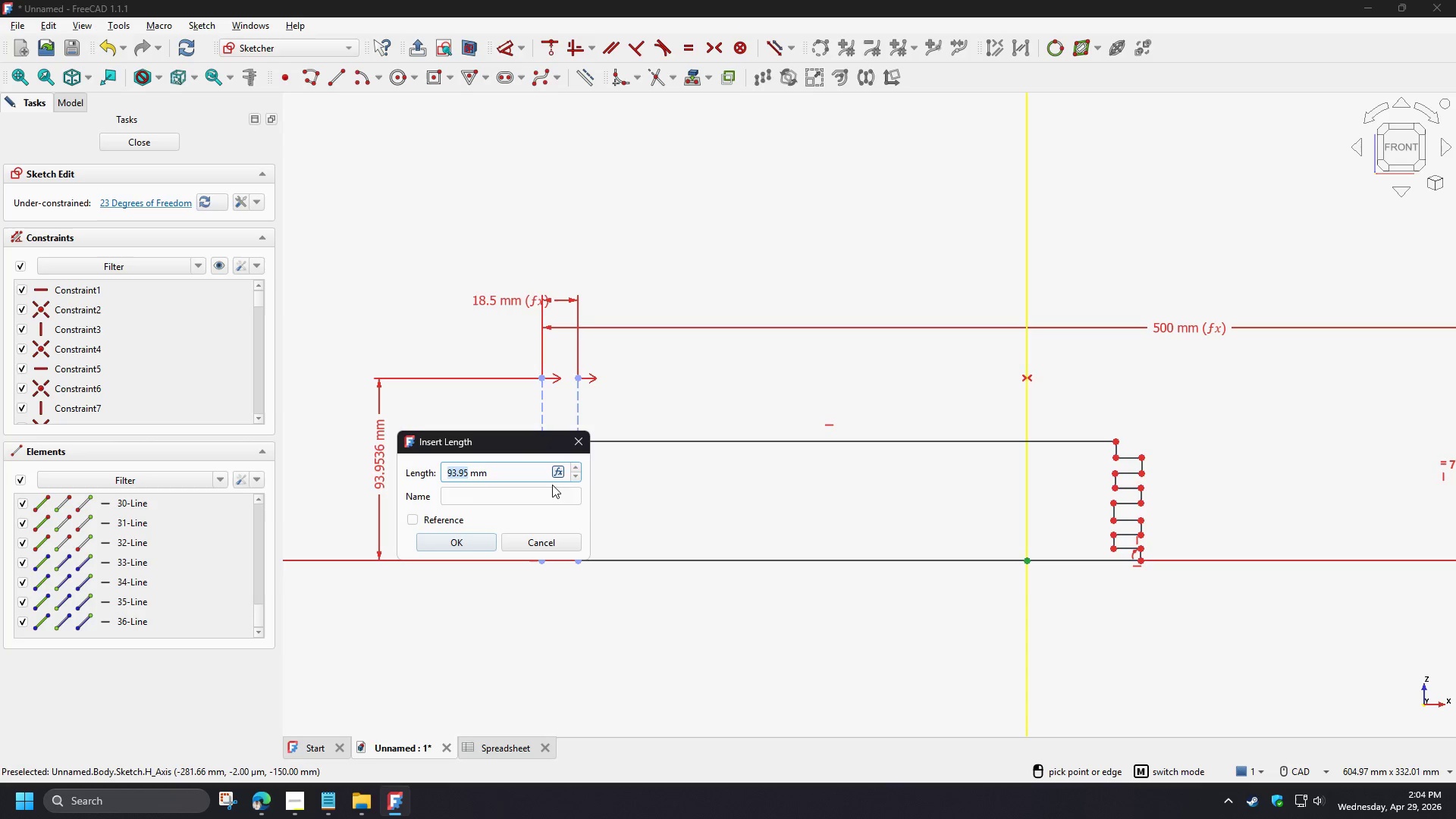 
left_click([563, 471])
 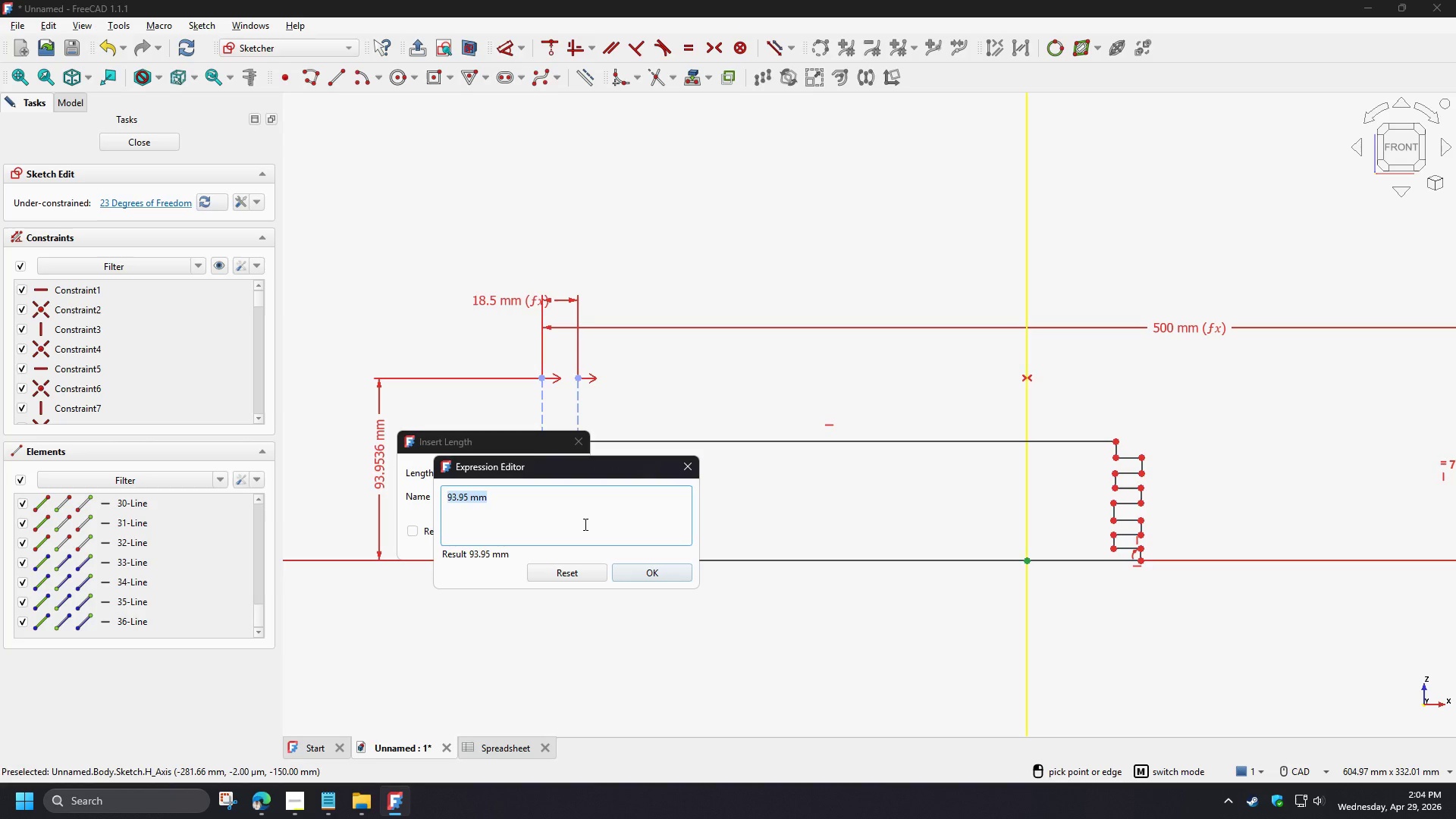 
type(sp)
 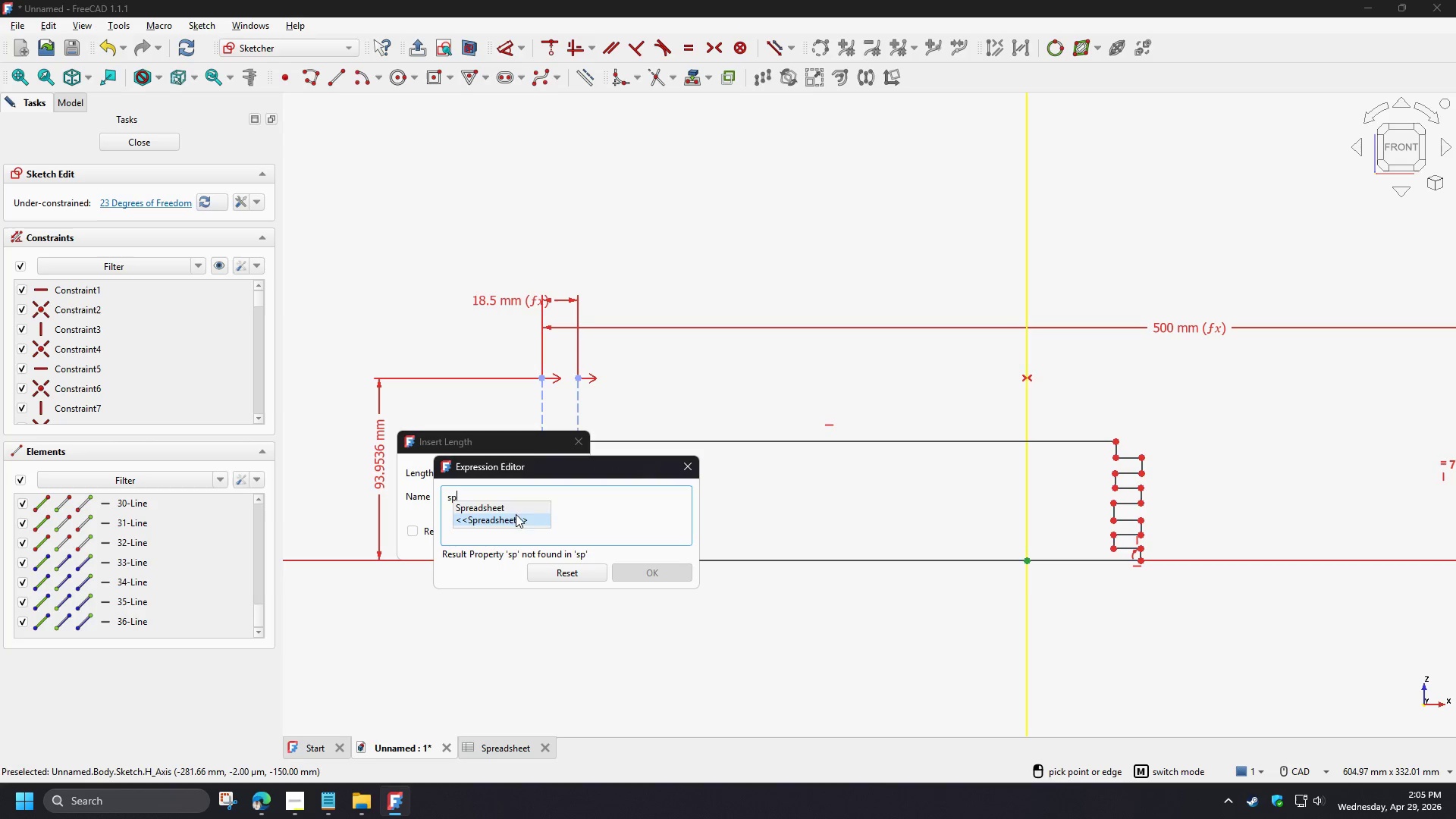 
left_click([510, 510])
 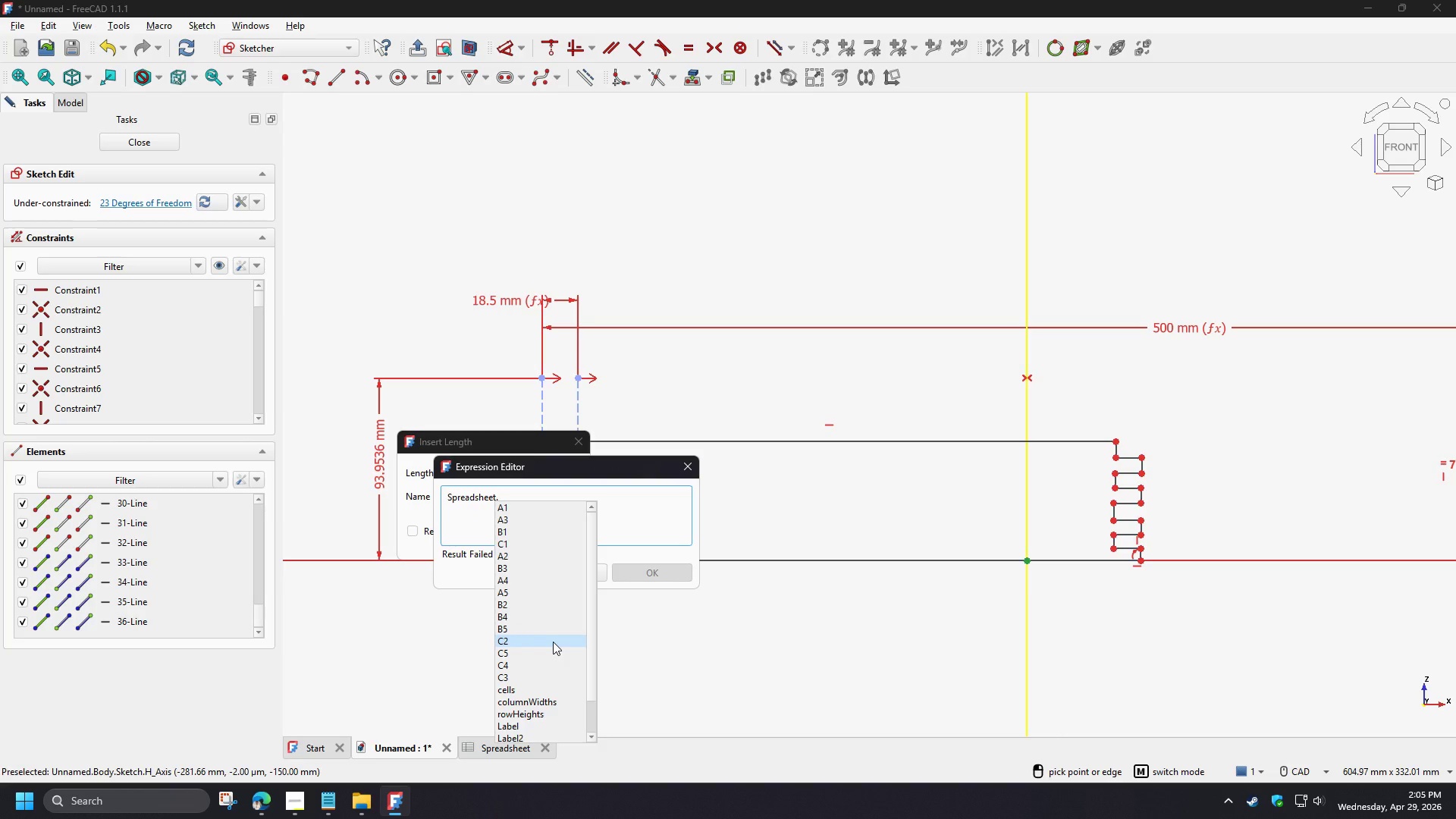 
type(b4)
 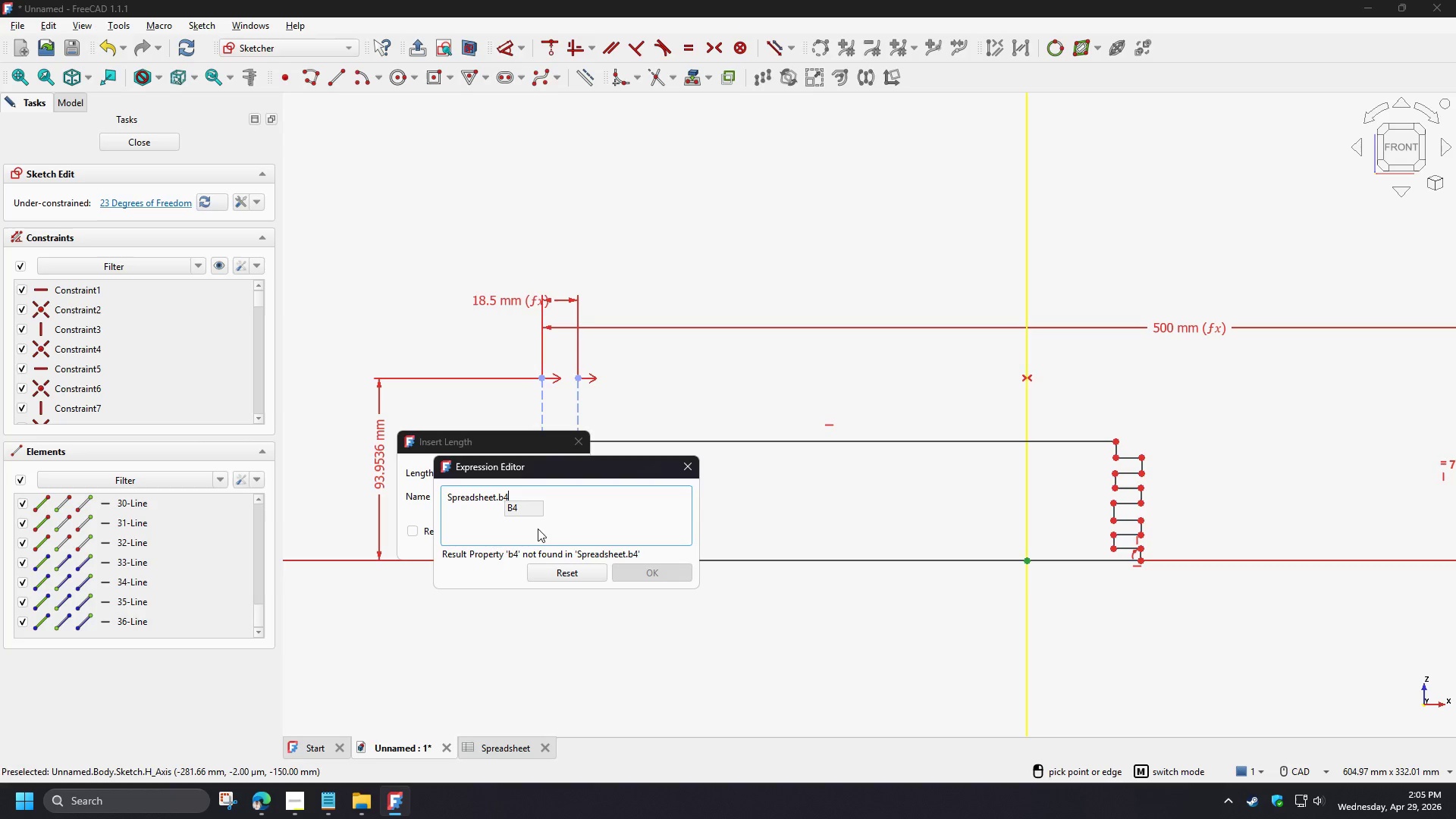 
left_click([526, 505])
 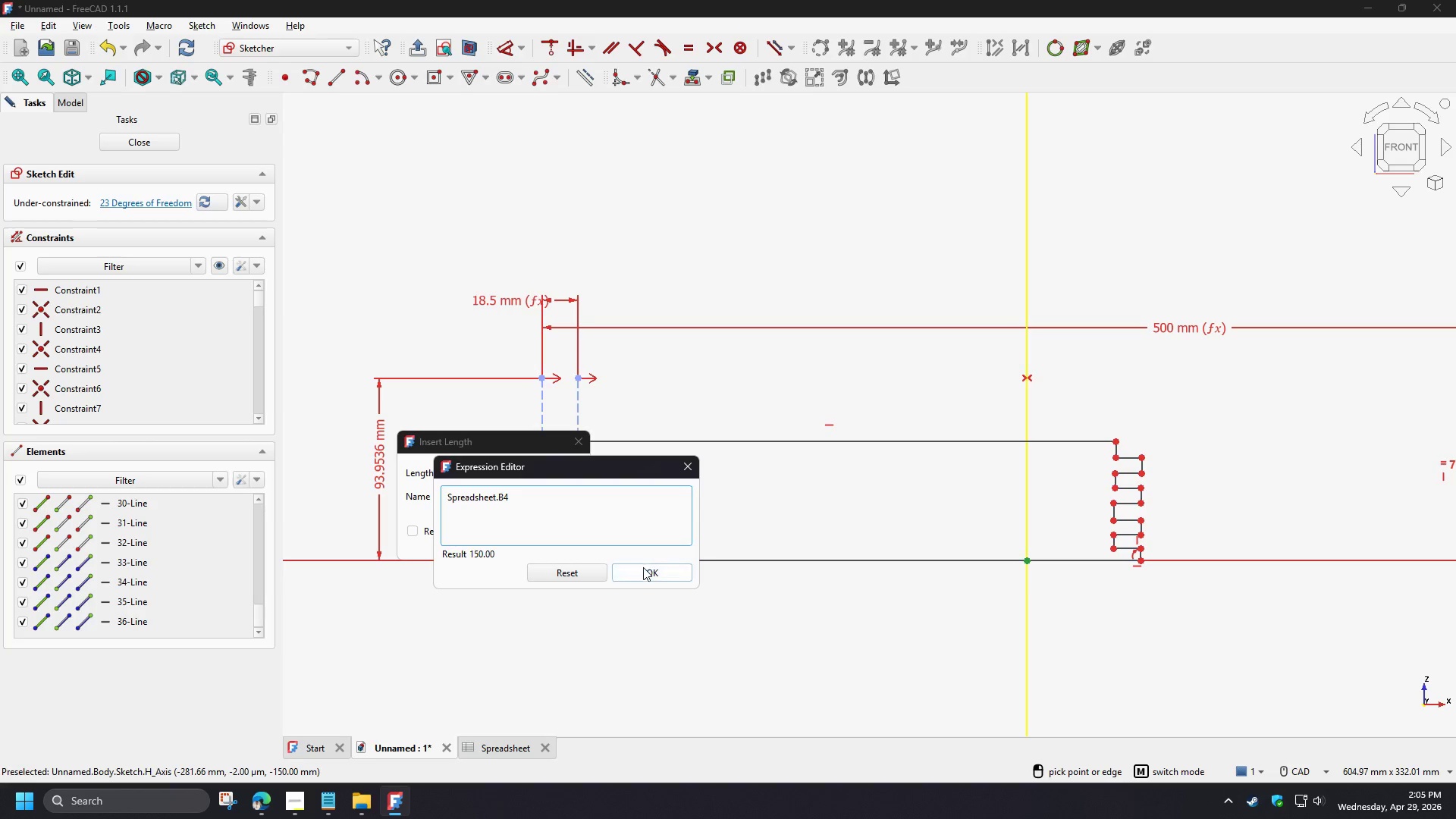 
left_click([643, 573])
 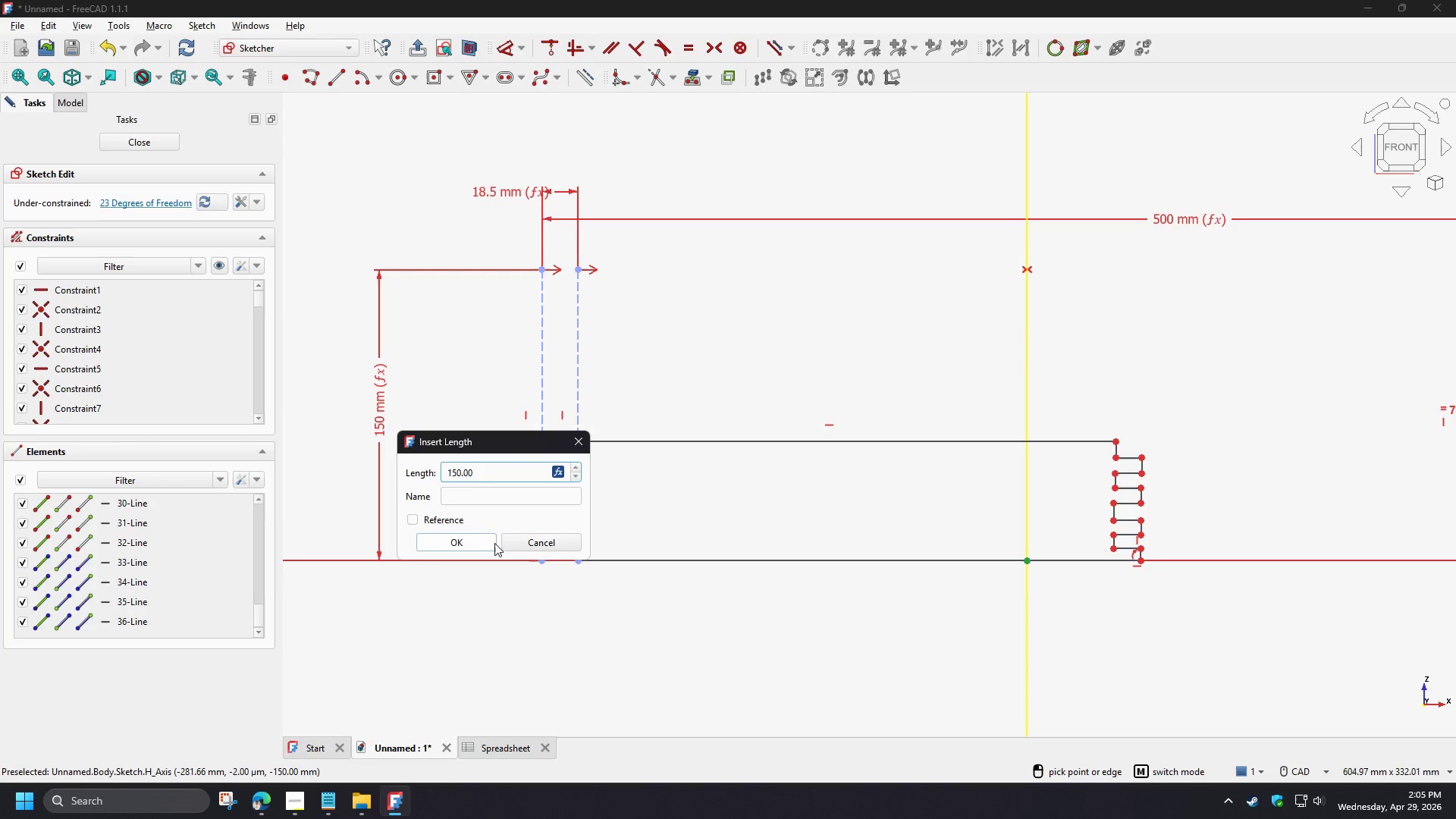 
left_click([469, 543])
 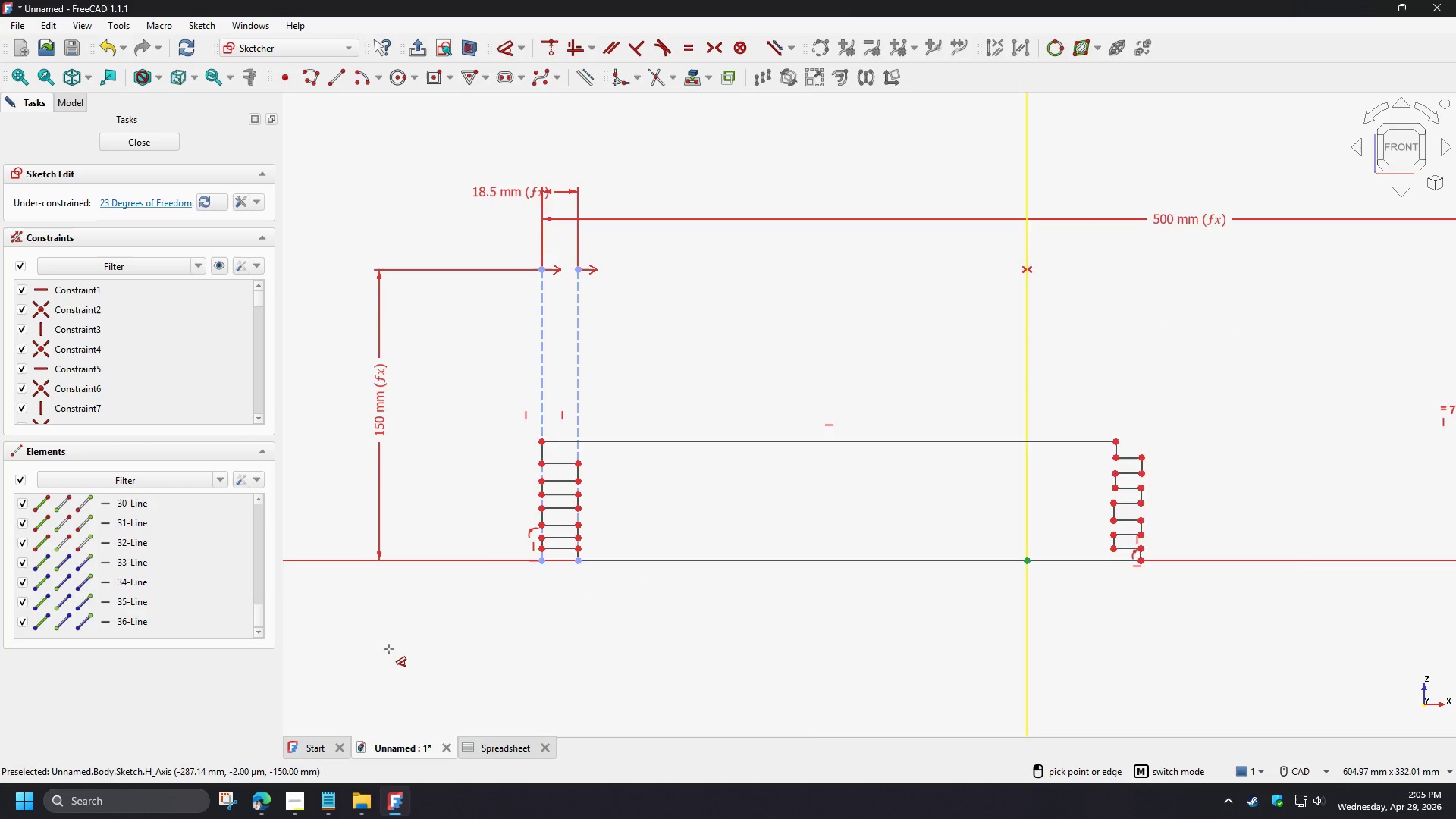 
right_click([522, 480])
 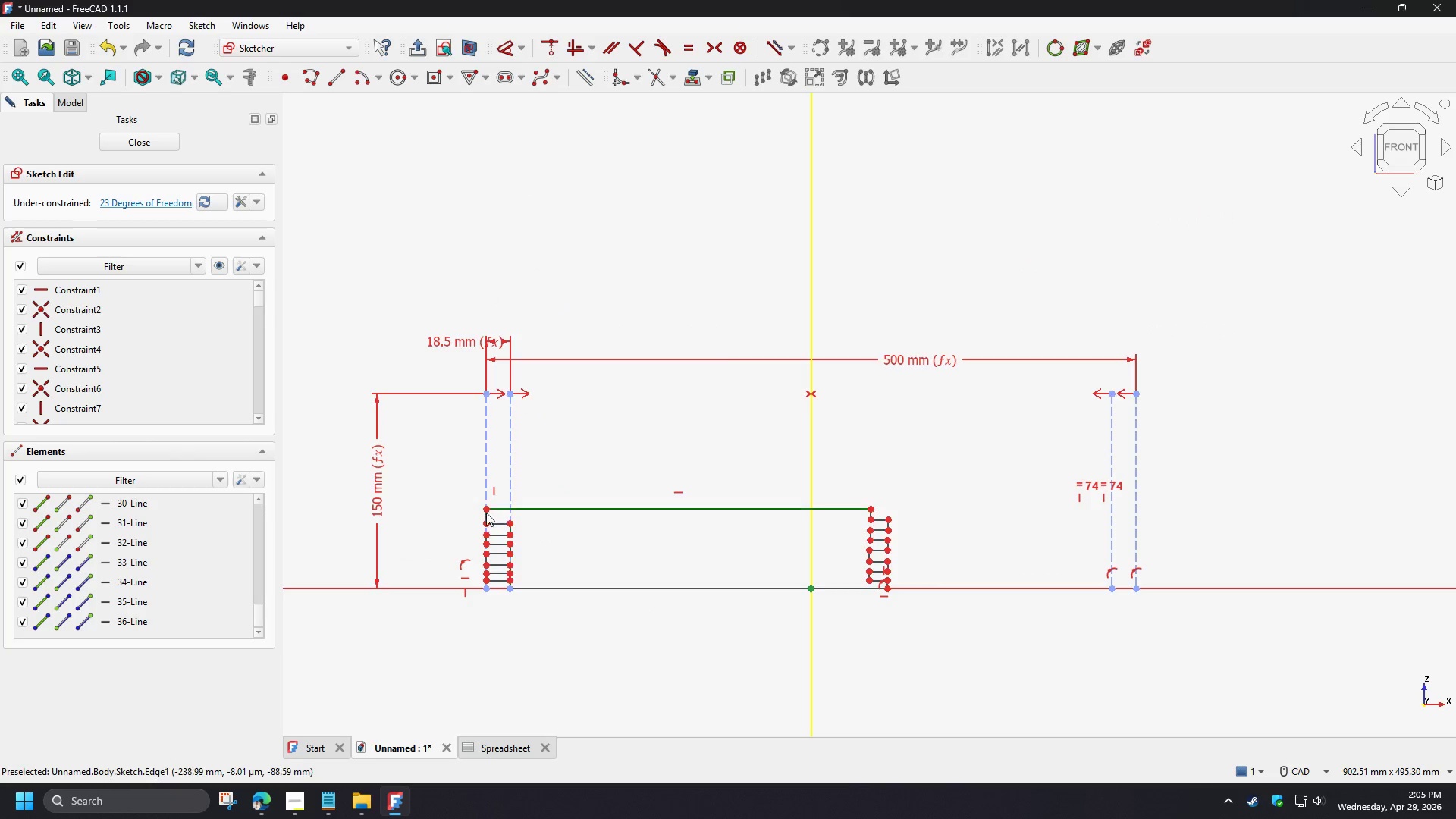 
scroll: coordinate [372, 645], scroll_direction: down, amount: 2.0
 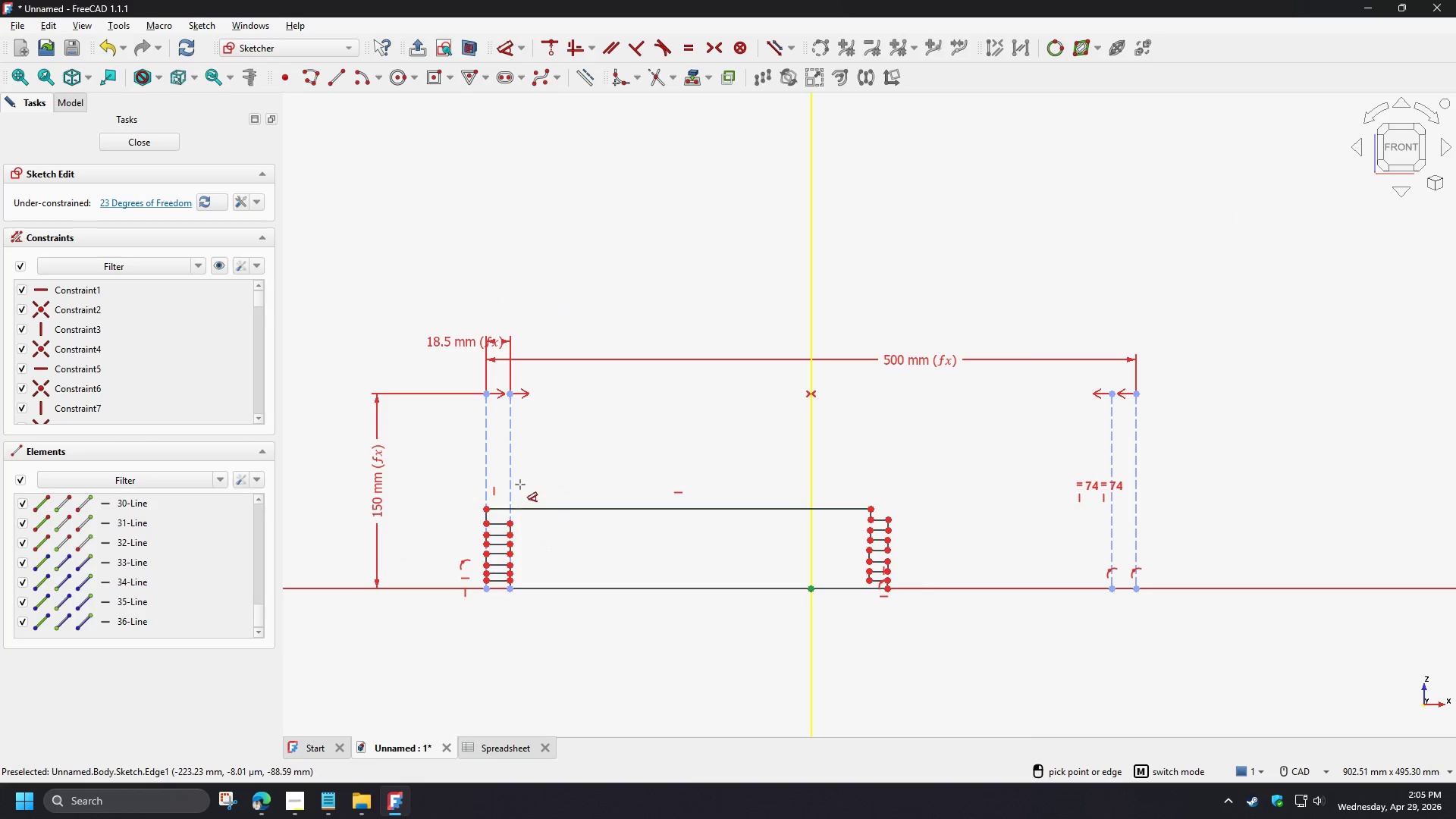 
scroll: coordinate [482, 513], scroll_direction: up, amount: 3.0
 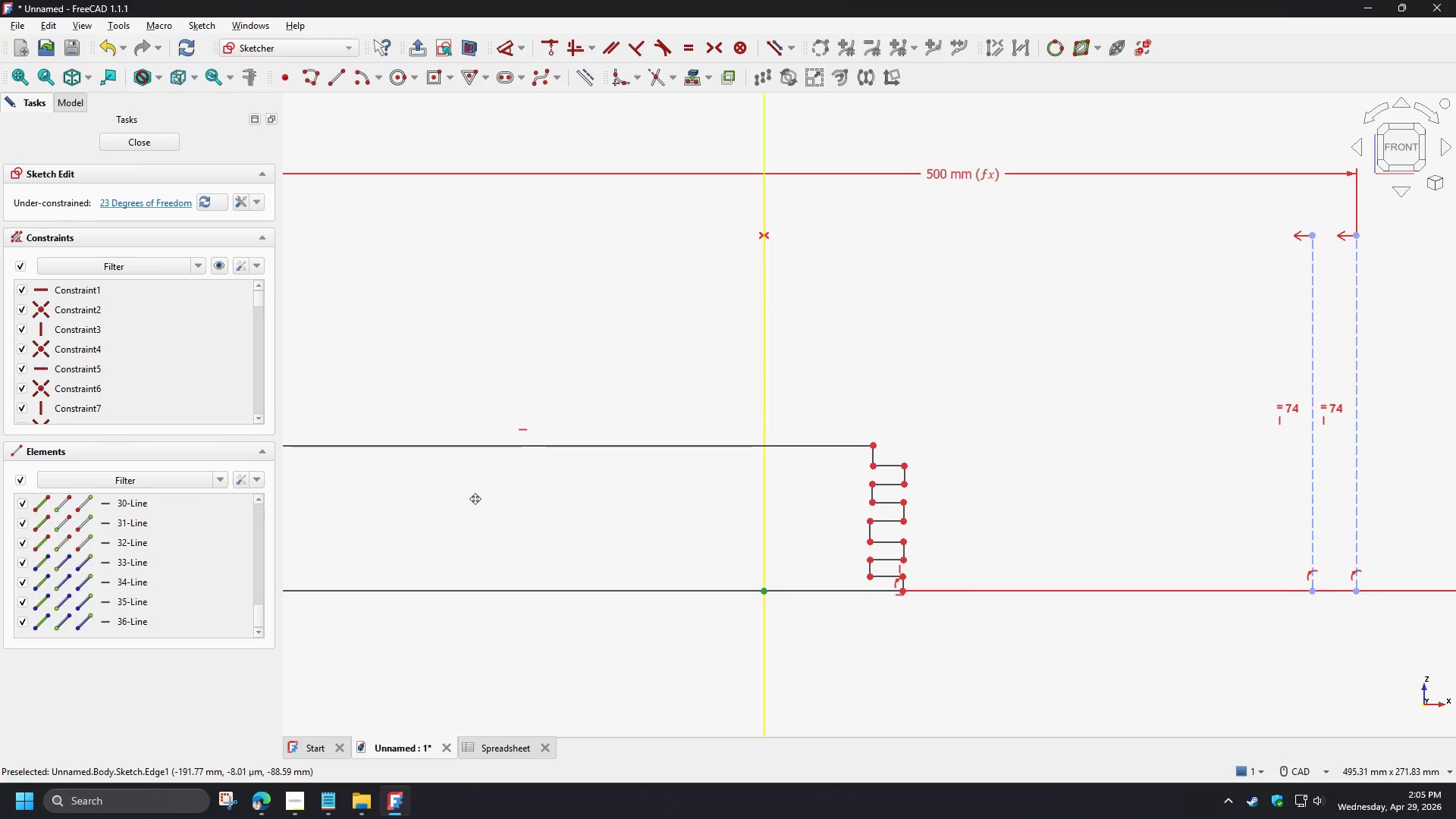 
wait(17.93)
 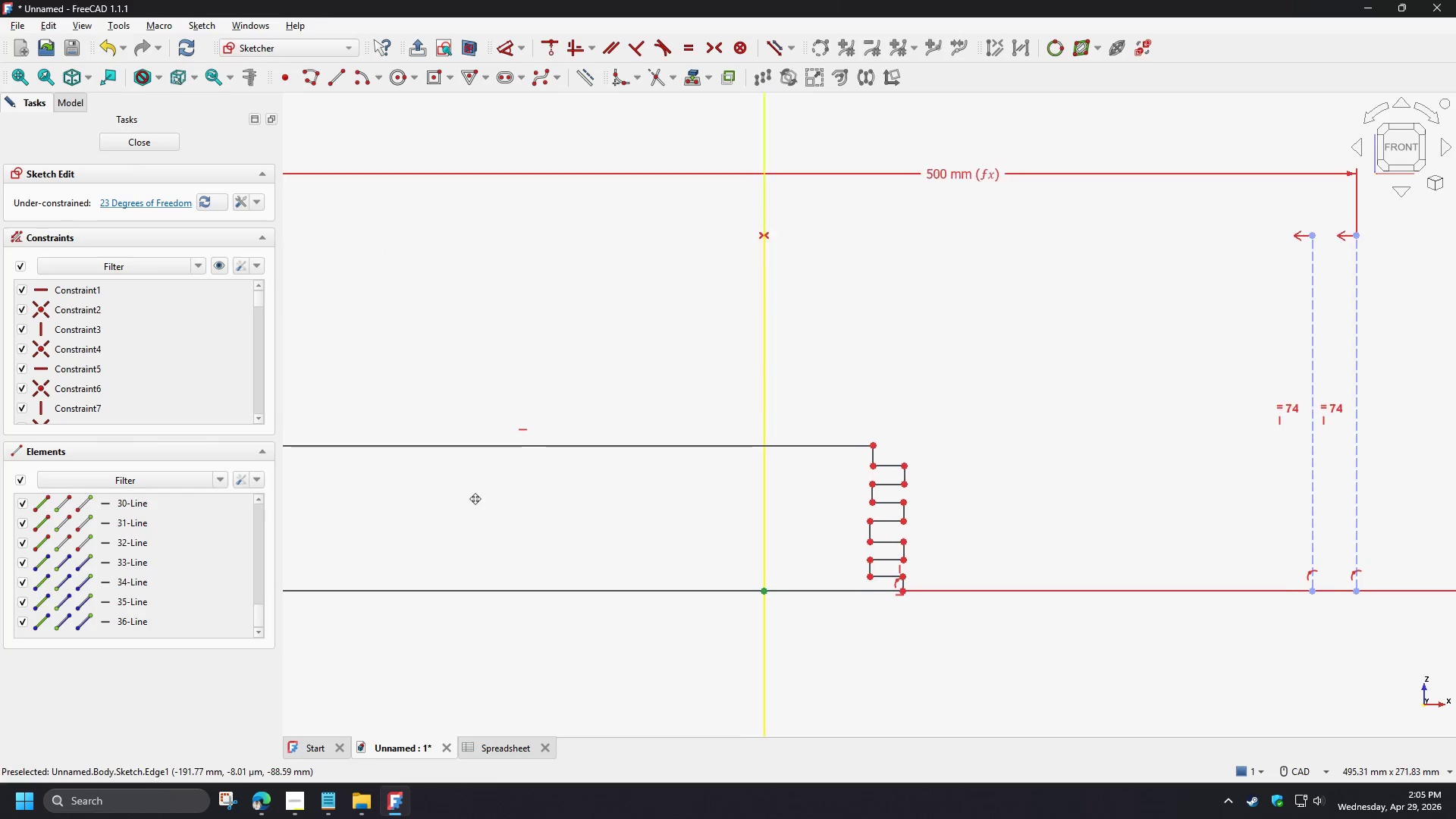 
left_click([723, 491])
 